 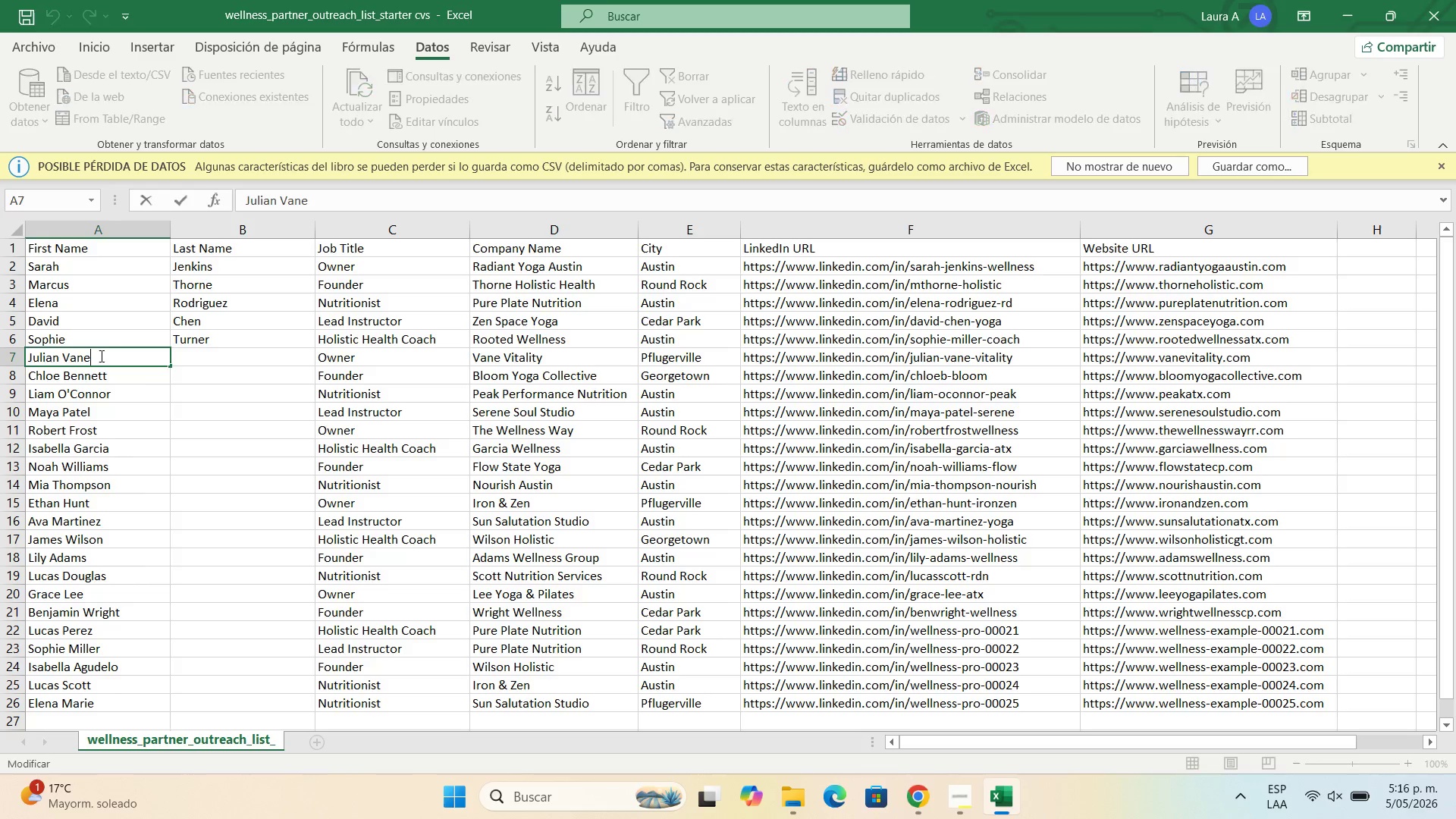 
left_click_drag(start_coordinate=[88, 354], to_coordinate=[60, 353])
 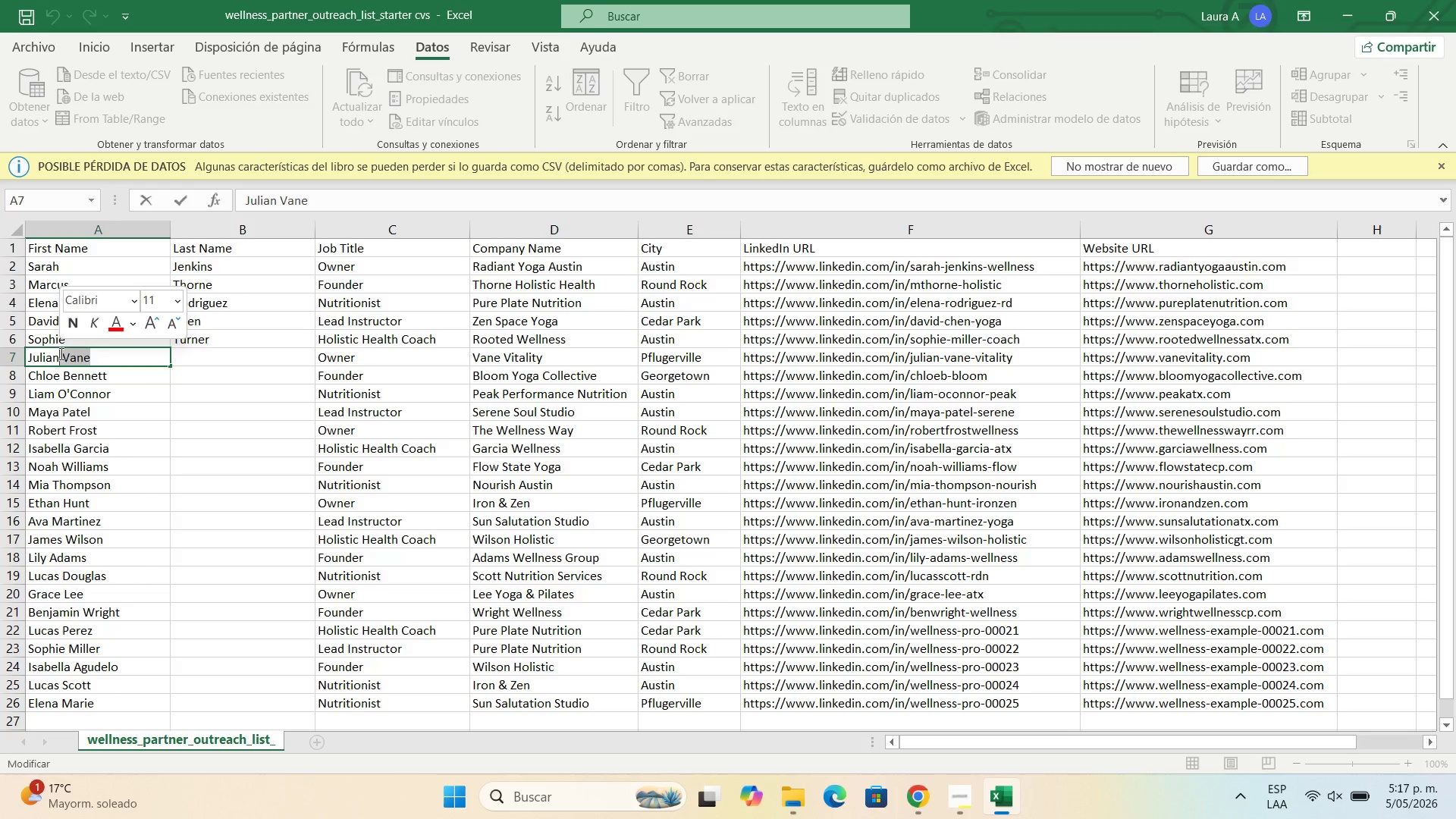 
key(Control+X)
 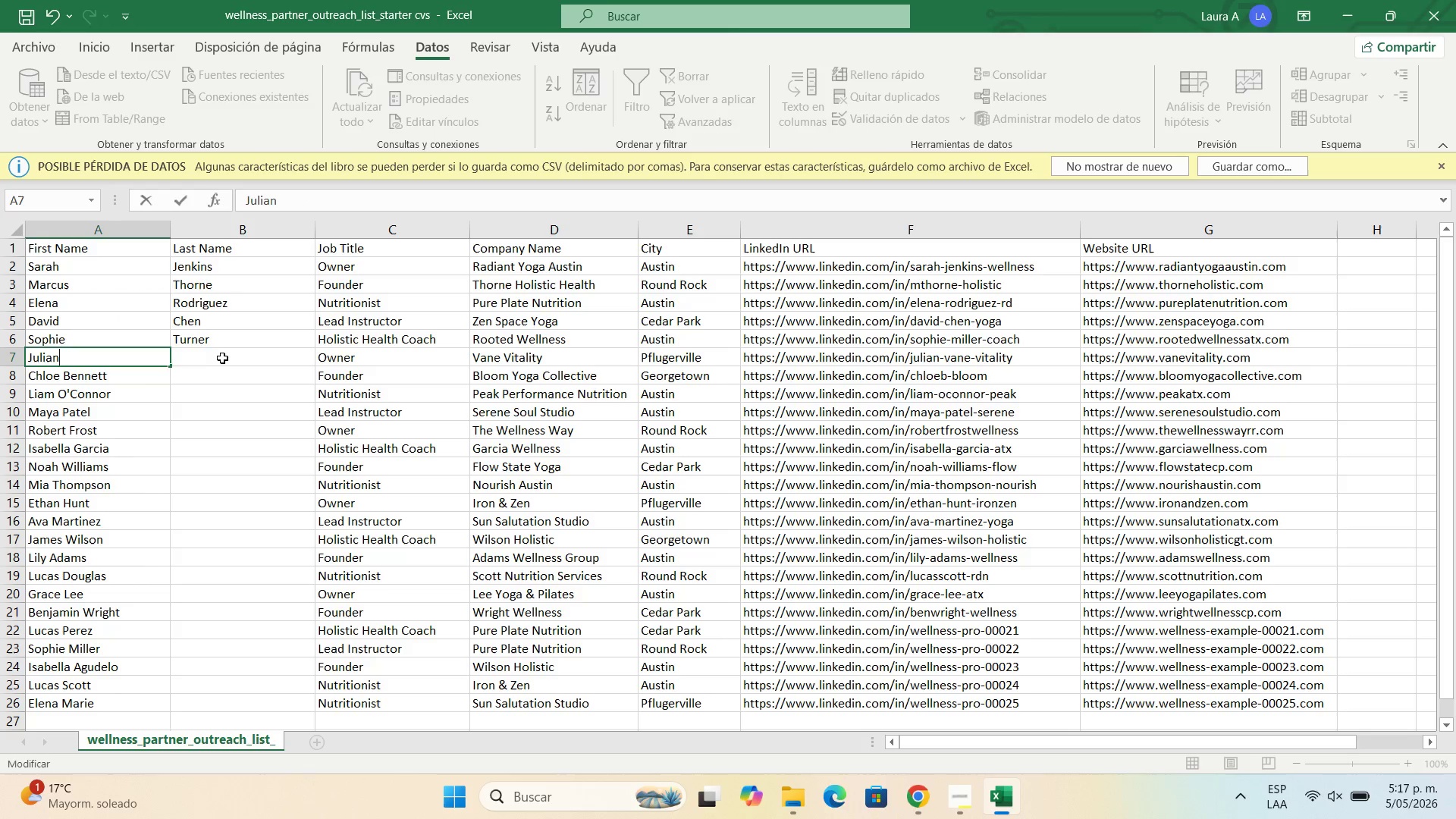 
double_click([218, 355])
 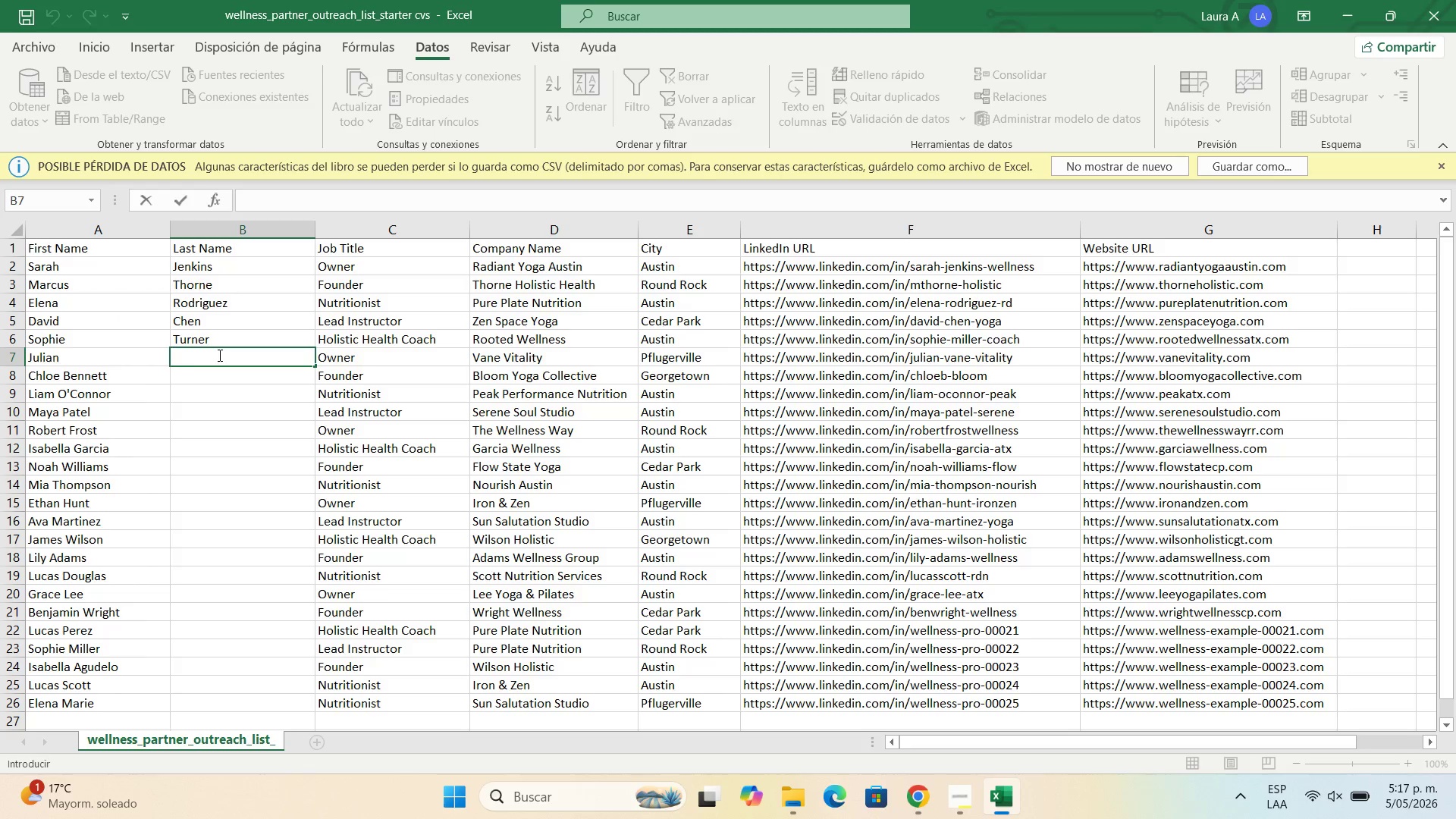 
key(Control+V)
 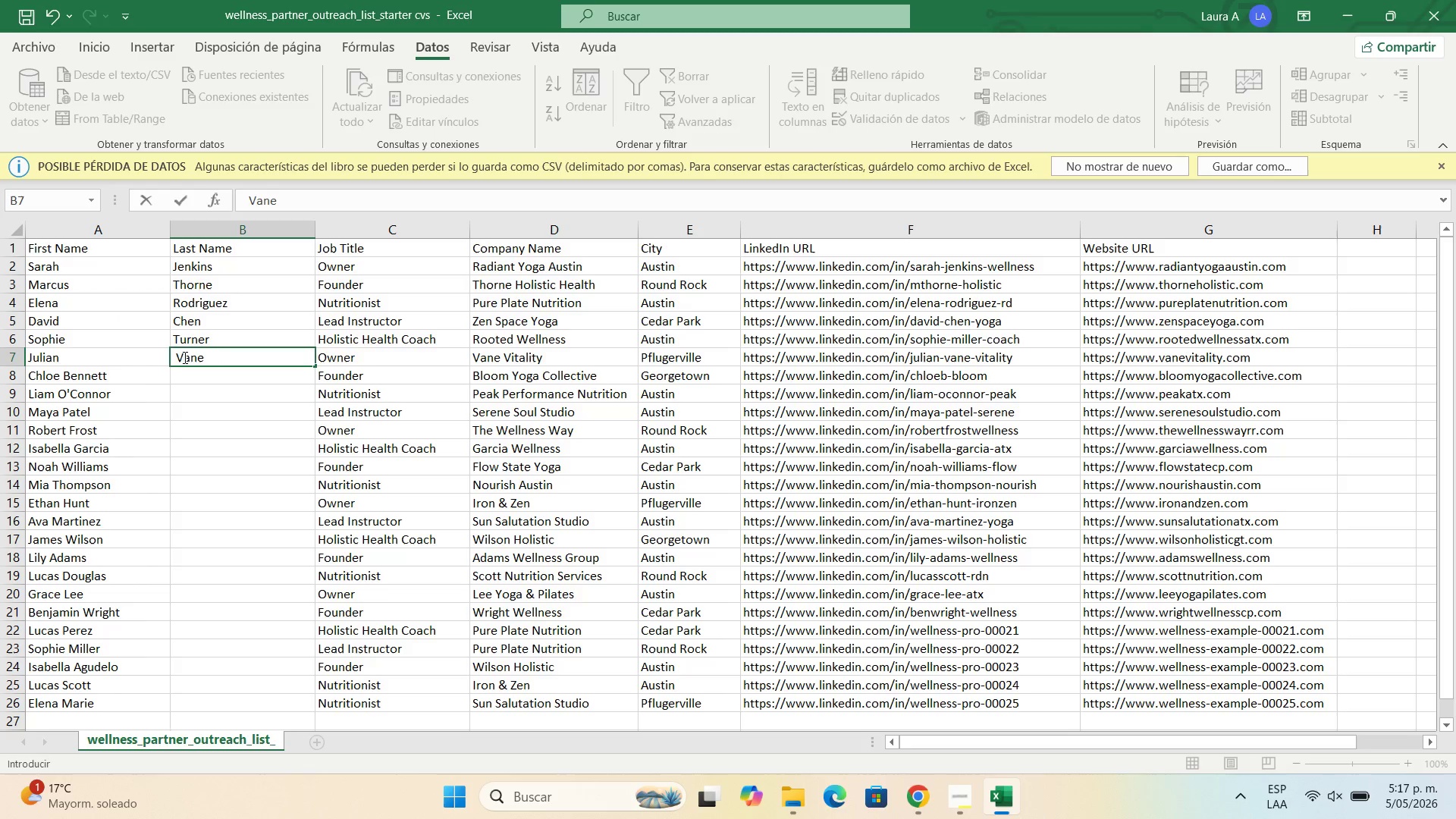 
left_click([175, 356])
 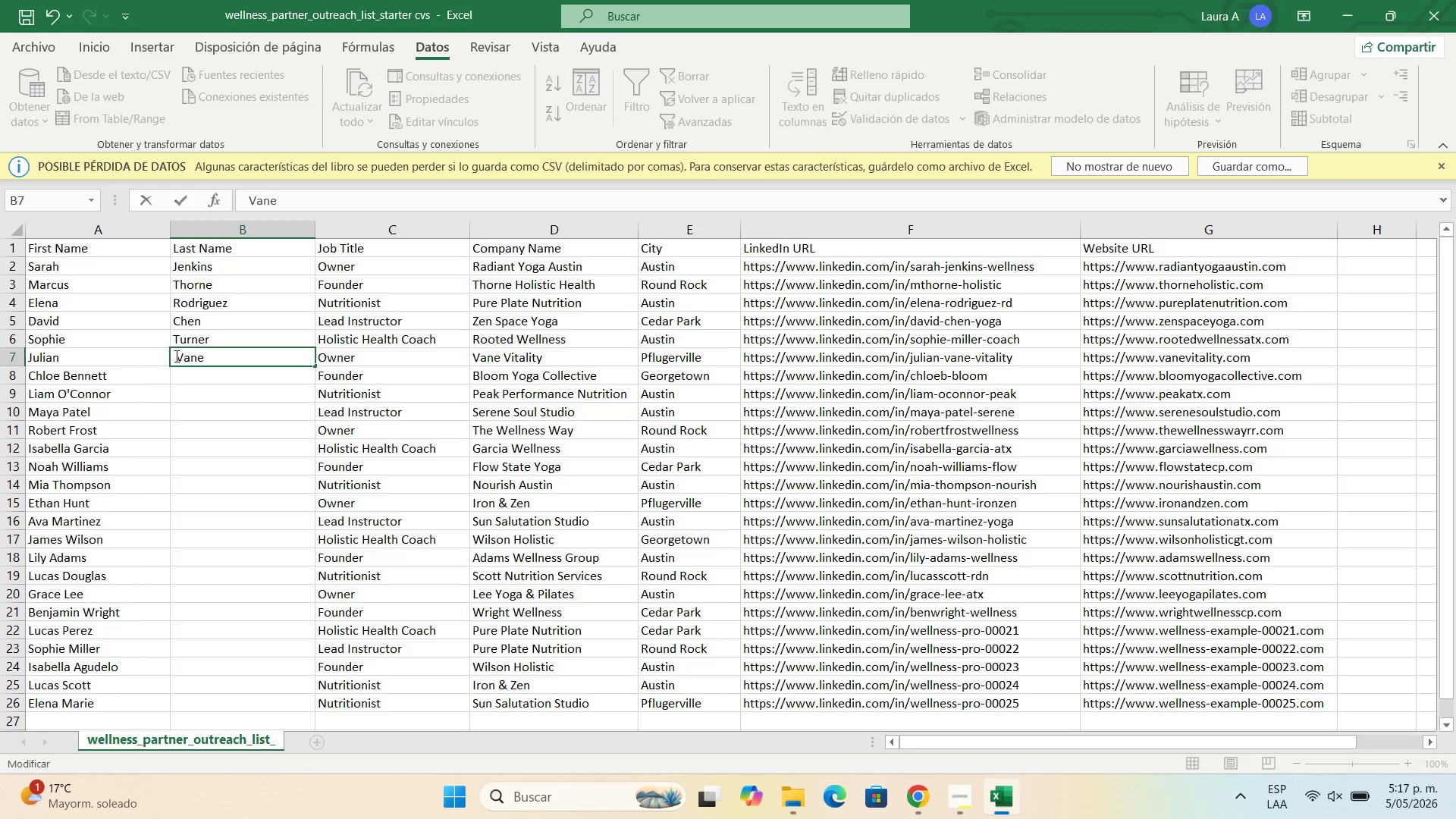 
key(Backspace)
 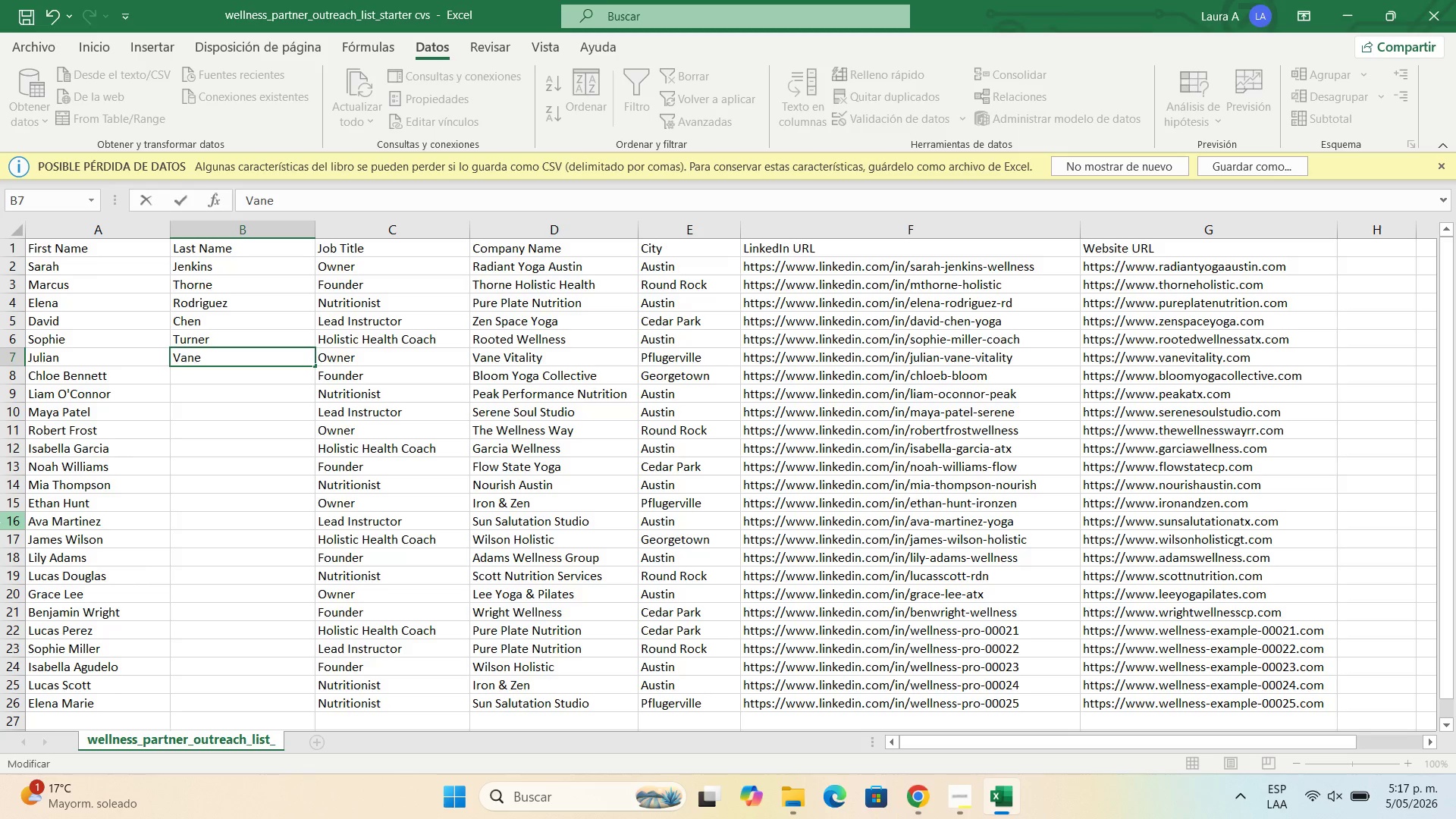 
wait(21.59)
 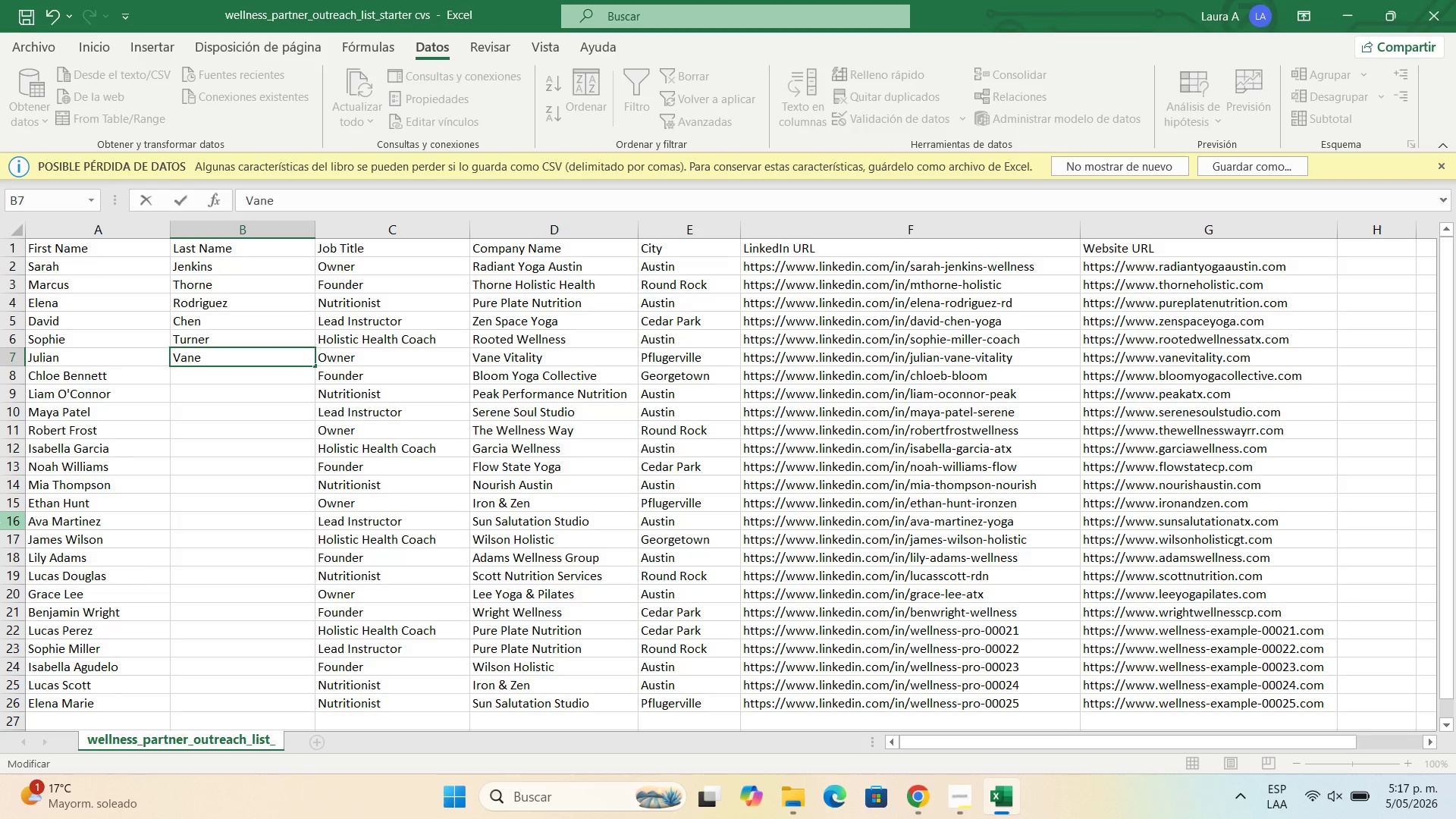 
double_click([128, 381])
 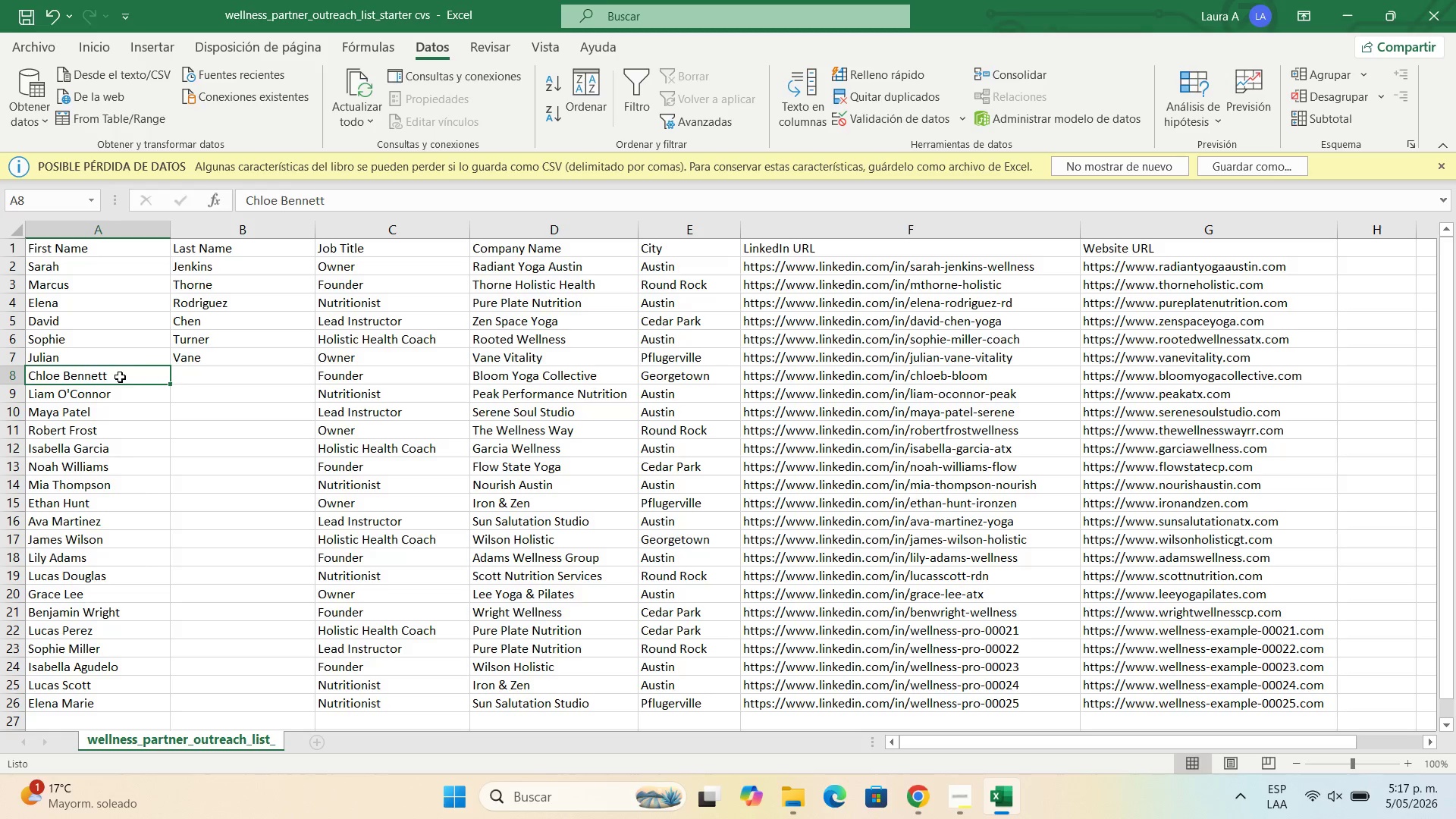 
double_click([120, 377])
 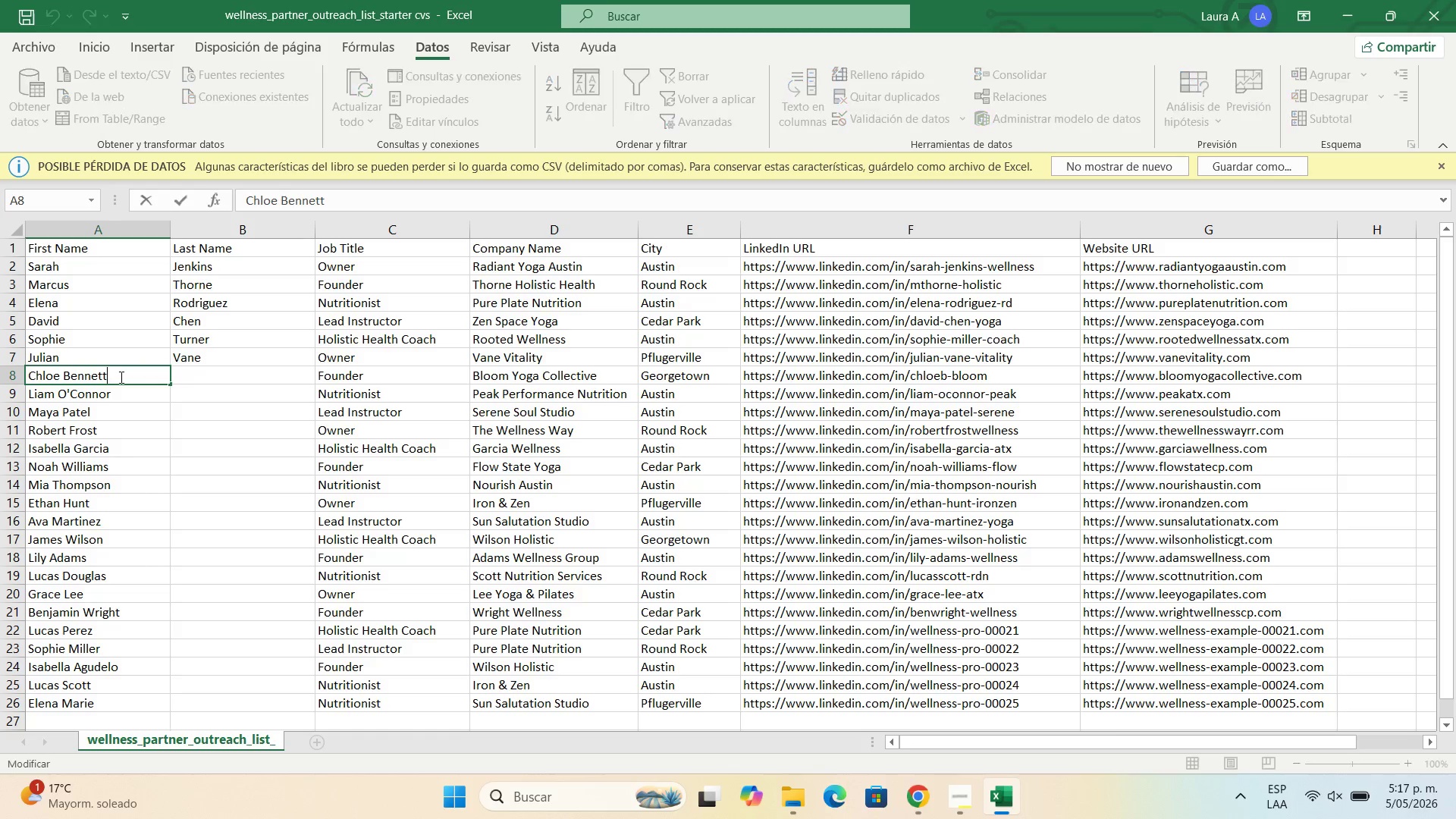 
left_click_drag(start_coordinate=[120, 377], to_coordinate=[60, 372])
 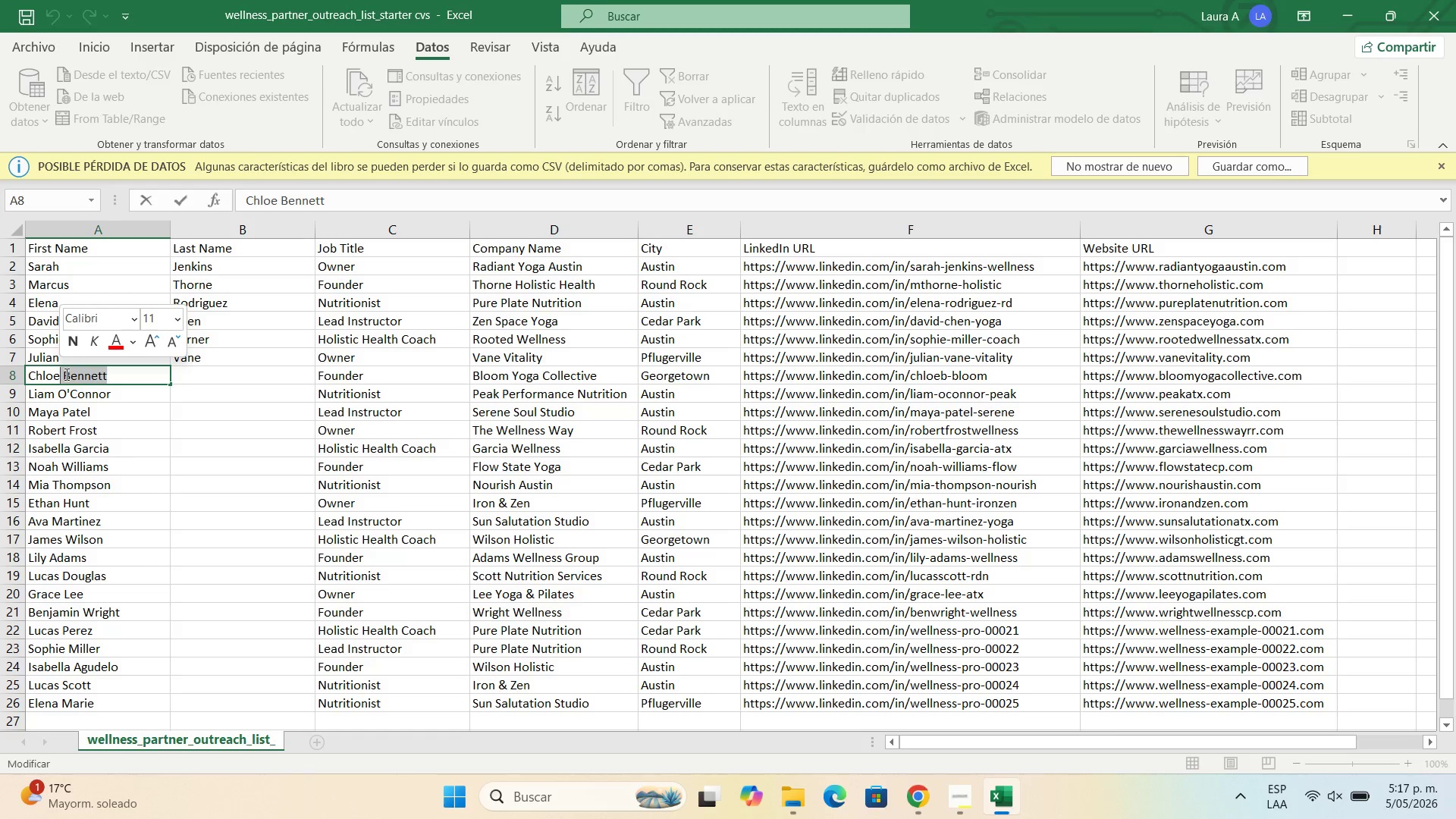 
key(Control+X)
 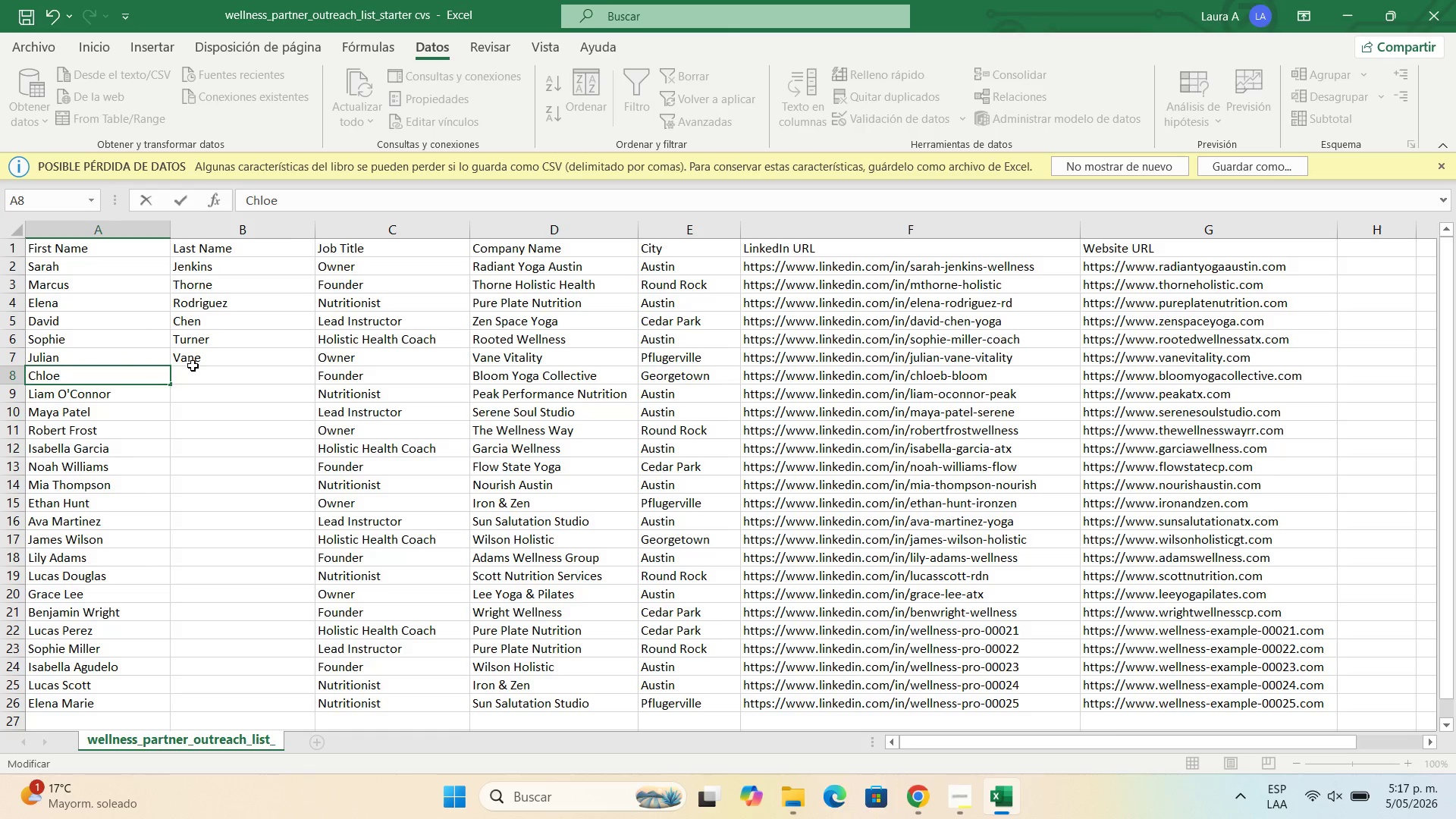 
double_click([197, 370])
 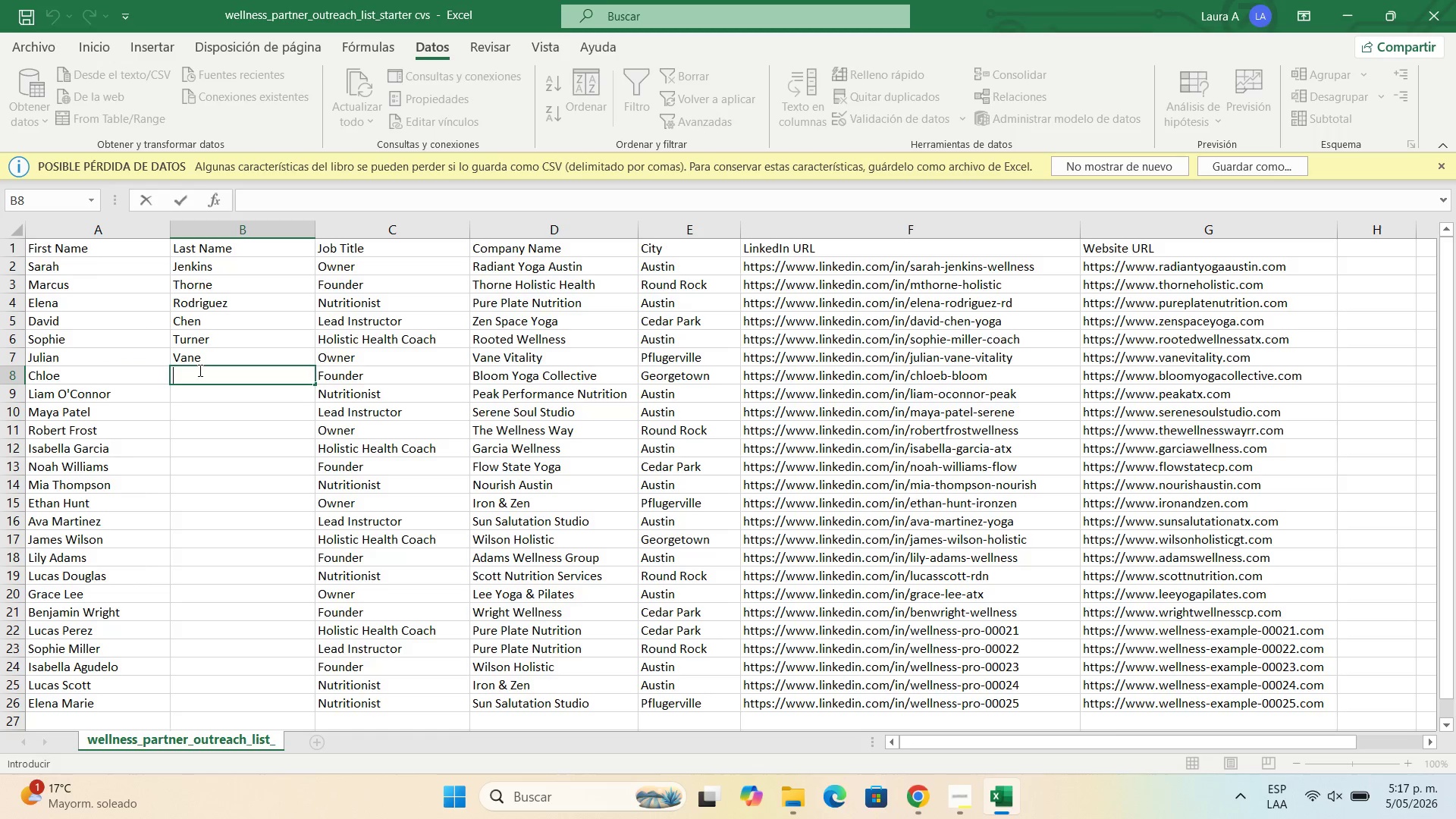 
key(Control+V)
 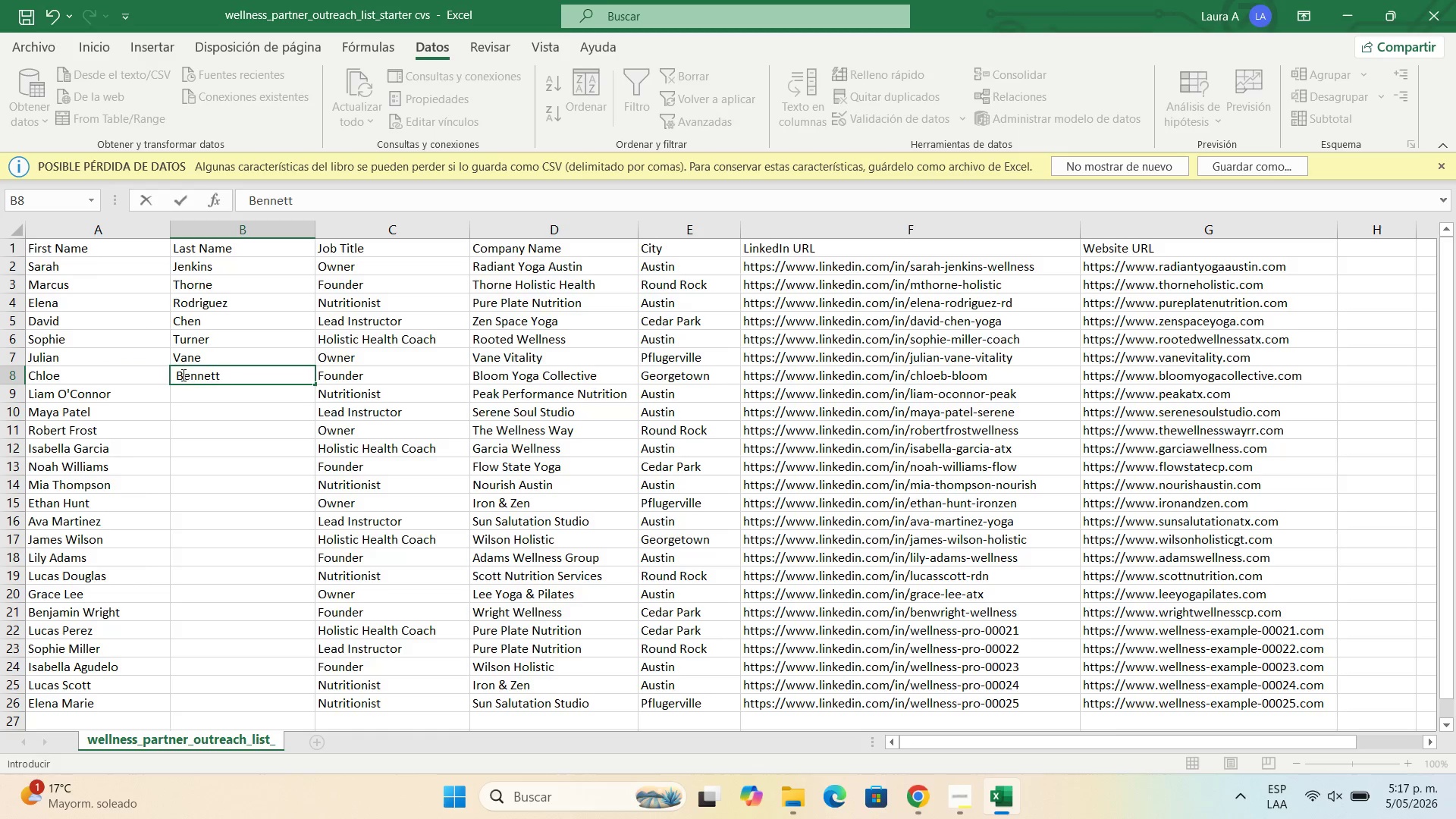 
left_click([180, 375])
 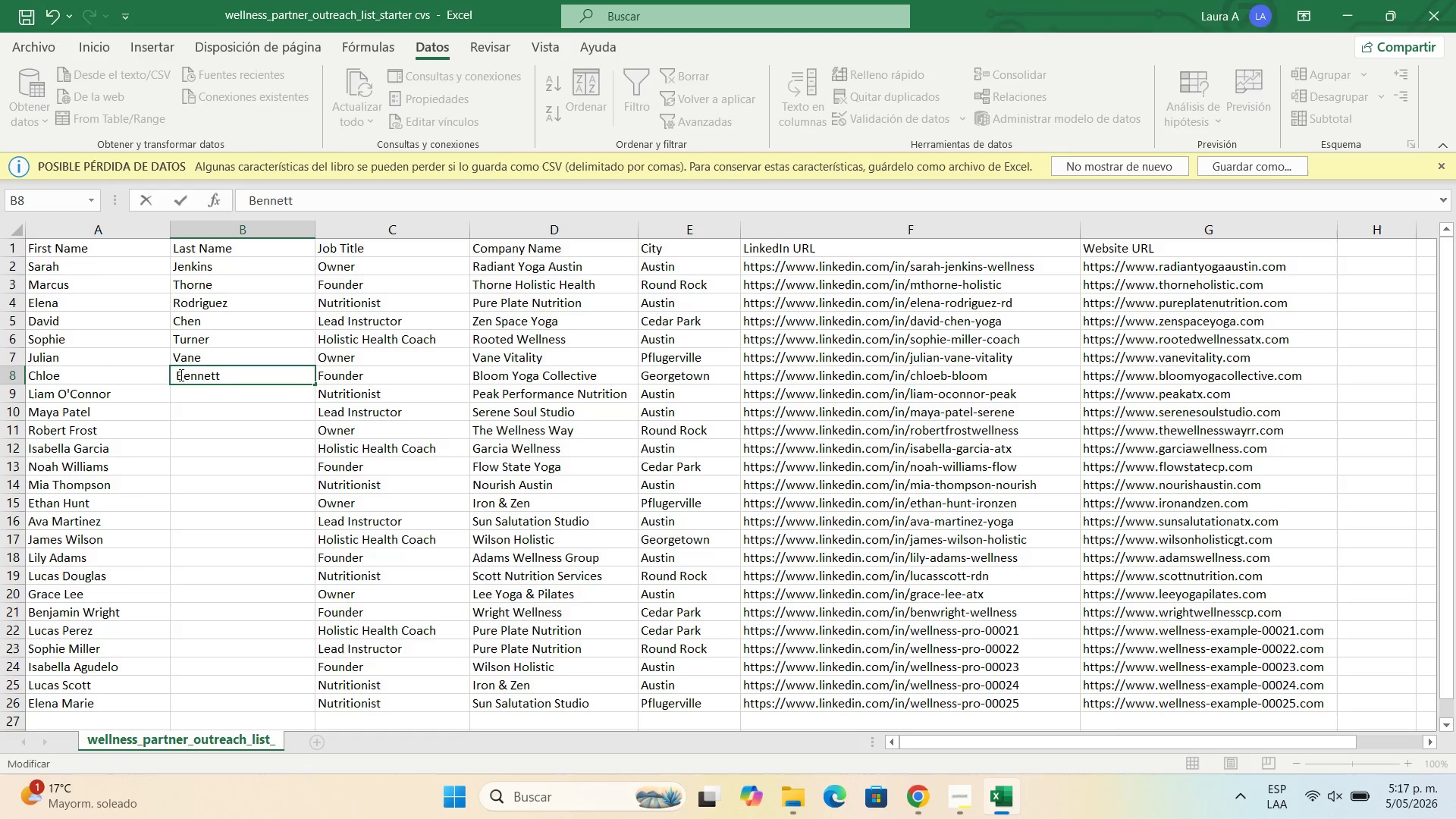 
key(Backspace)
 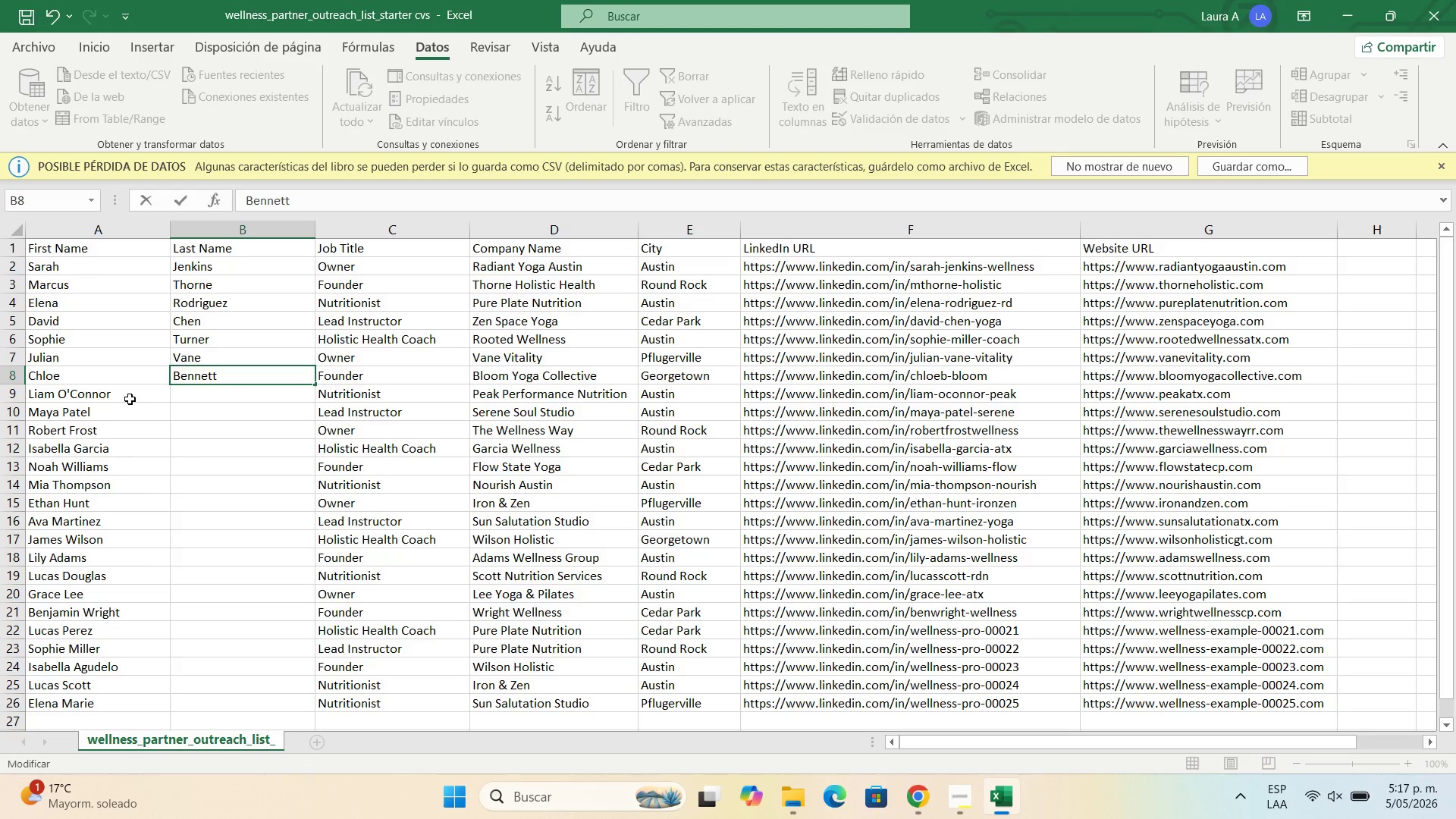 
double_click([127, 397])
 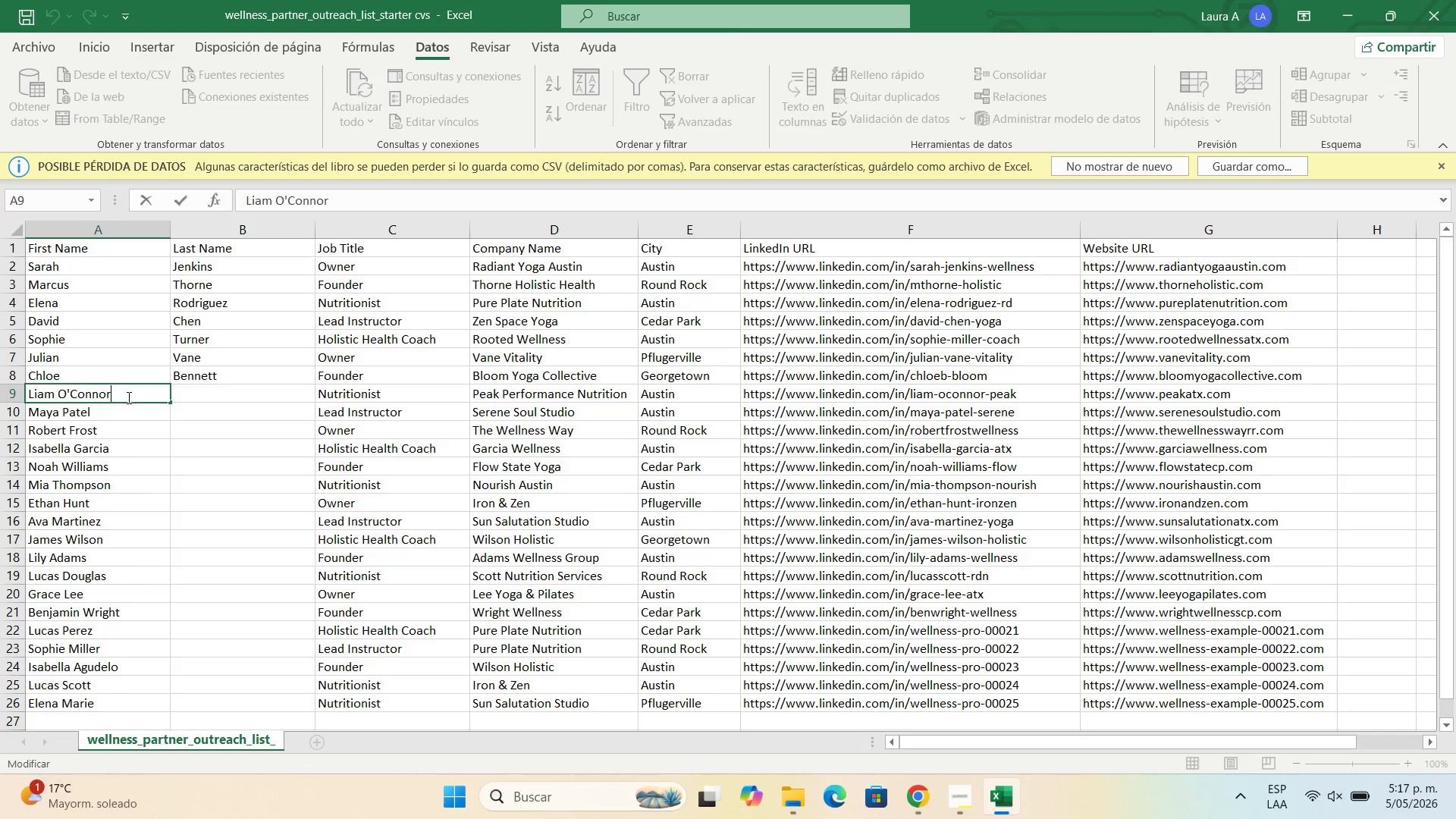 
left_click_drag(start_coordinate=[127, 397], to_coordinate=[54, 394])
 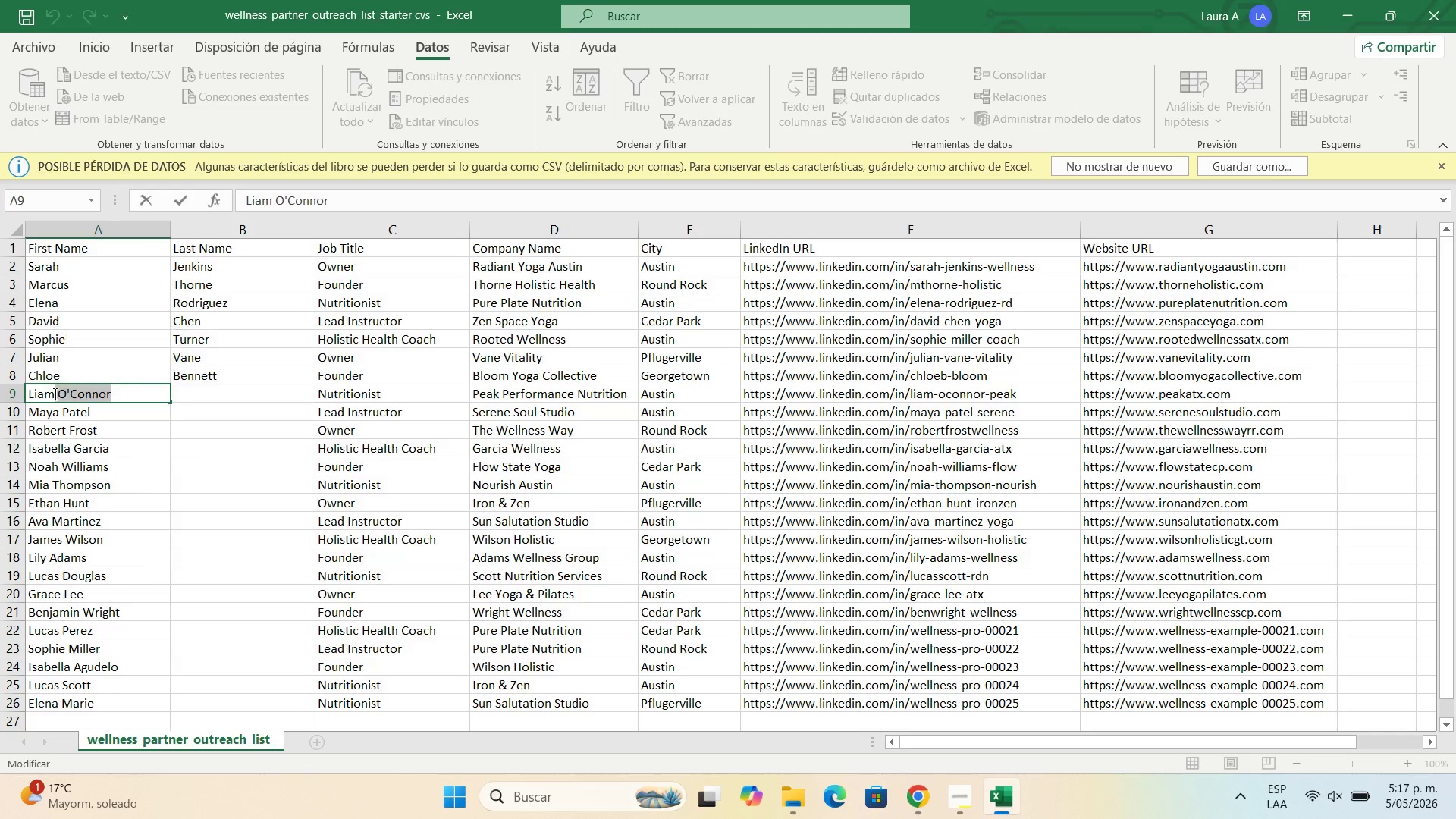 
key(Control+X)
 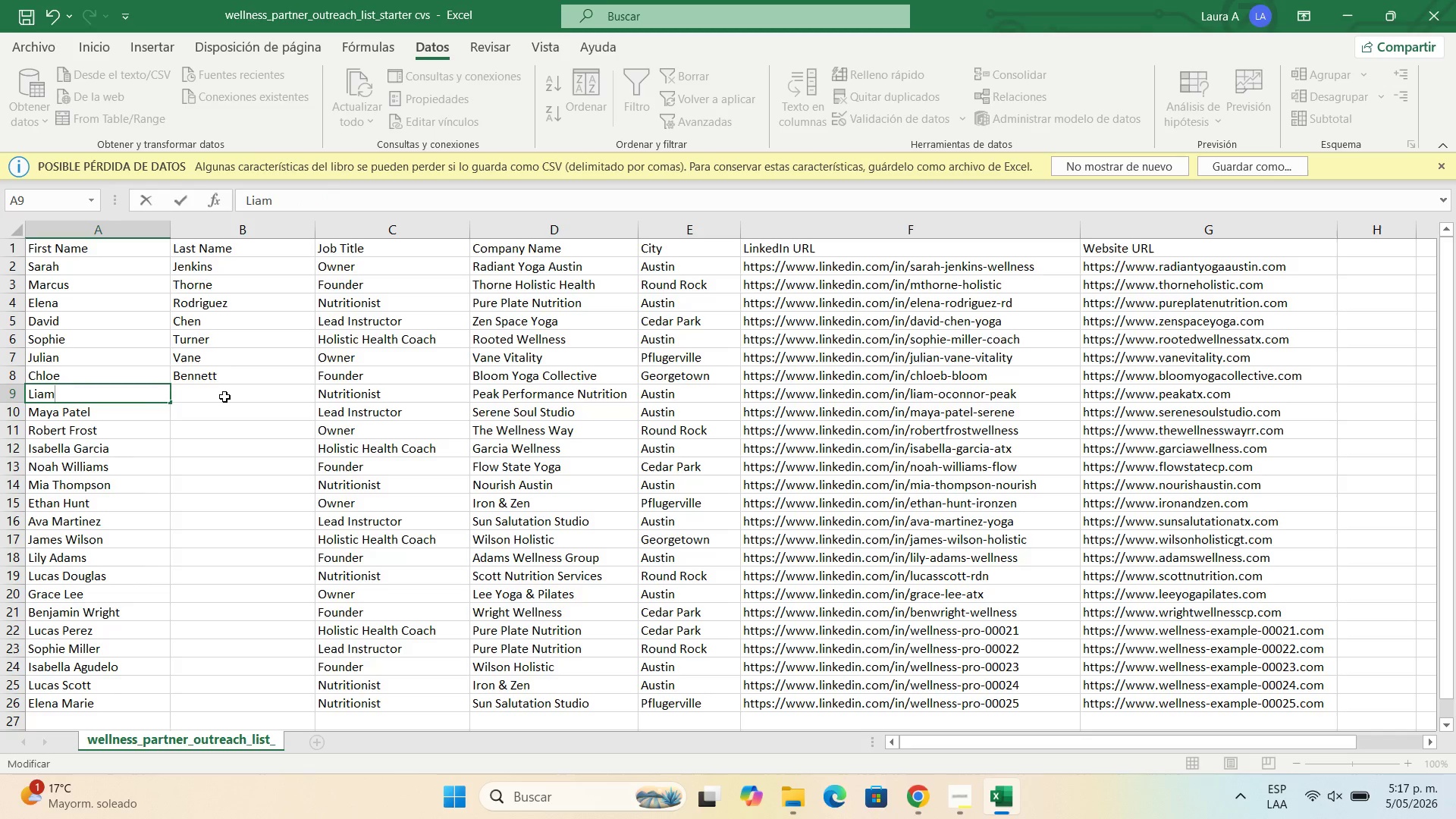 
double_click([224, 397])
 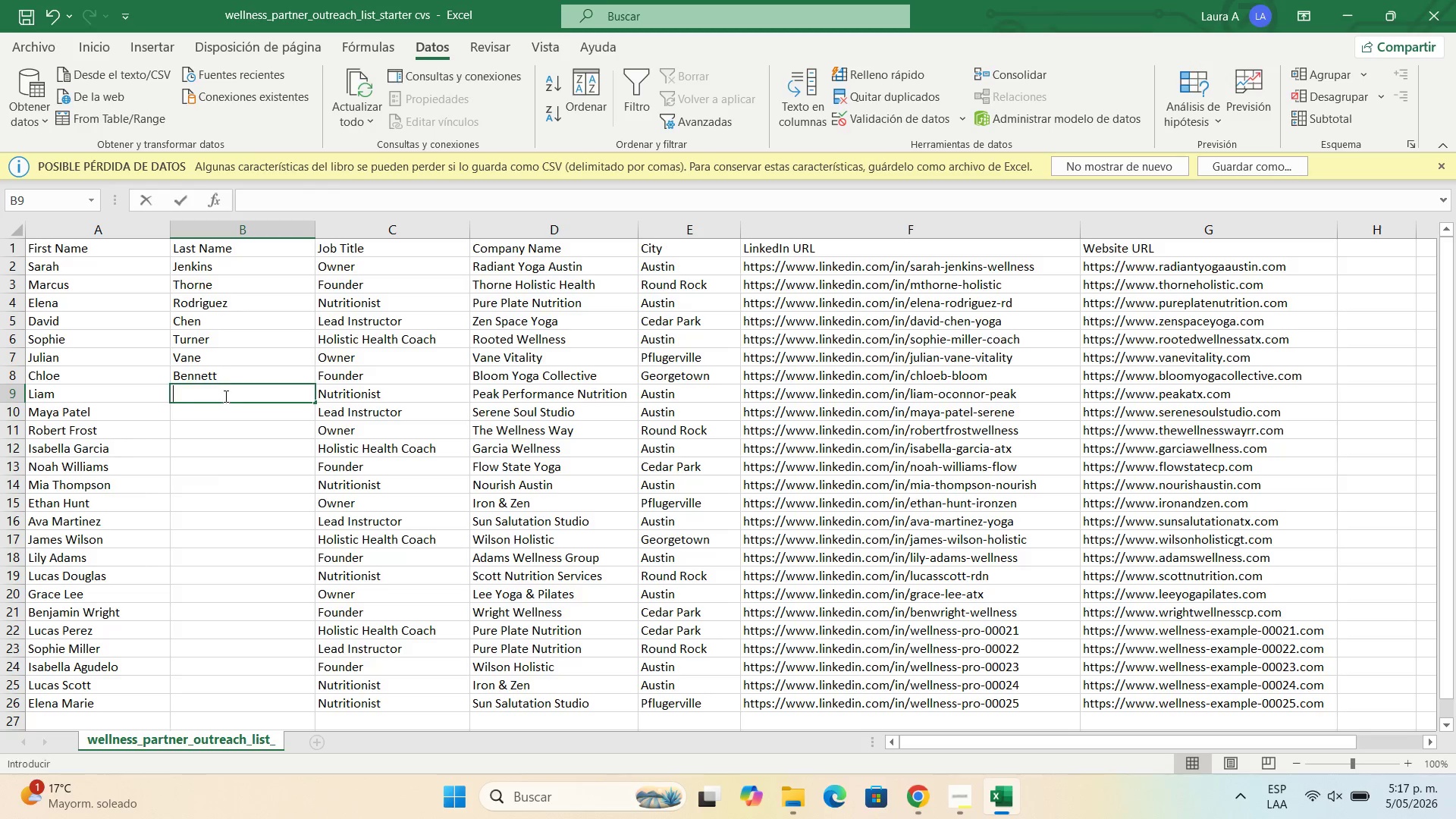 
key(Control+V)
 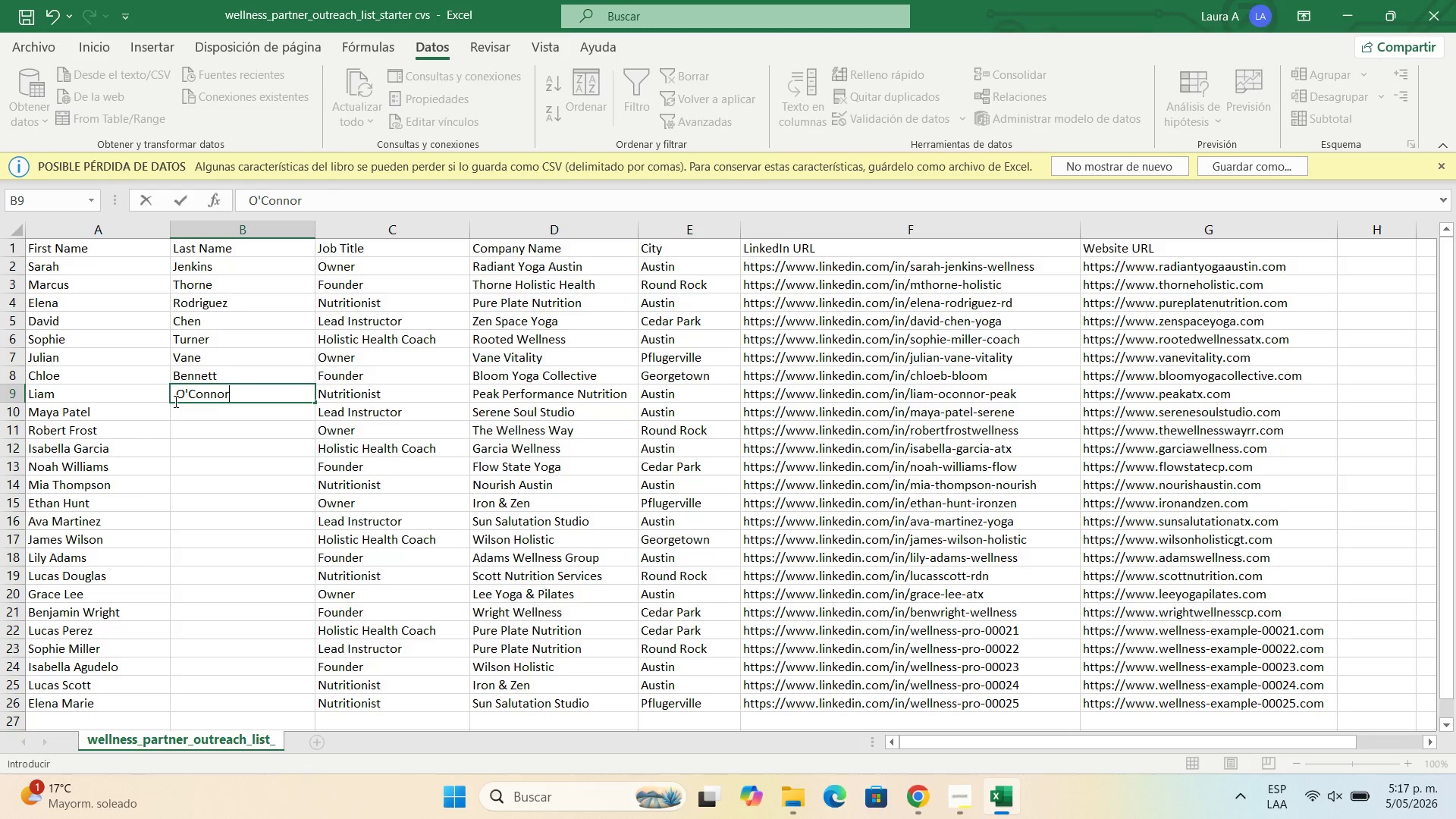 
left_click([174, 401])
 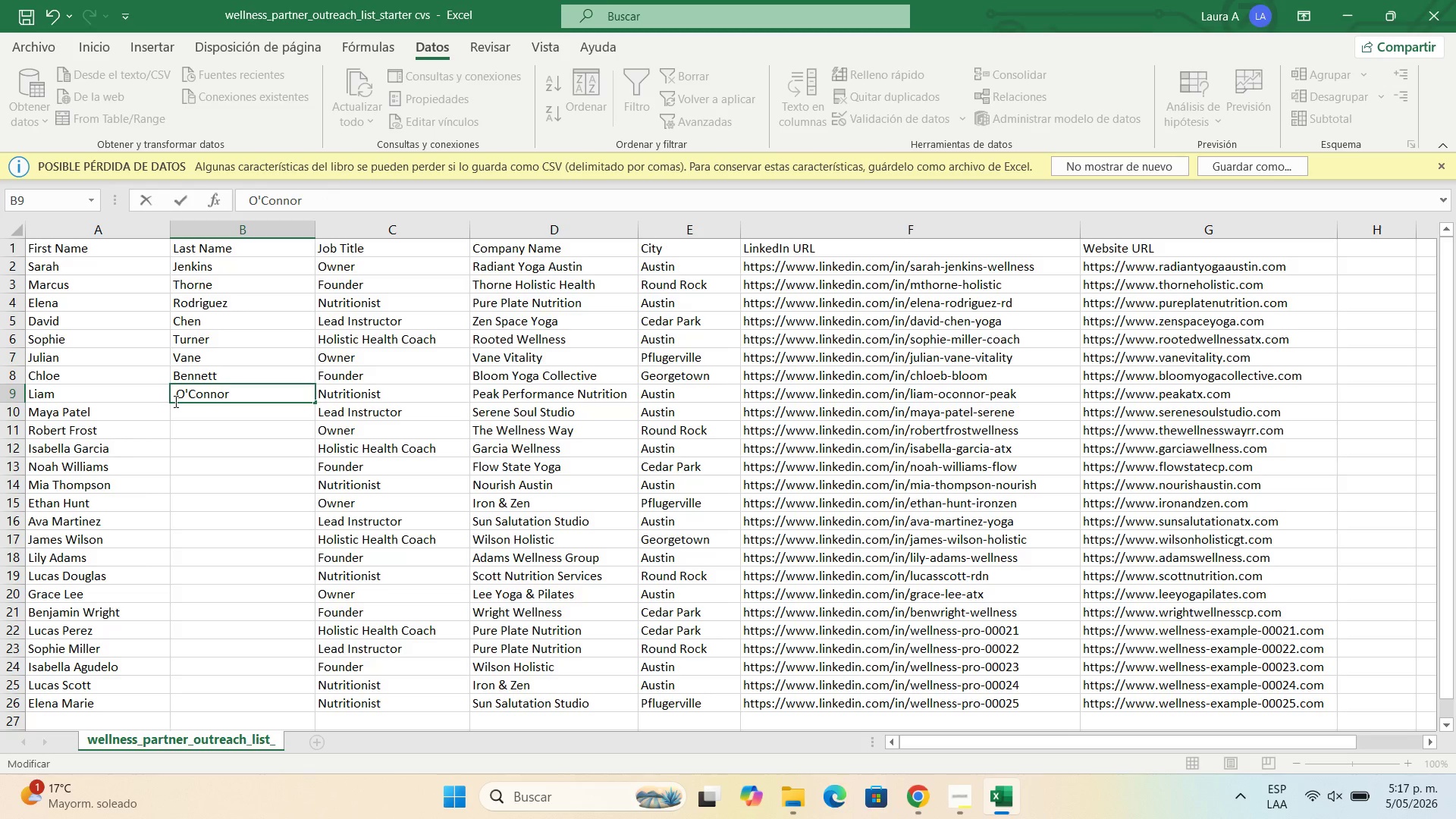 
key(ArrowRight)
 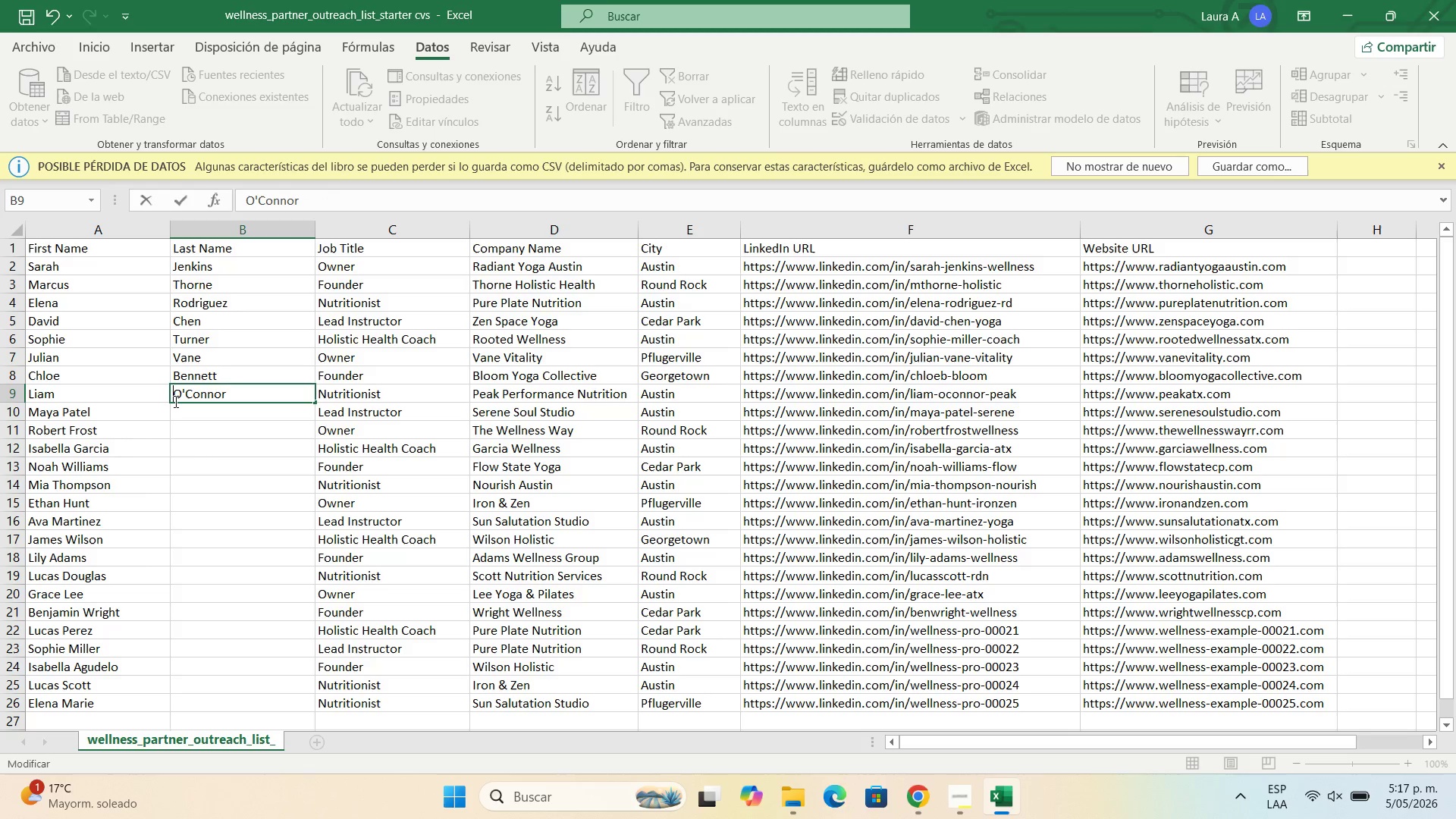 
key(Backspace)
 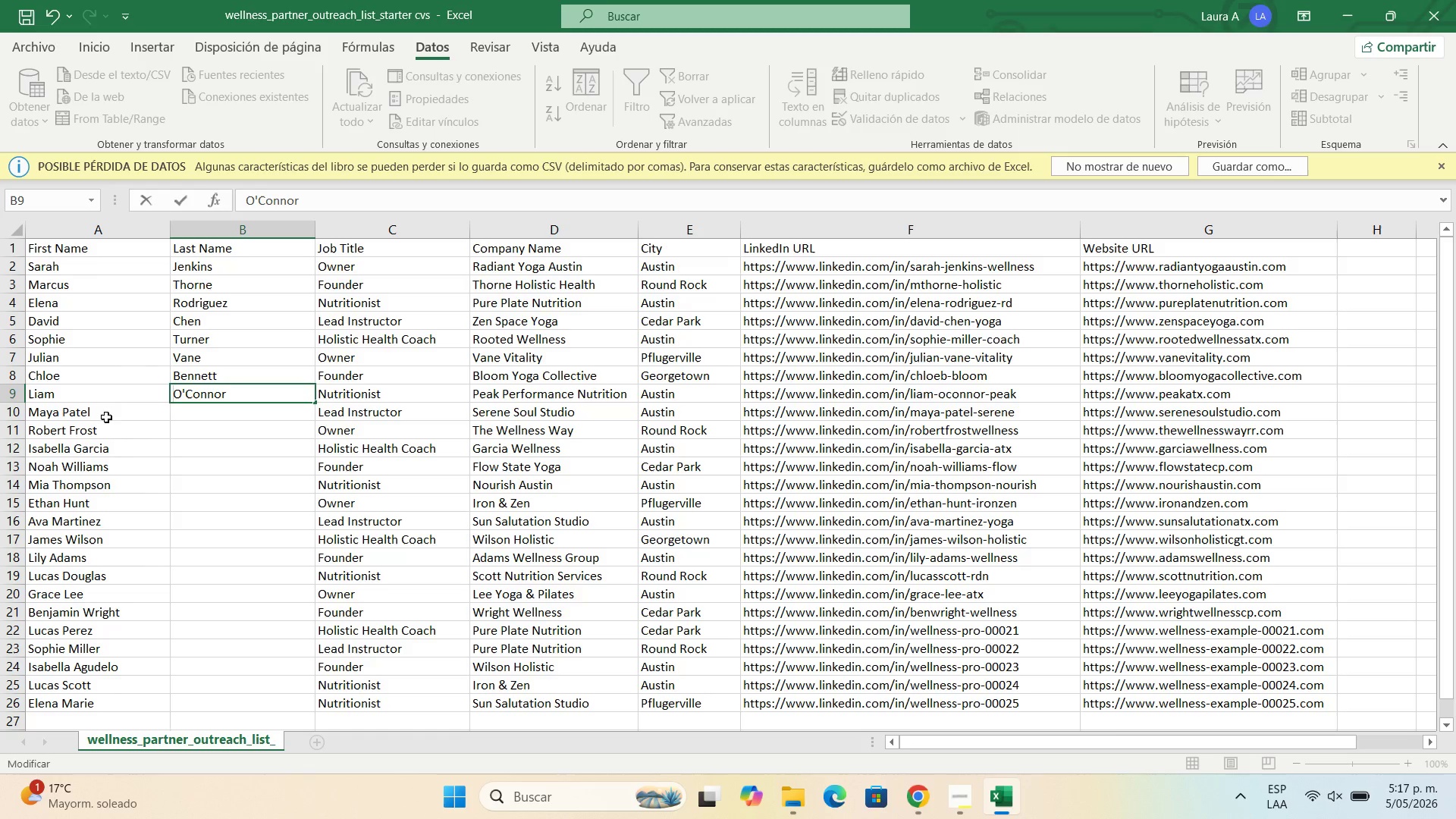 
double_click([111, 413])
 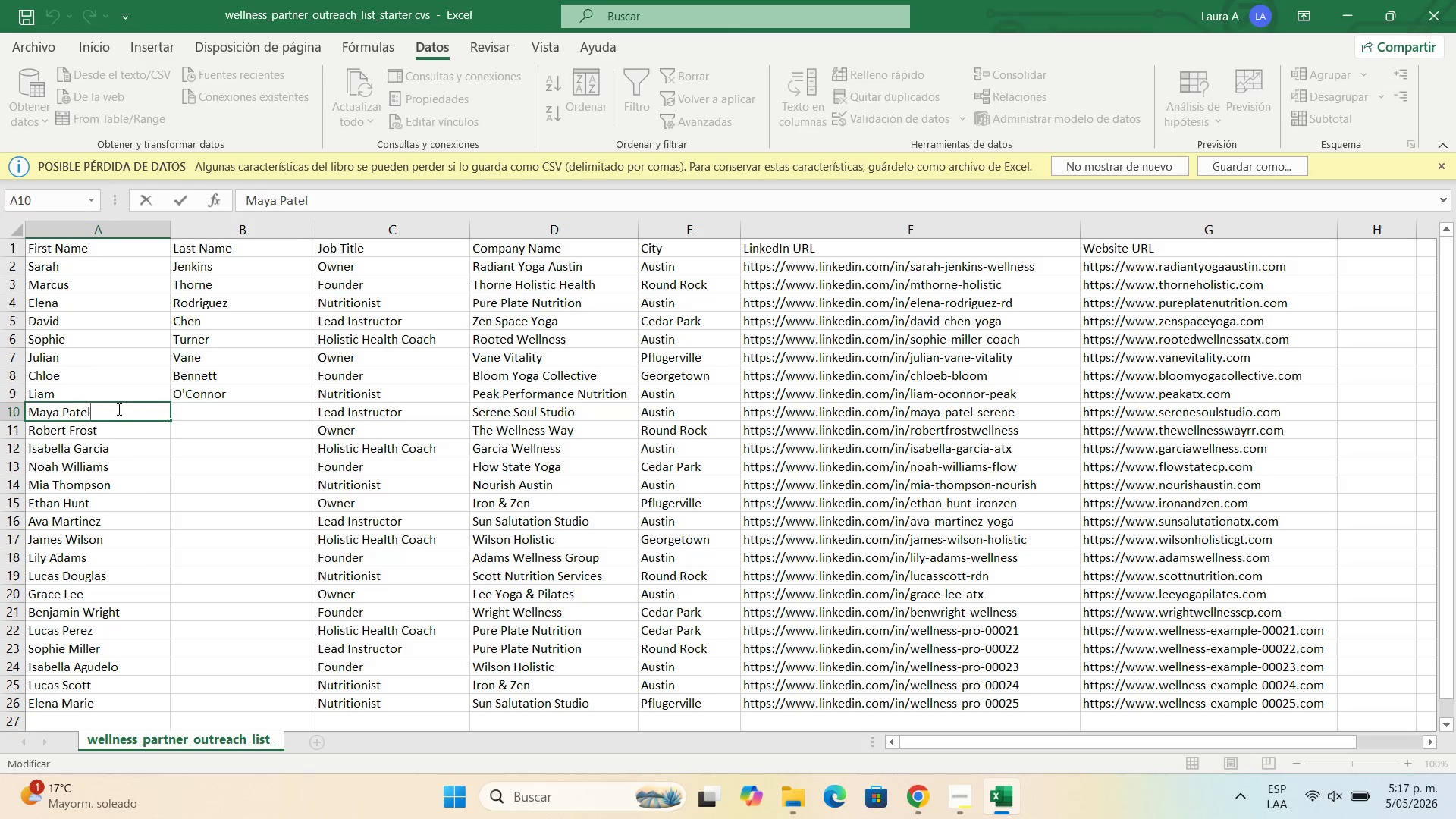 
left_click_drag(start_coordinate=[118, 409], to_coordinate=[58, 407])
 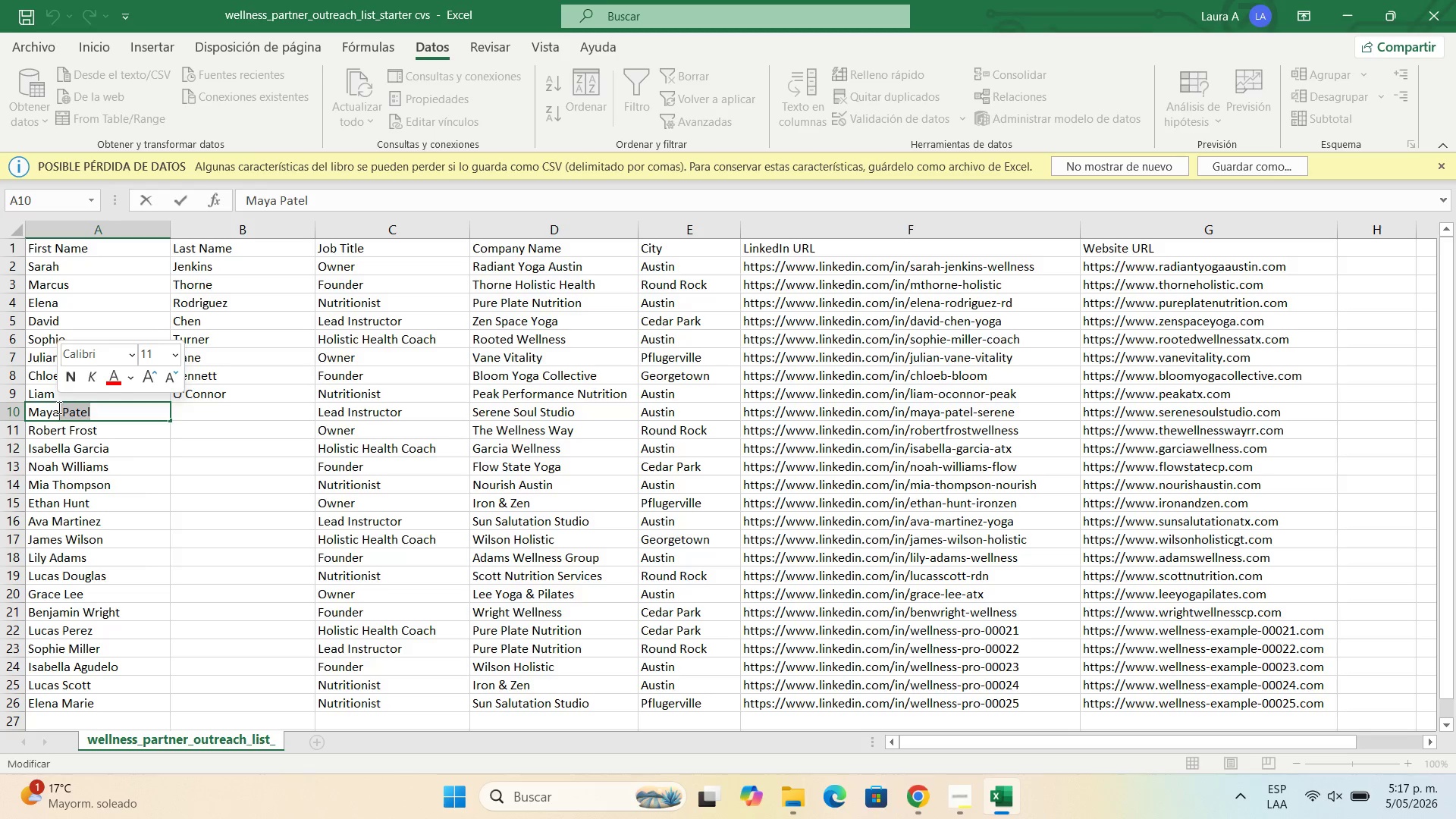 
key(Control+X)
 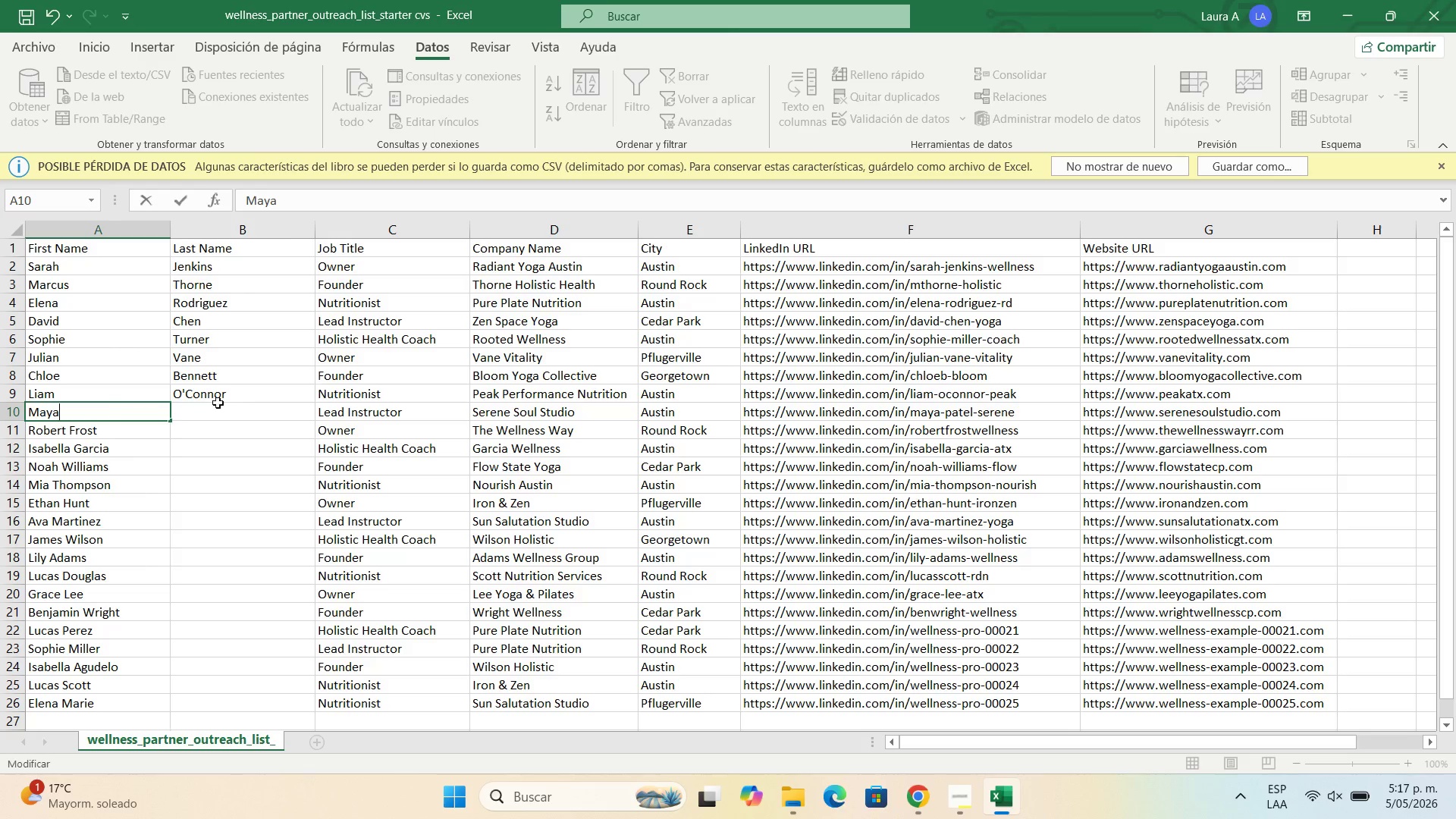 
double_click([225, 415])
 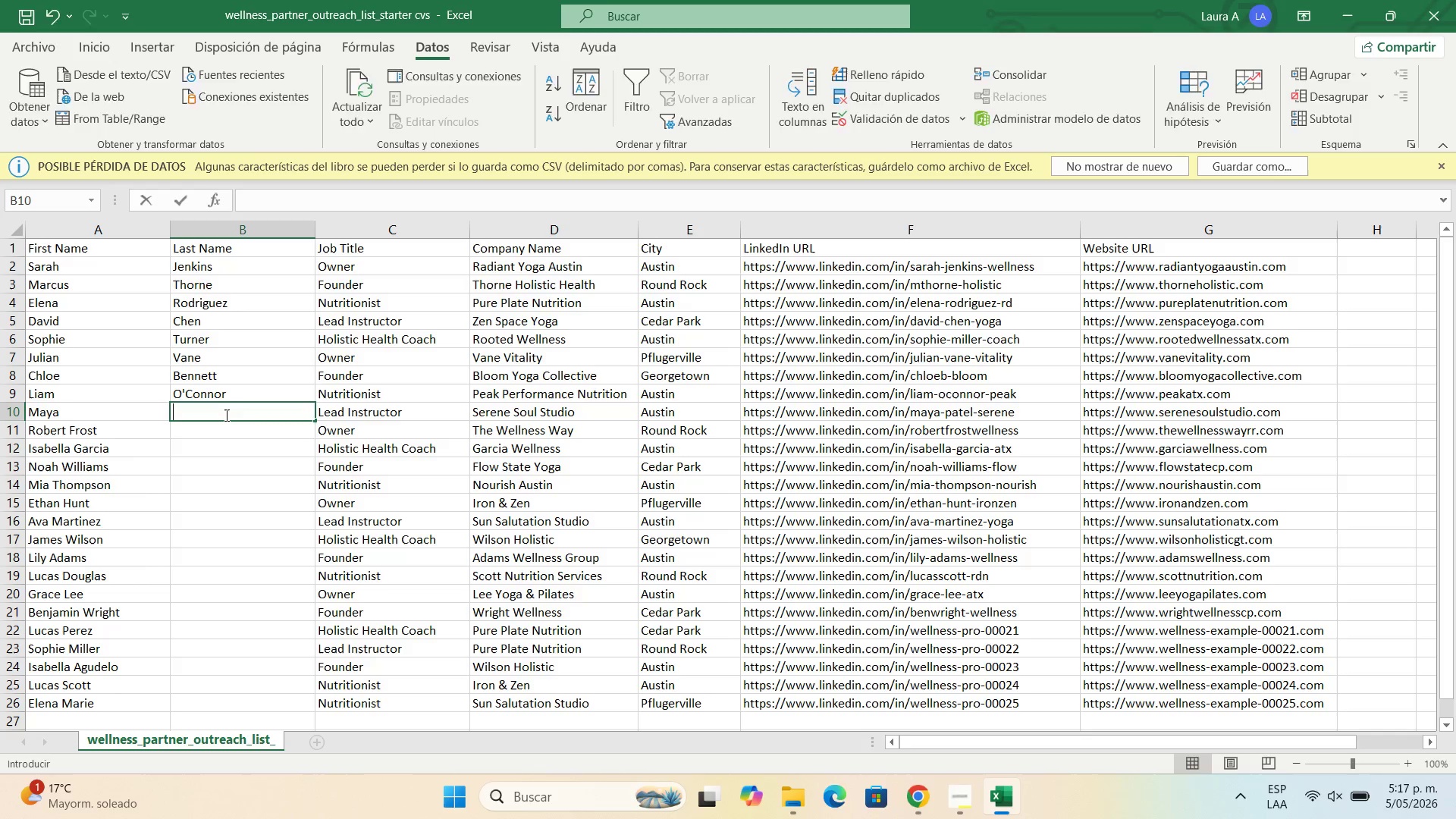 
key(Control+V)
 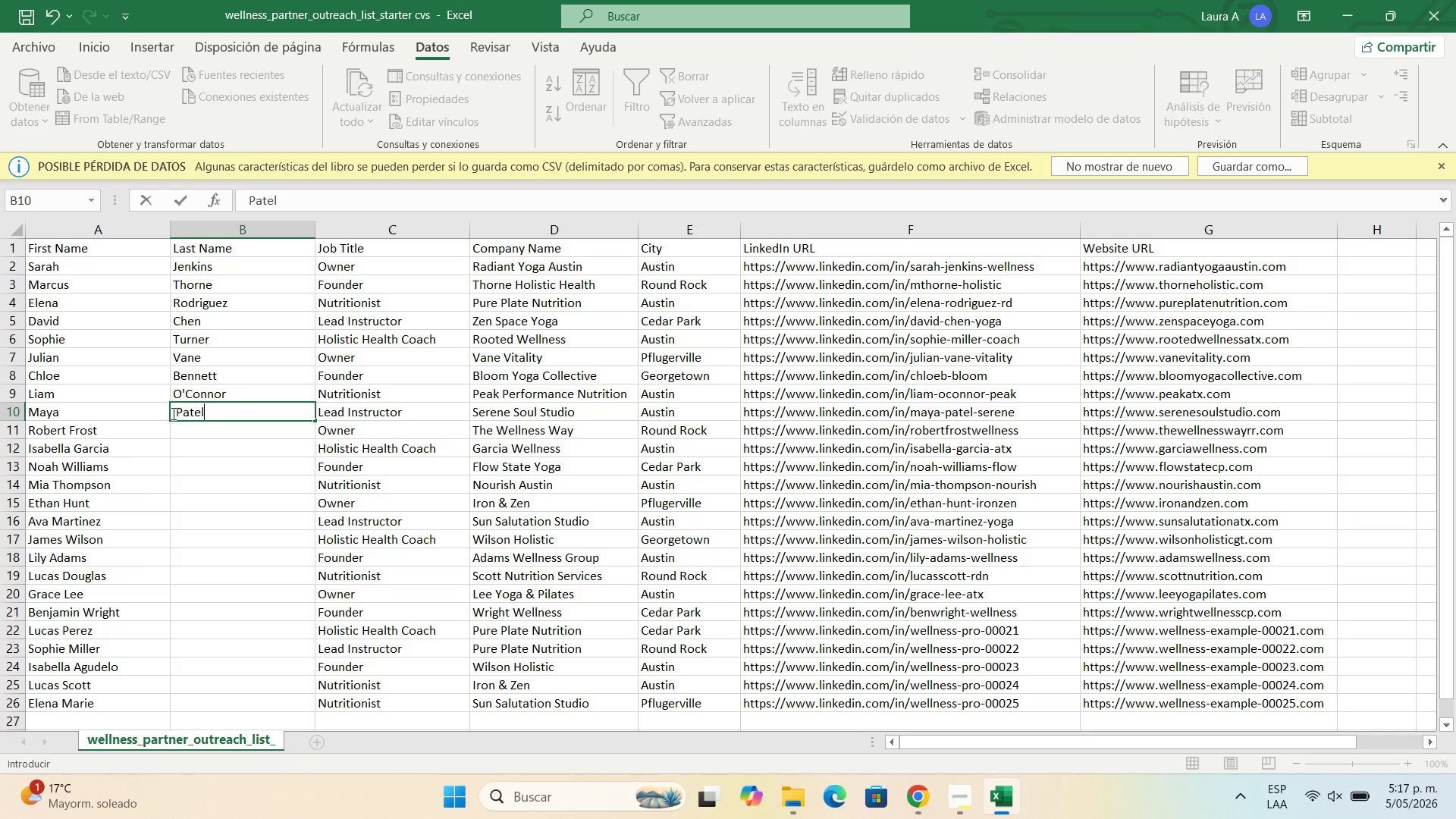 
left_click([177, 414])
 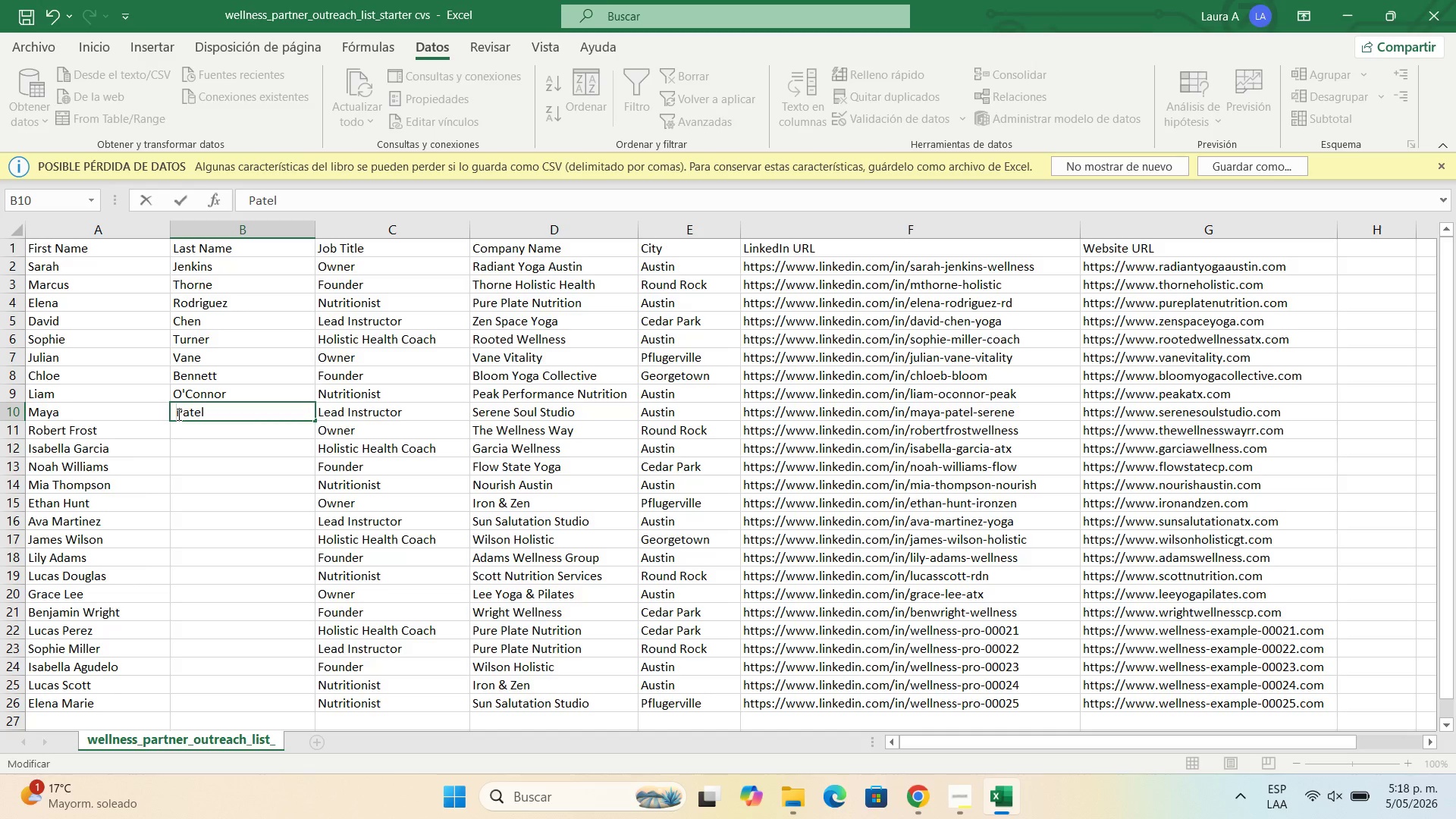 
key(Backspace)
 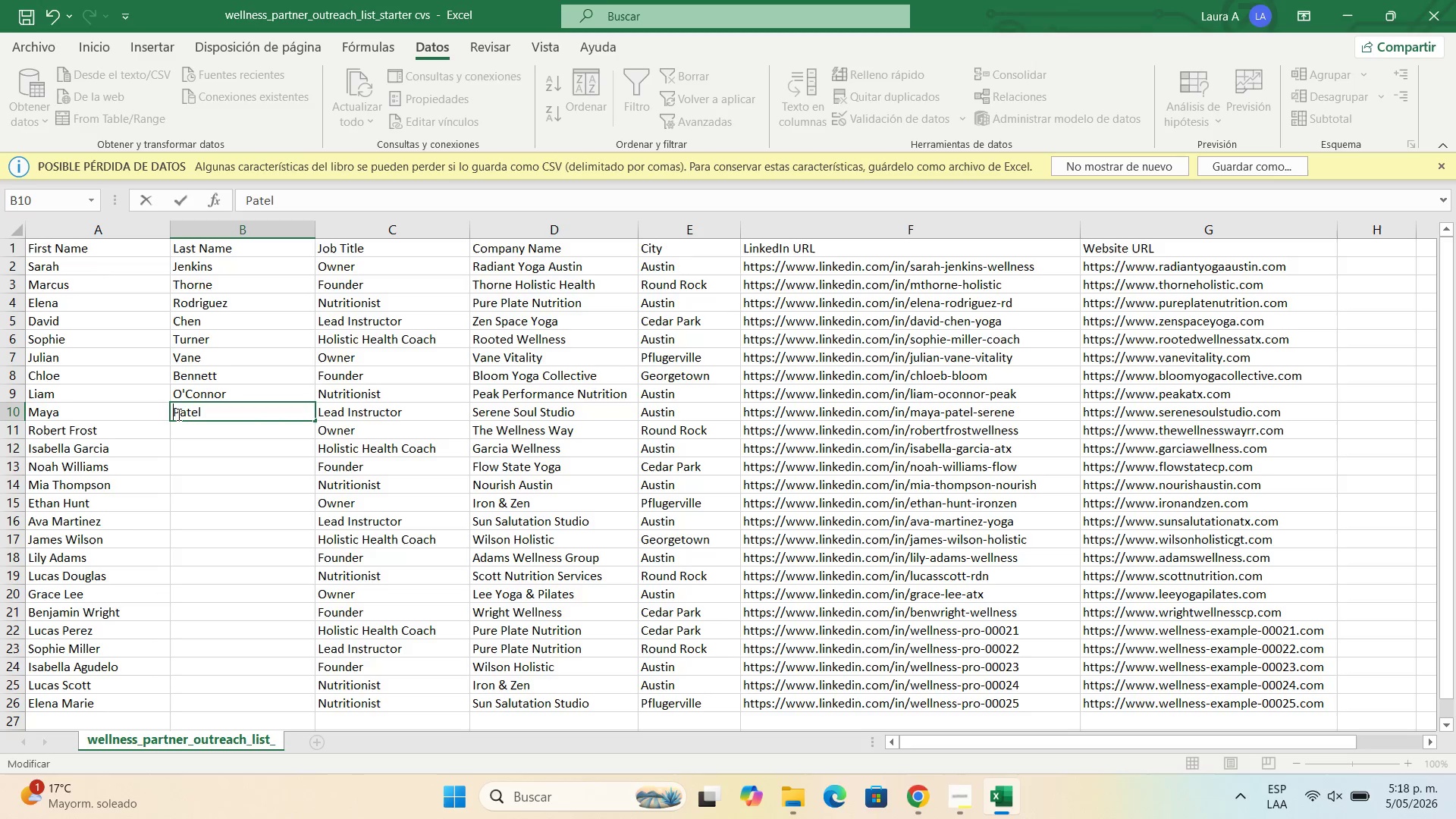 
key(Backspace)
 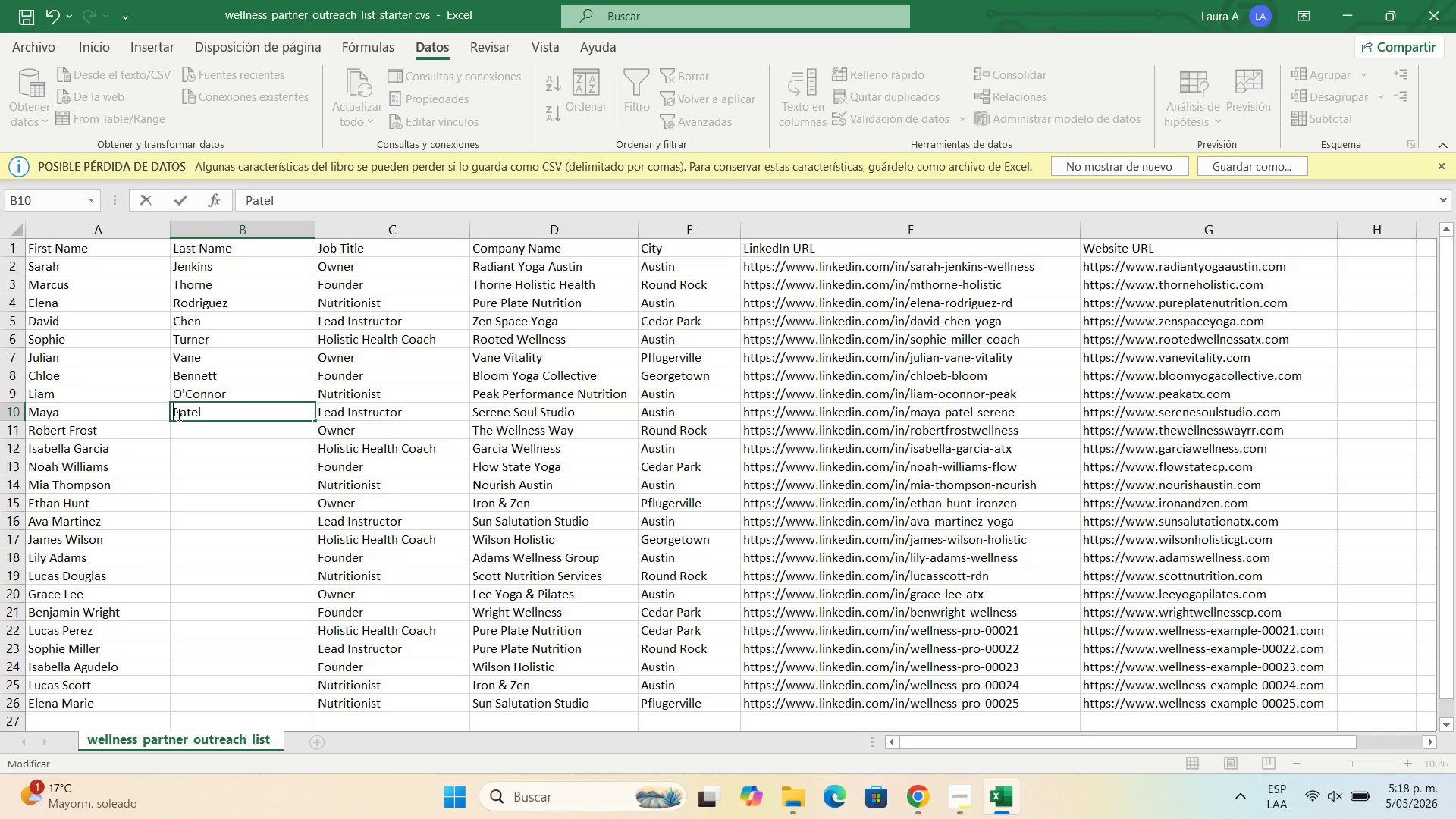 
wait(45.69)
 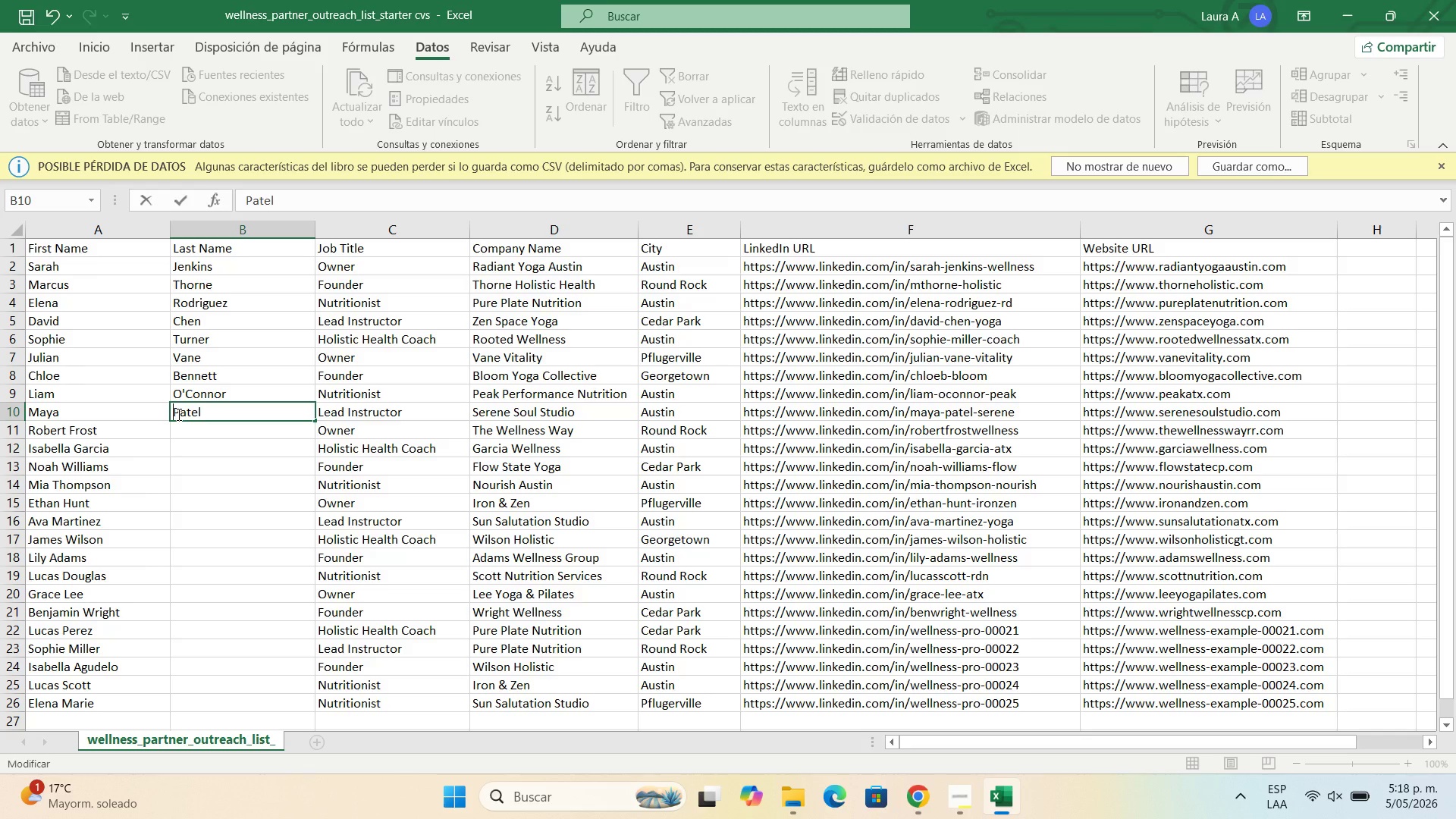 
double_click([118, 425])
 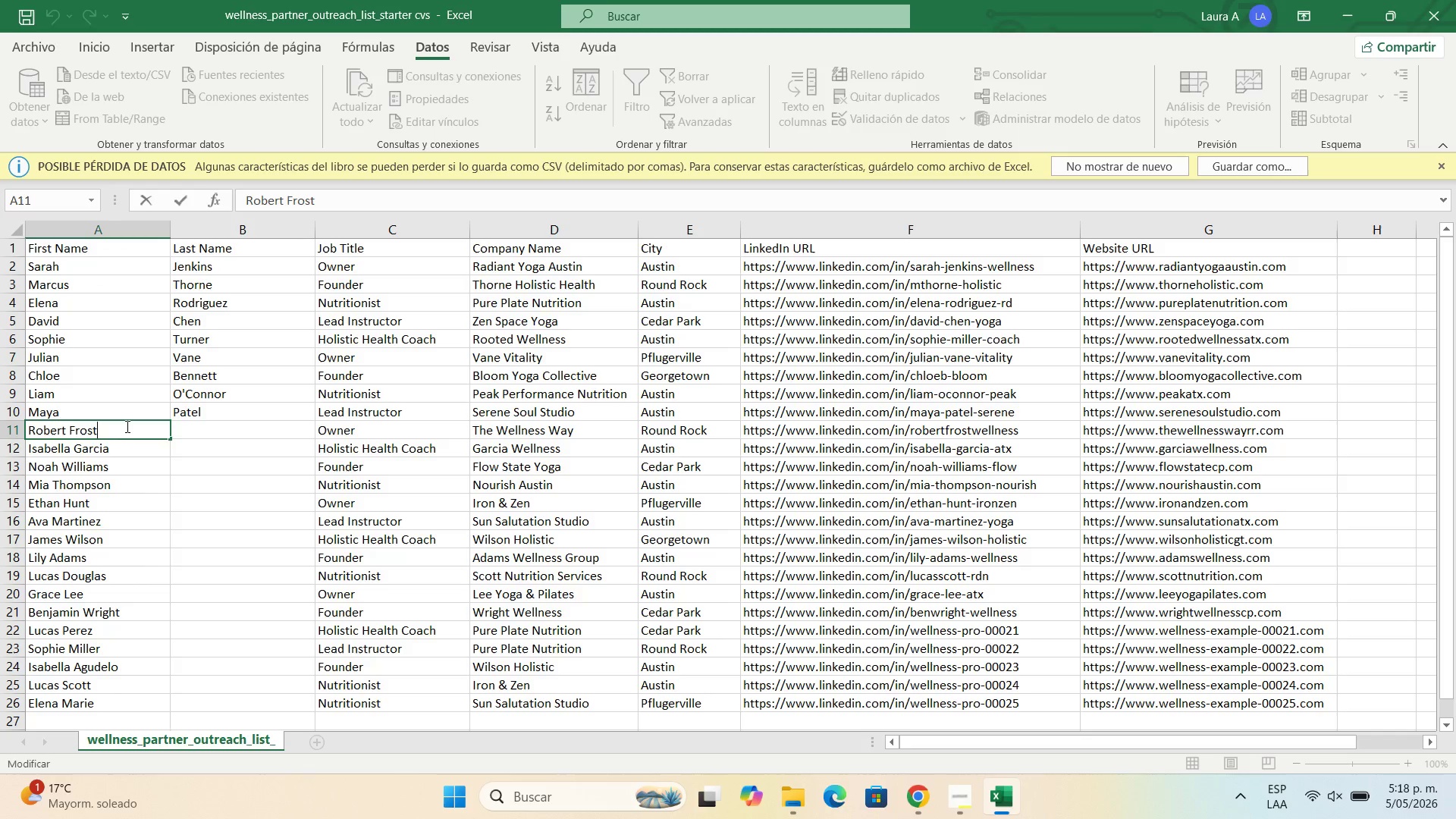 
left_click_drag(start_coordinate=[126, 426], to_coordinate=[67, 413])
 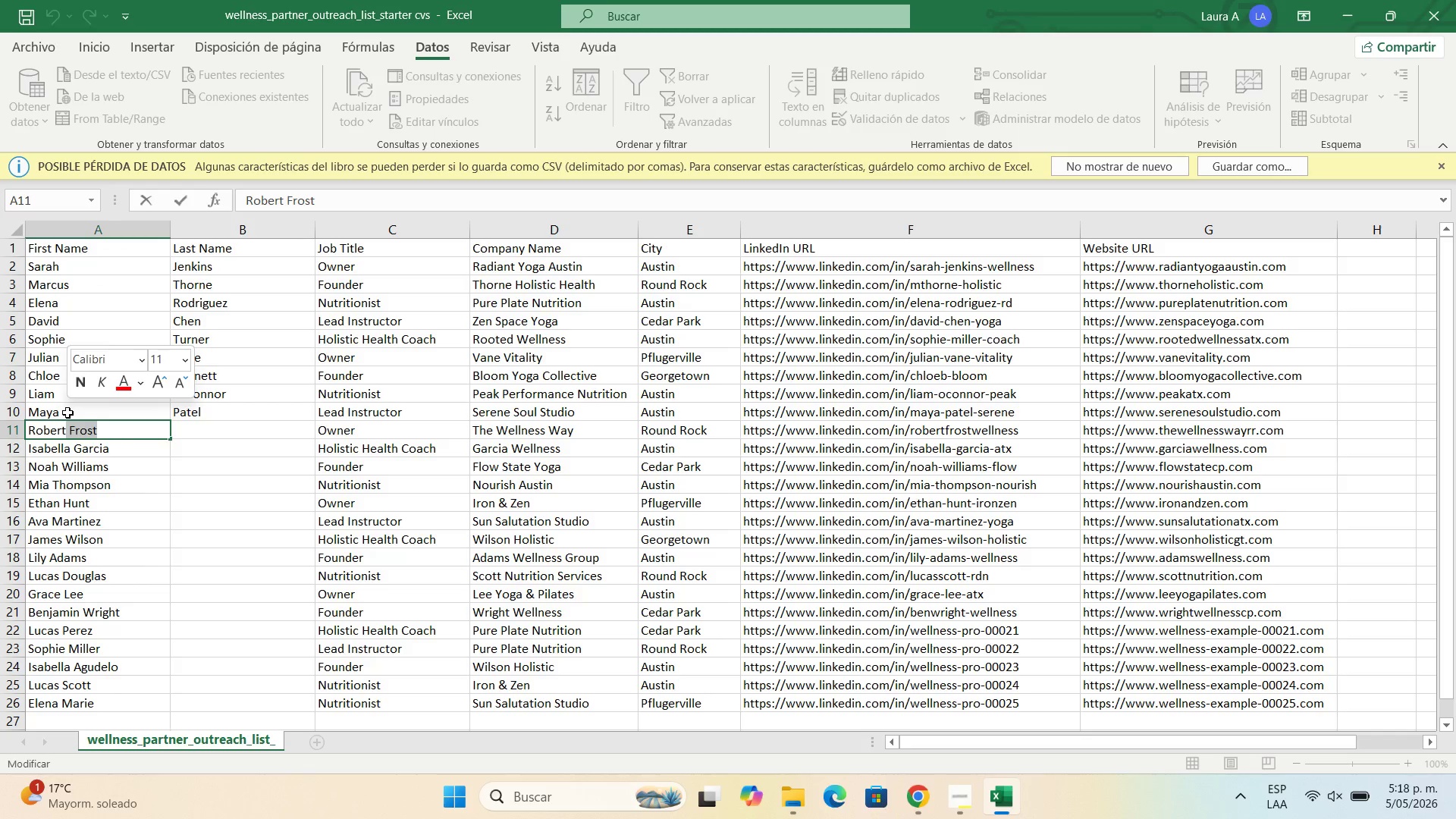 
key(Control+X)
 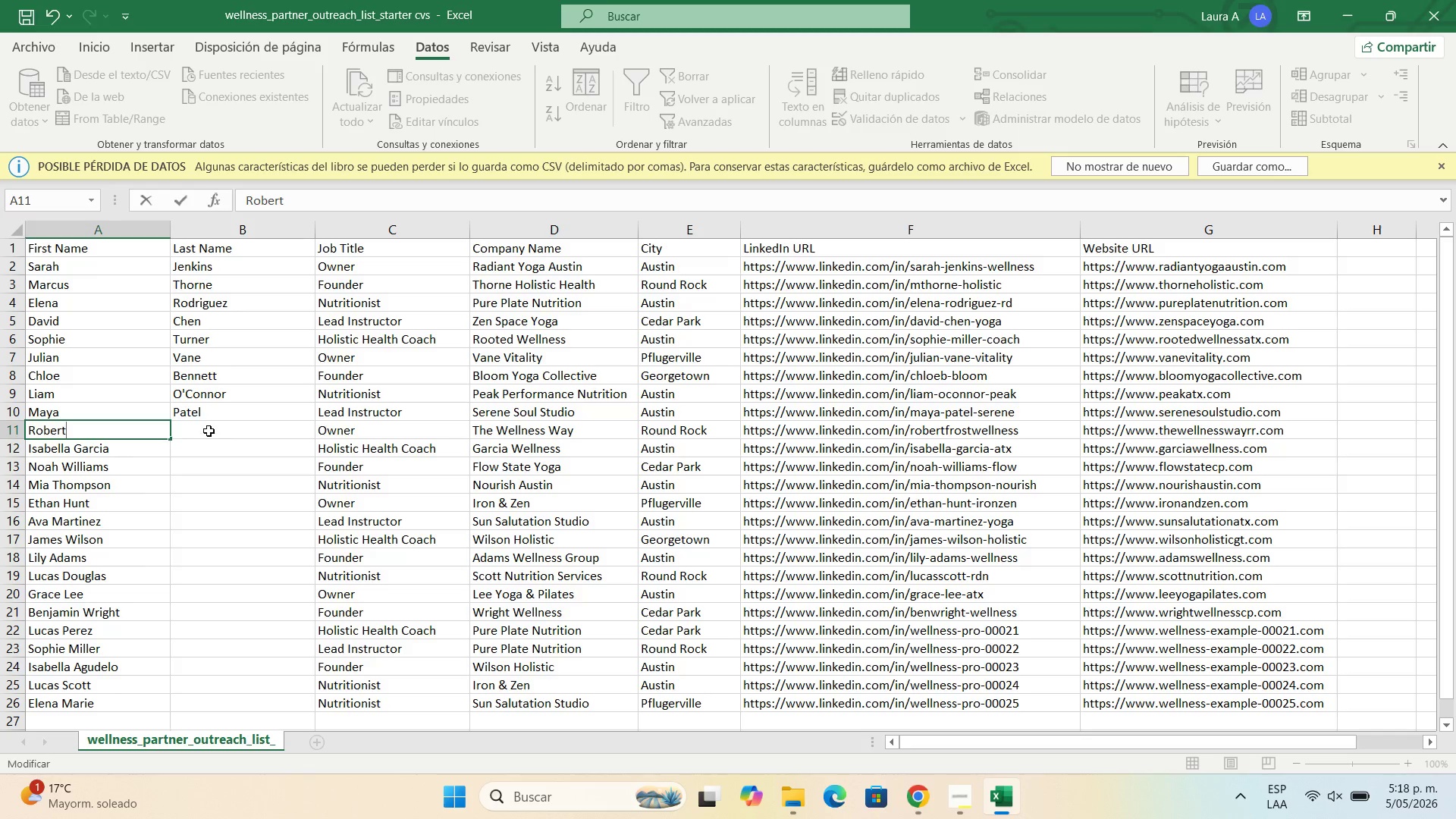 
double_click([209, 430])
 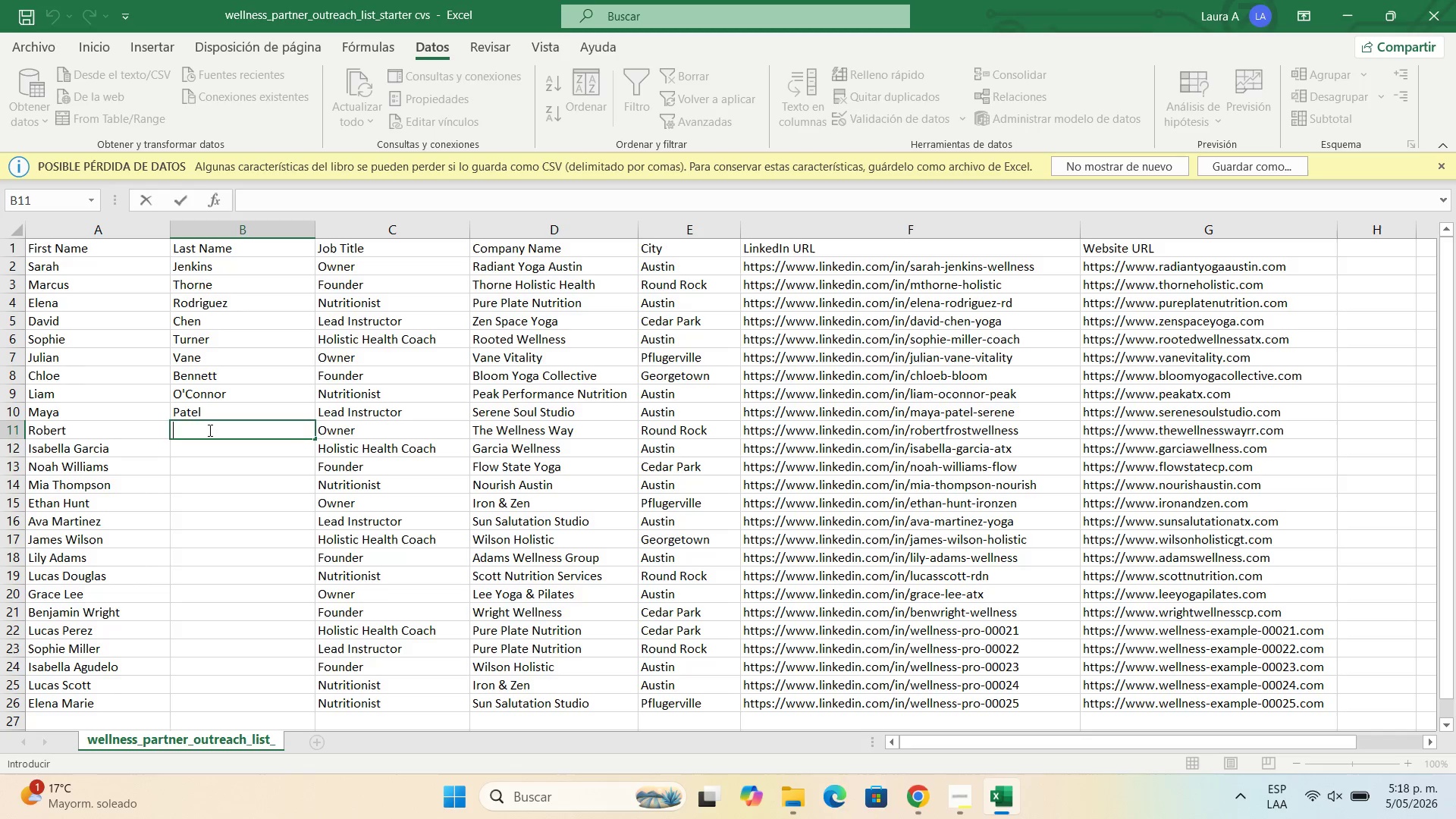 
key(Control+V)
 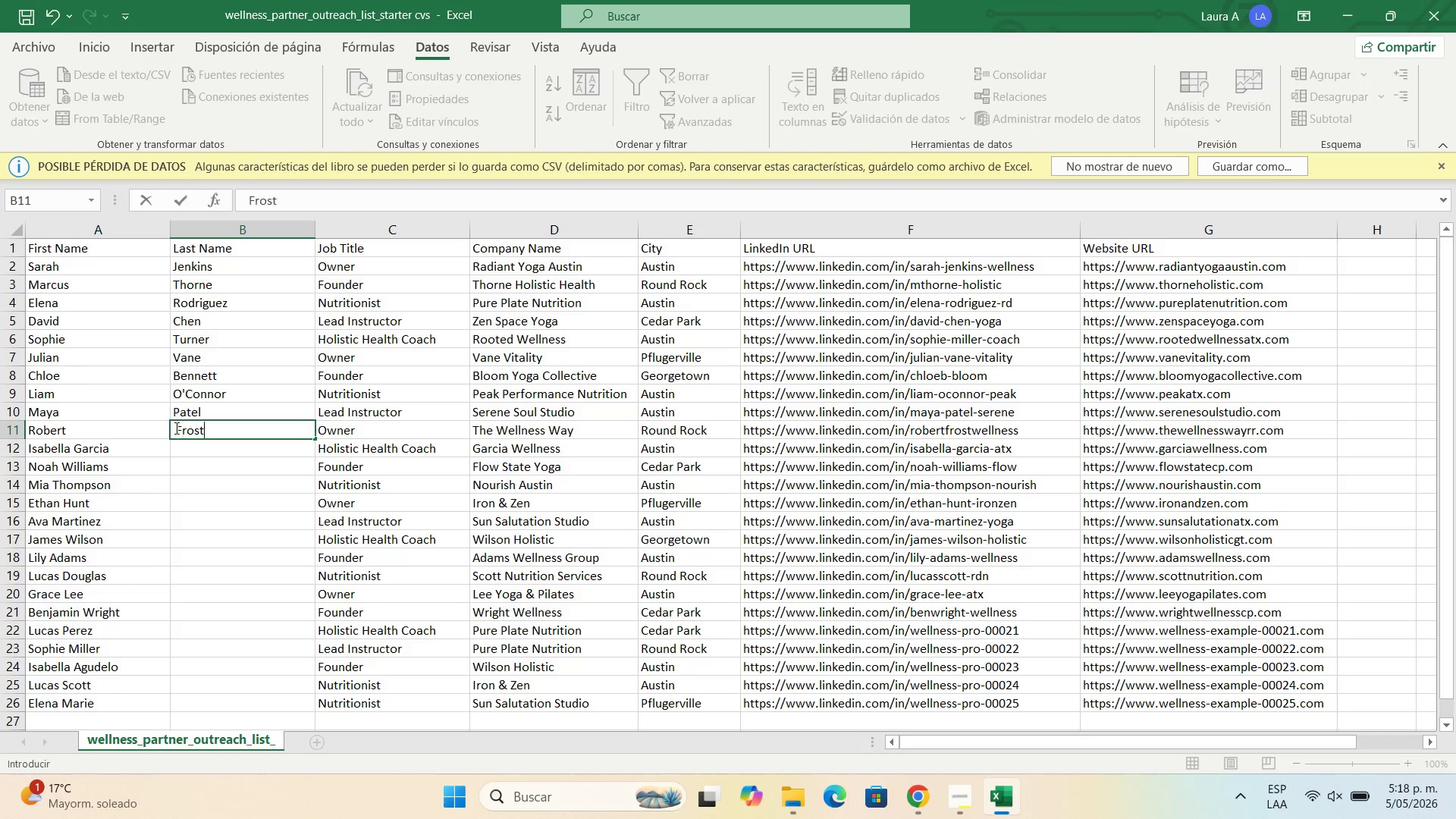 
left_click([173, 428])
 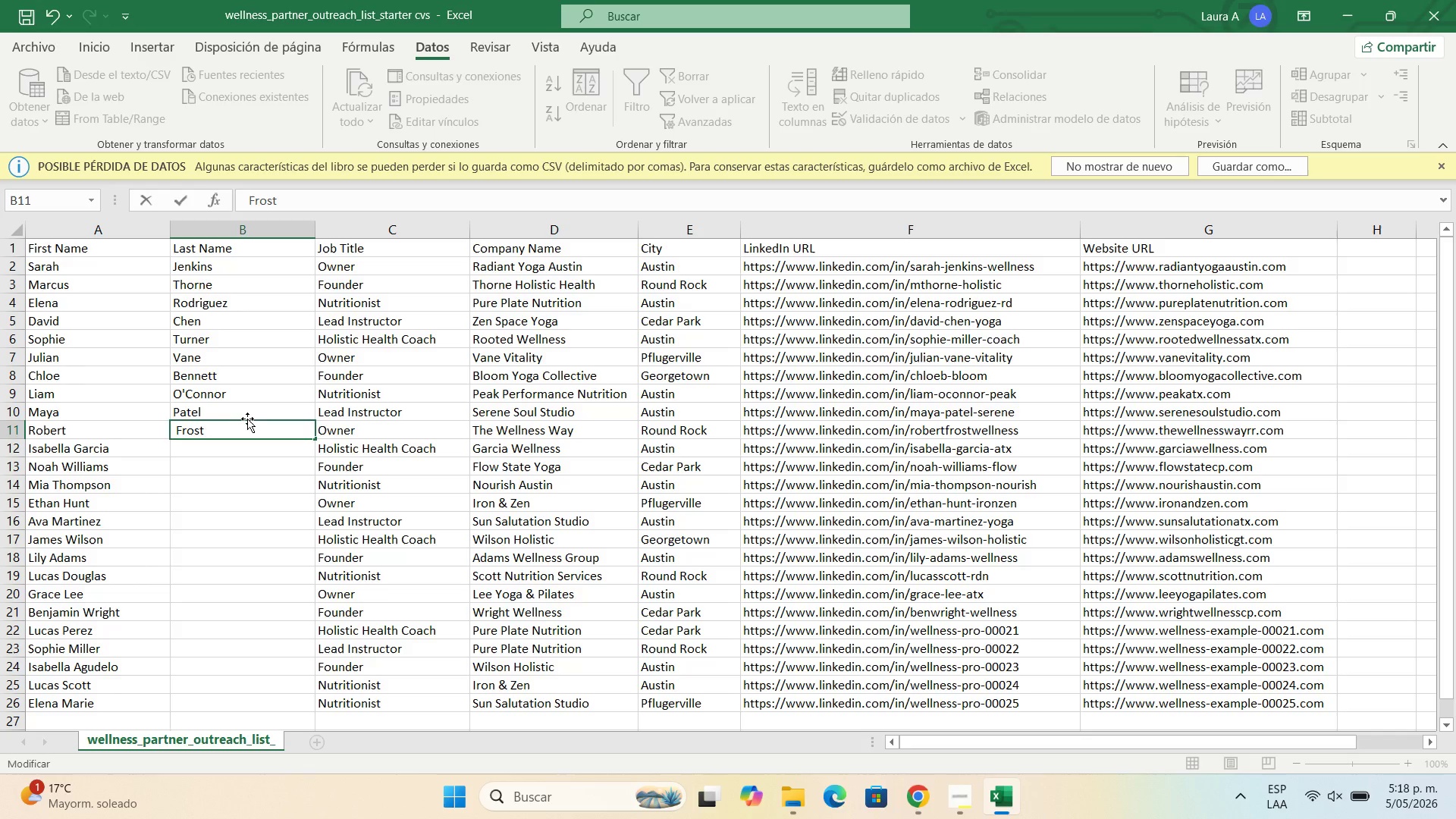 
key(ArrowRight)
 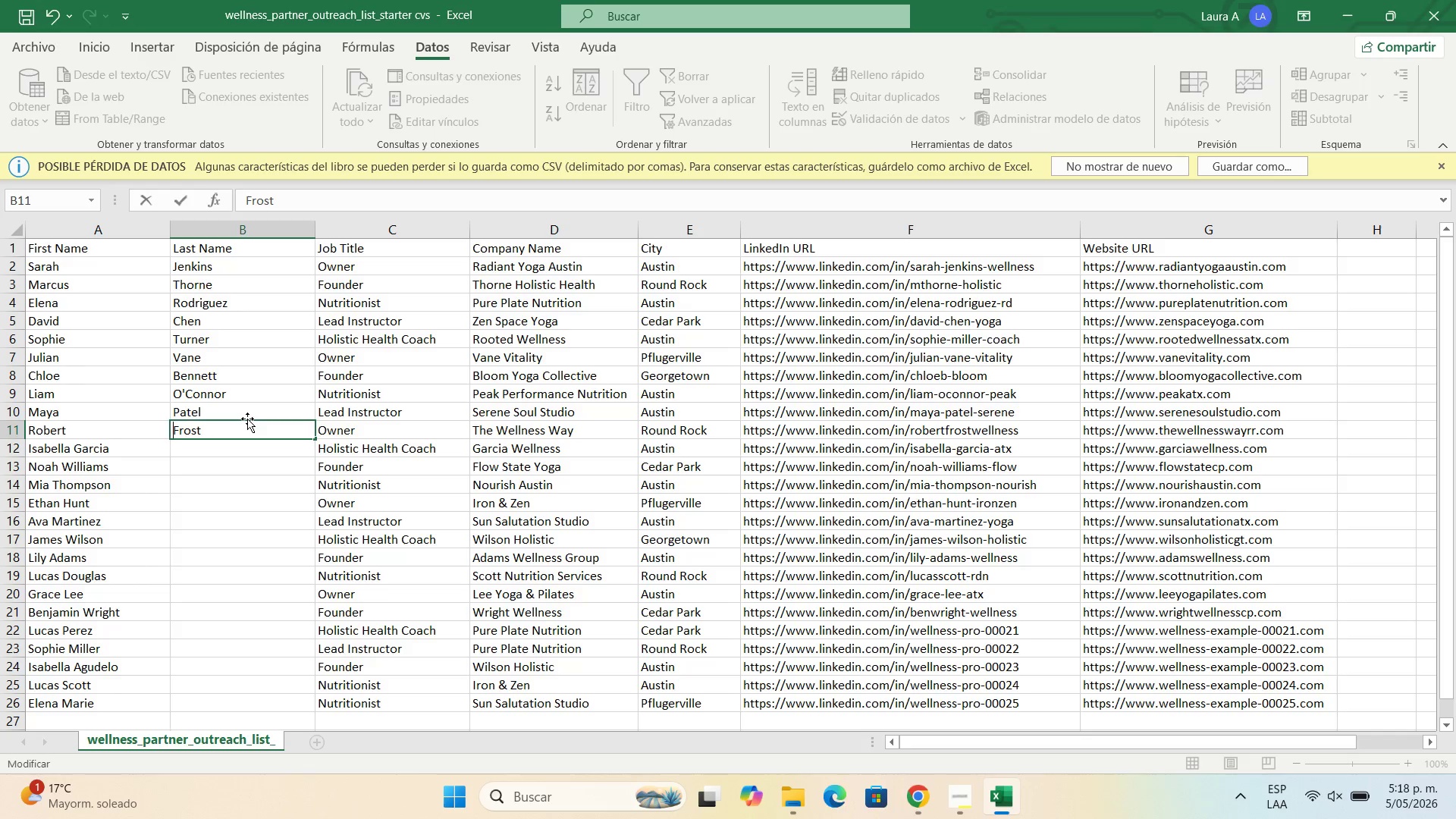 
key(Backspace)
 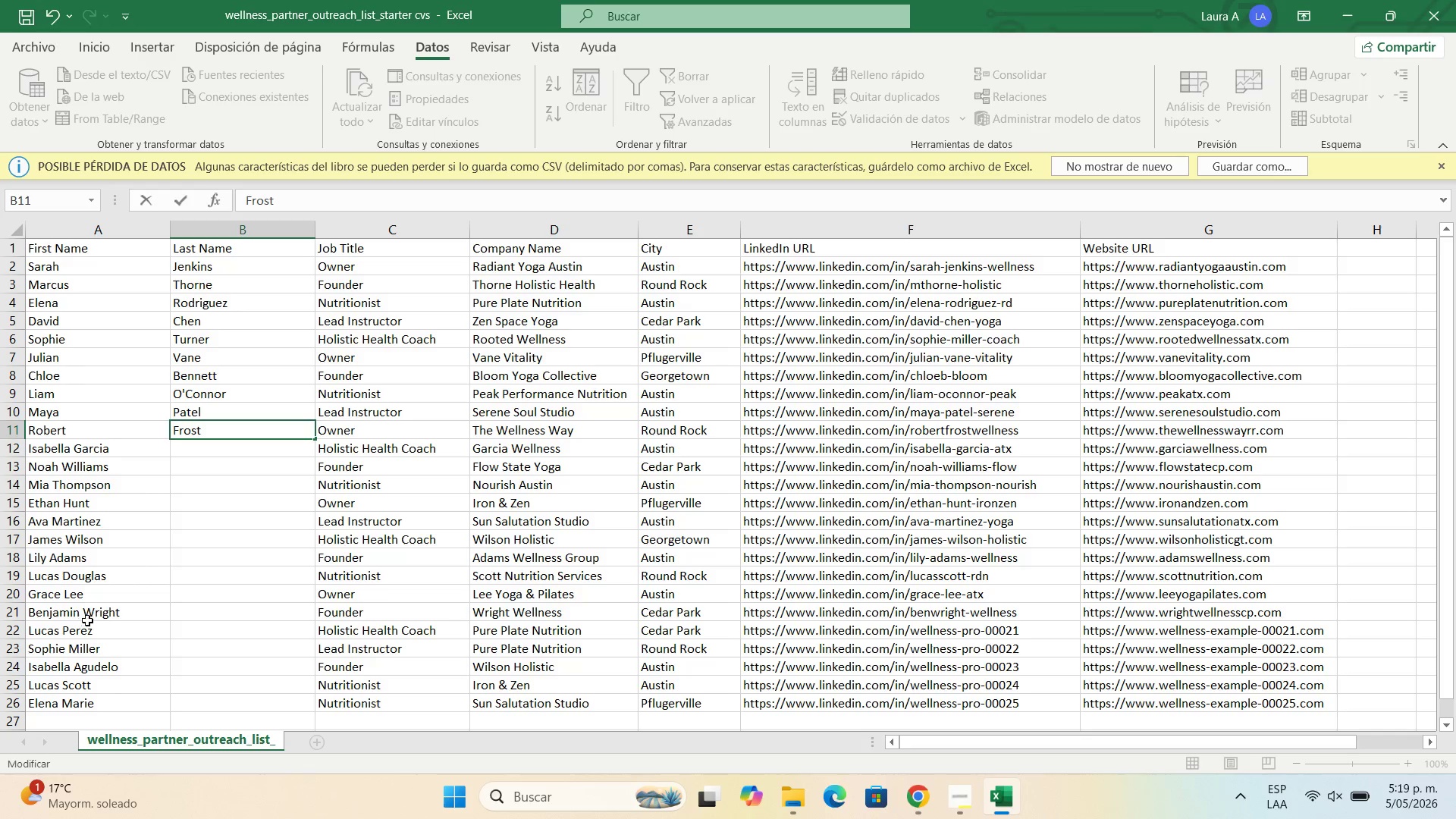 
wait(5.25)
 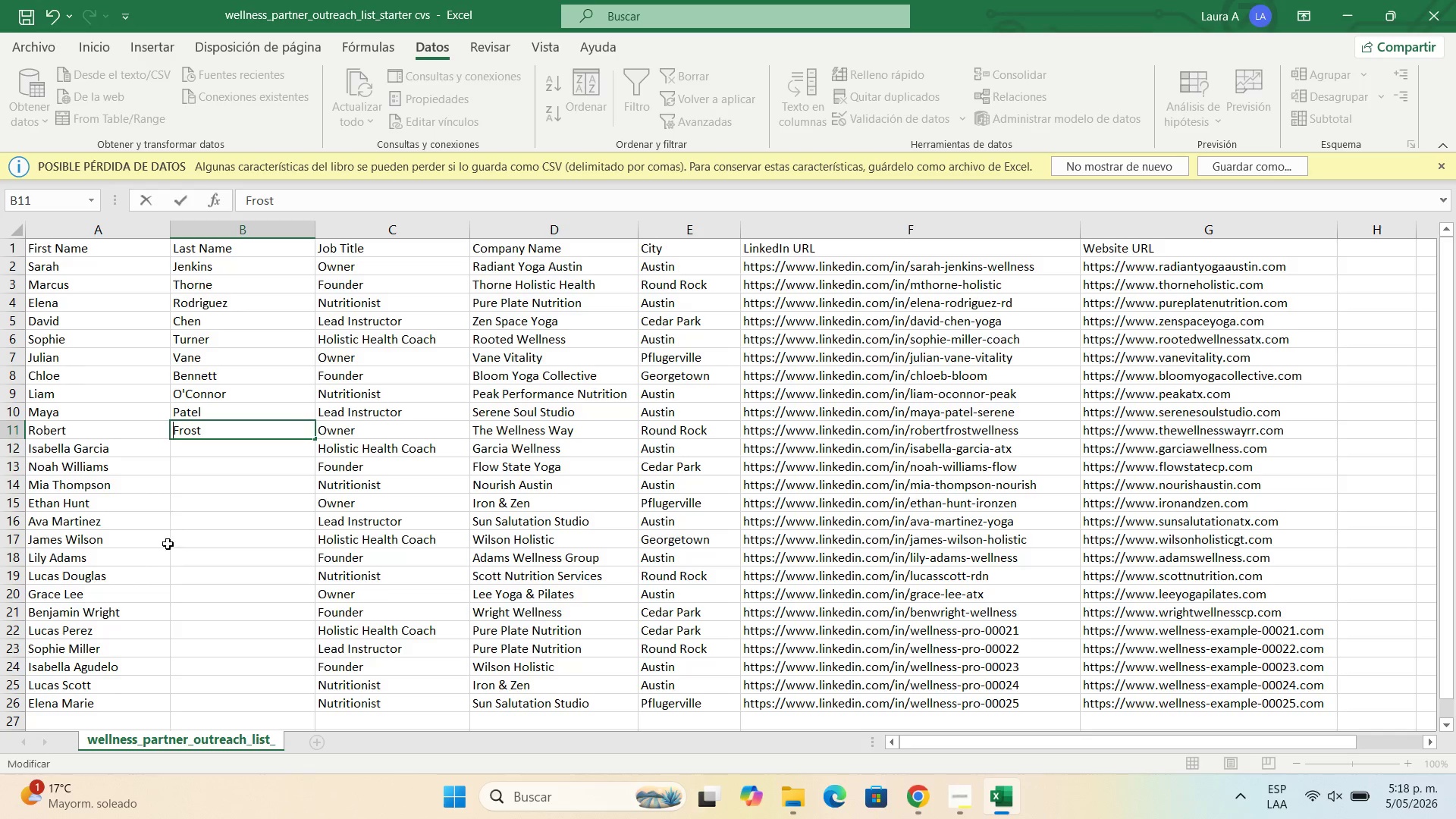 
double_click([131, 445])
 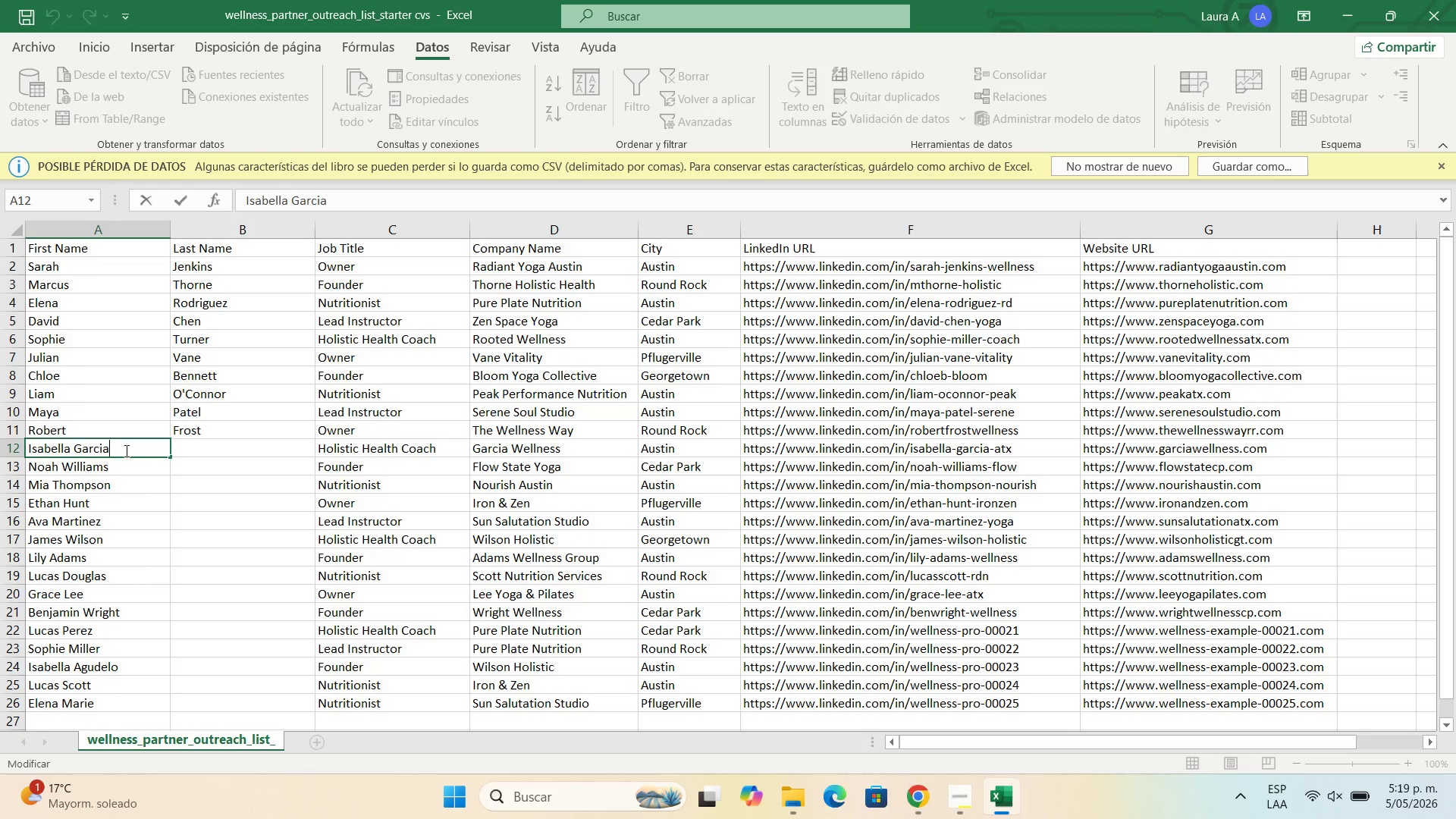 
left_click_drag(start_coordinate=[125, 450], to_coordinate=[71, 458])
 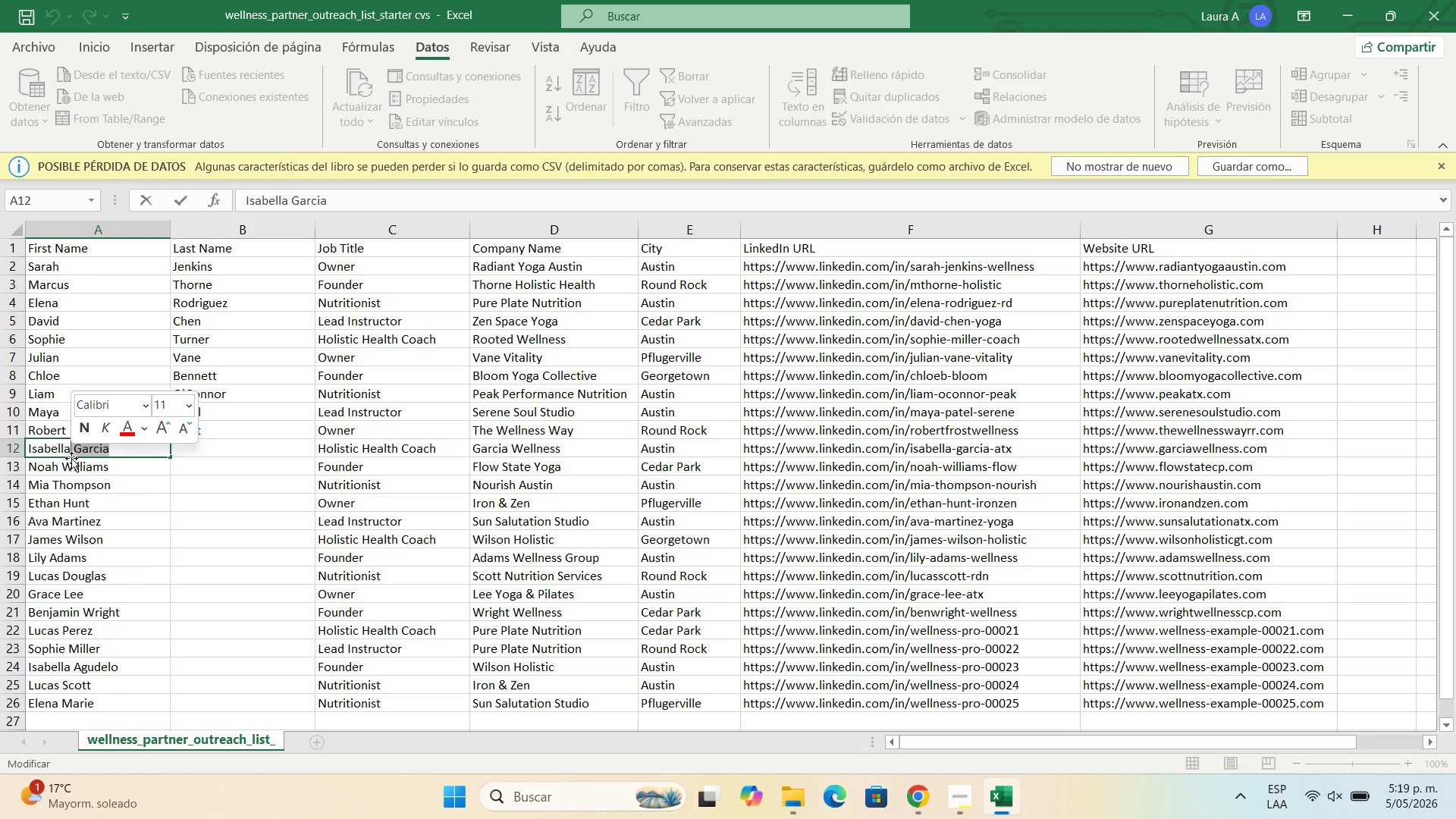 
key(Control+X)
 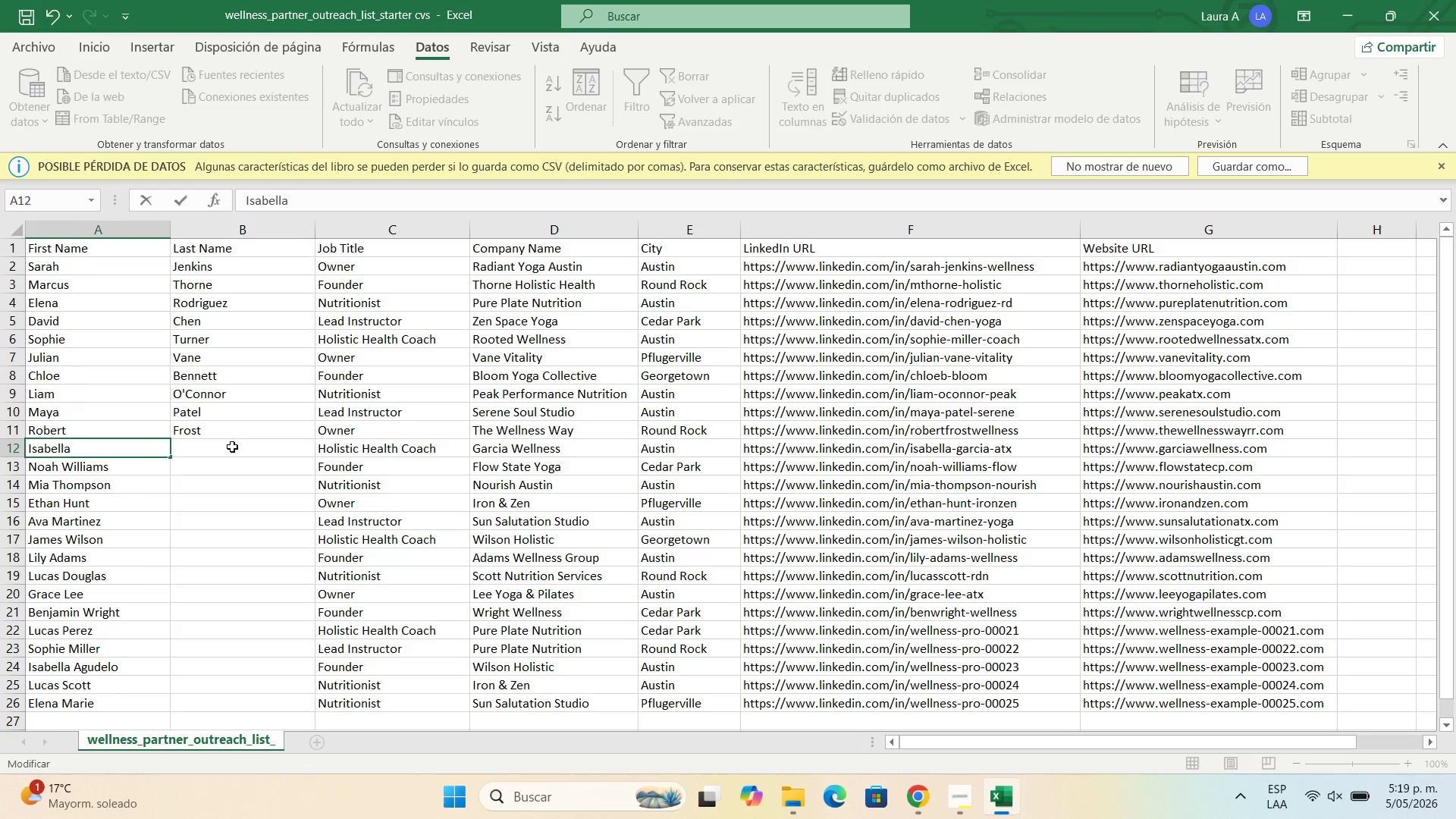 
double_click([232, 447])
 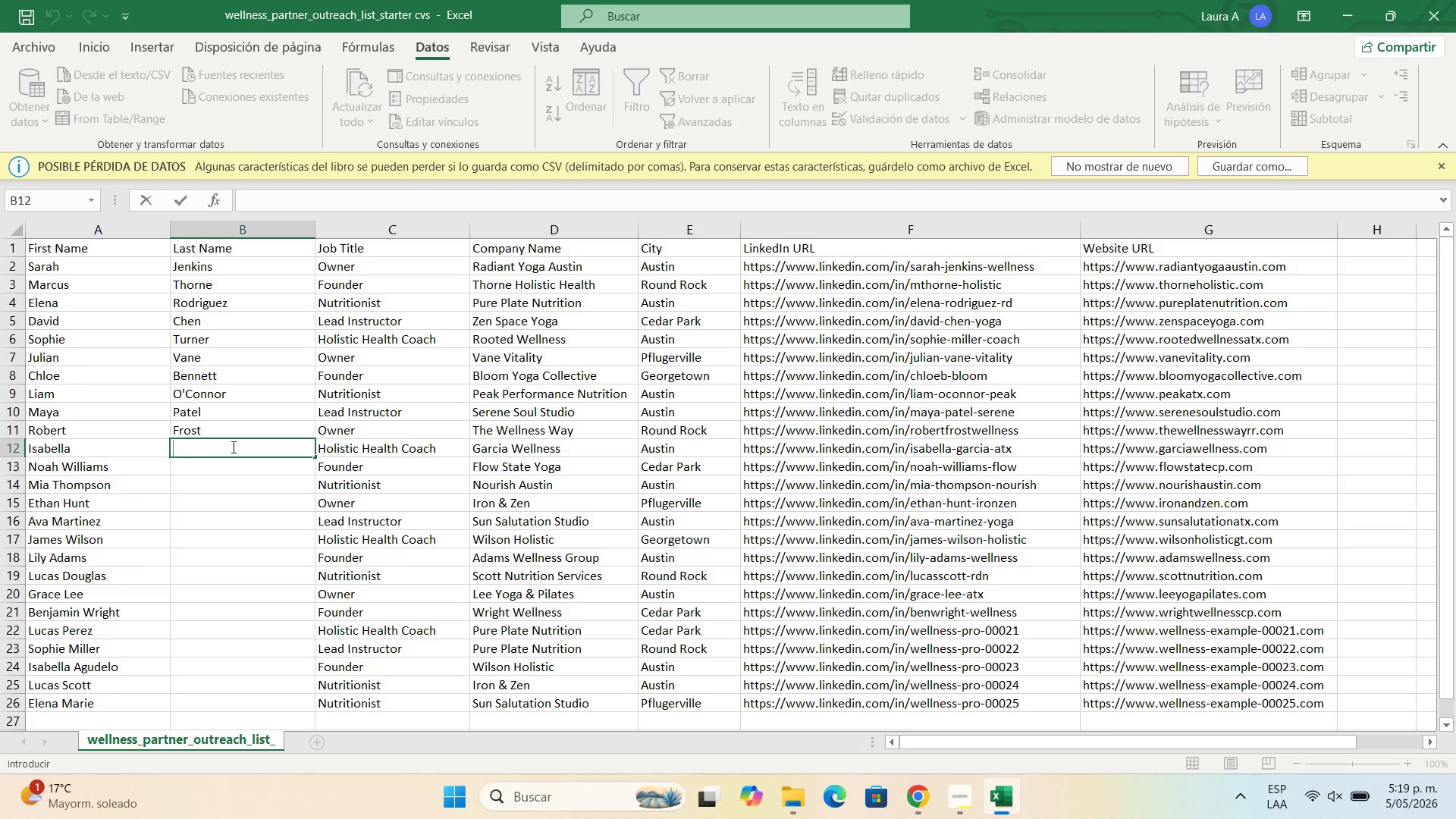 
key(Control+V)
 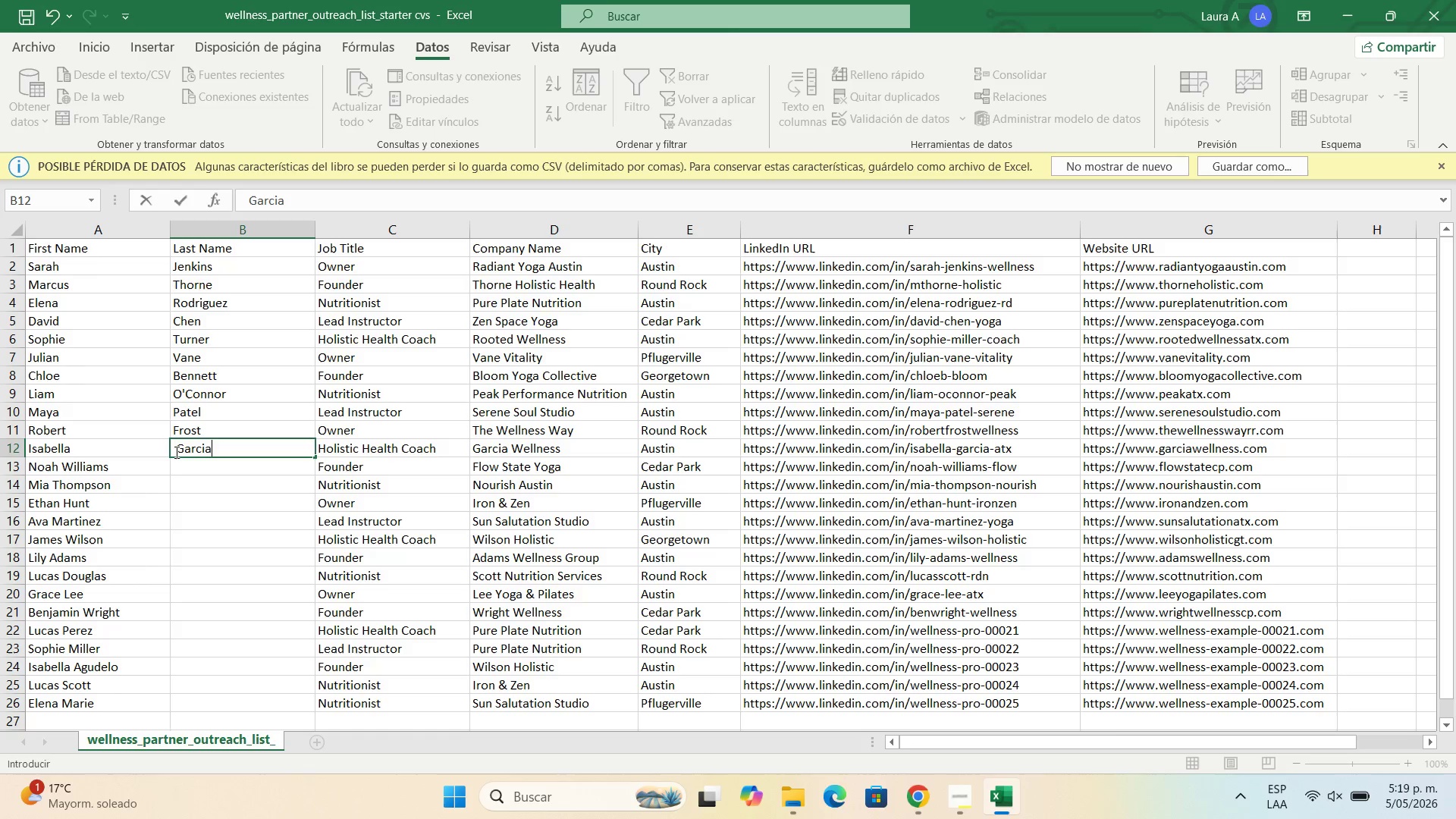 
left_click([175, 452])
 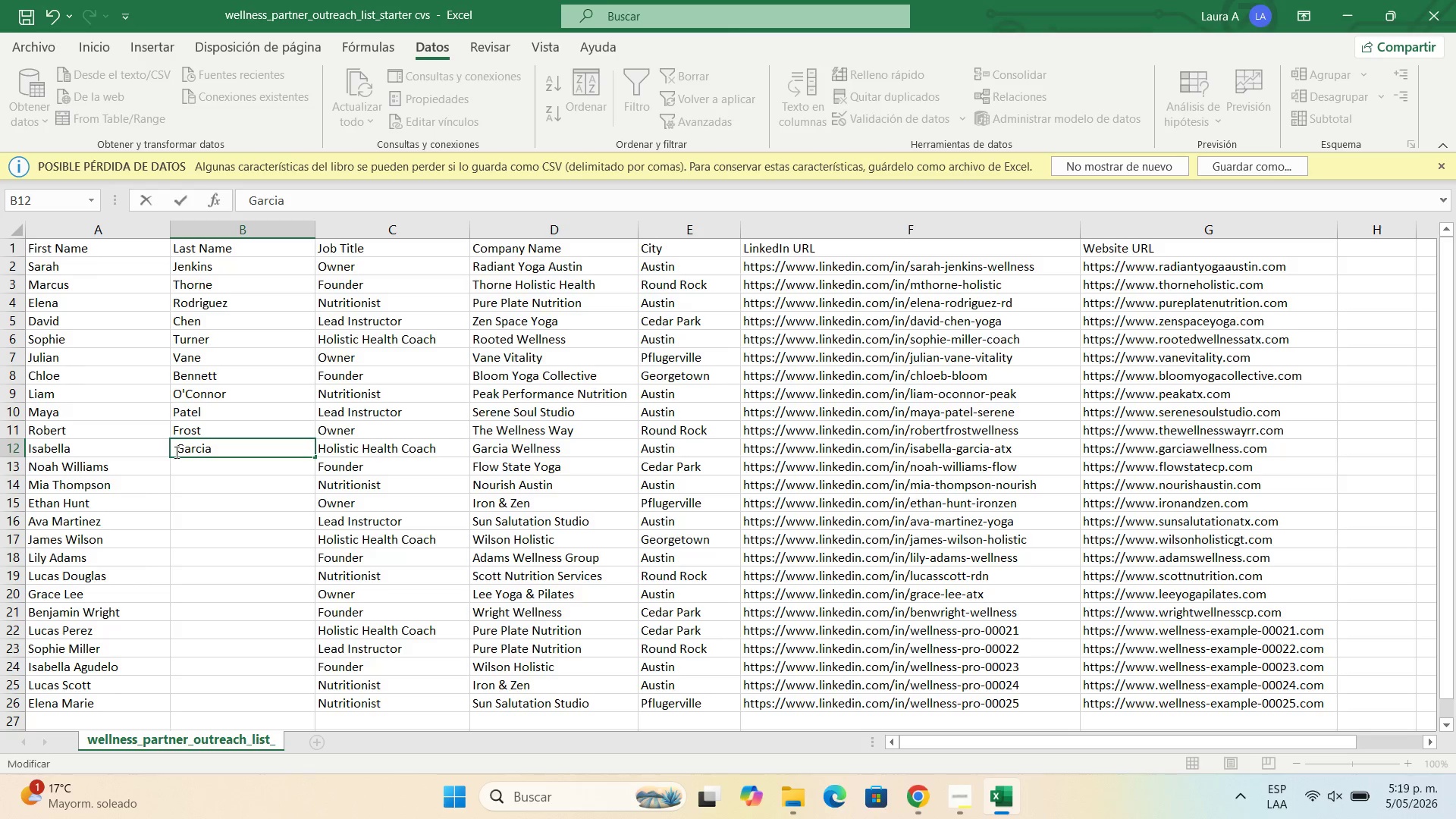 
key(Backspace)
 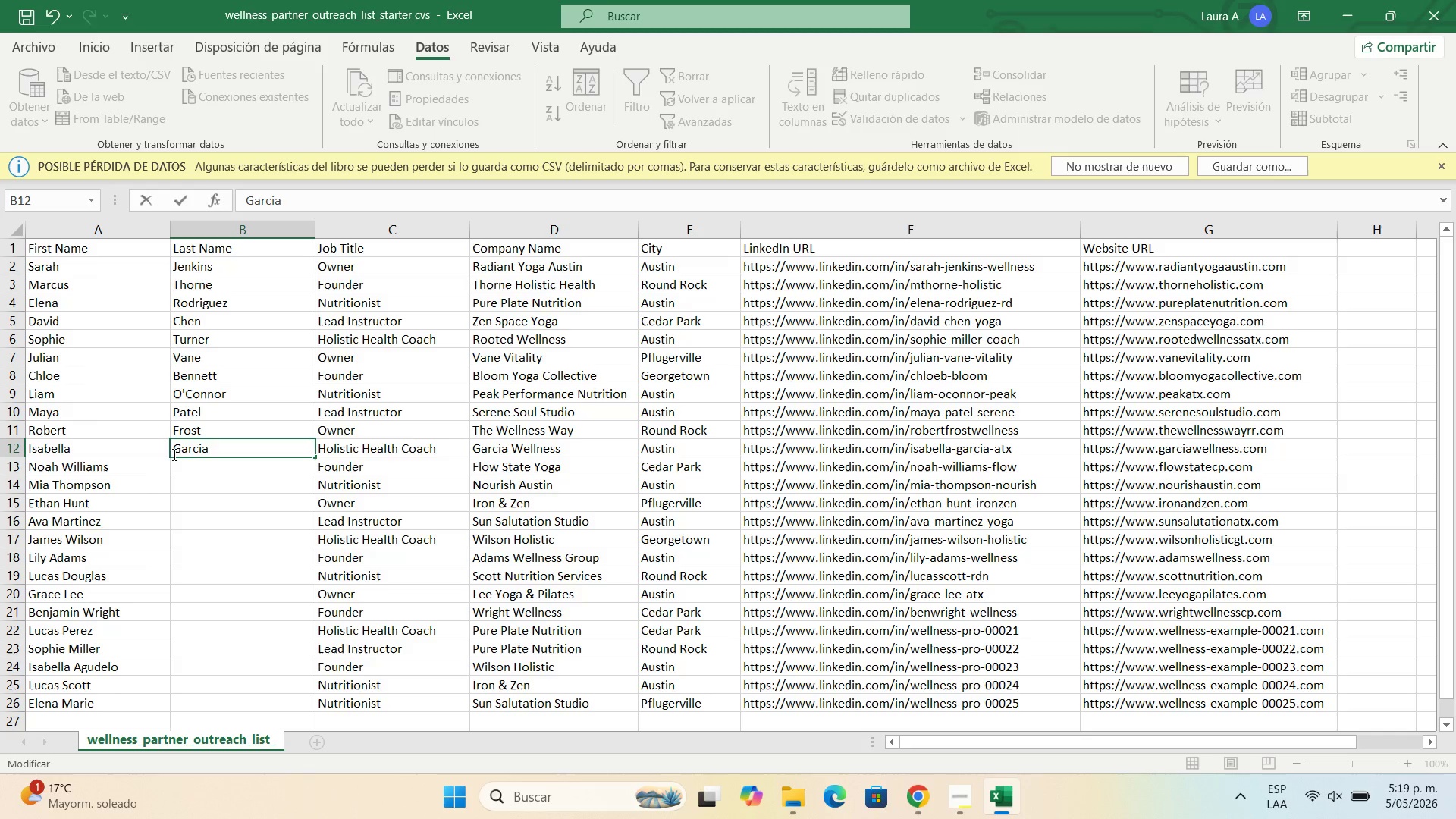 
double_click([148, 465])
 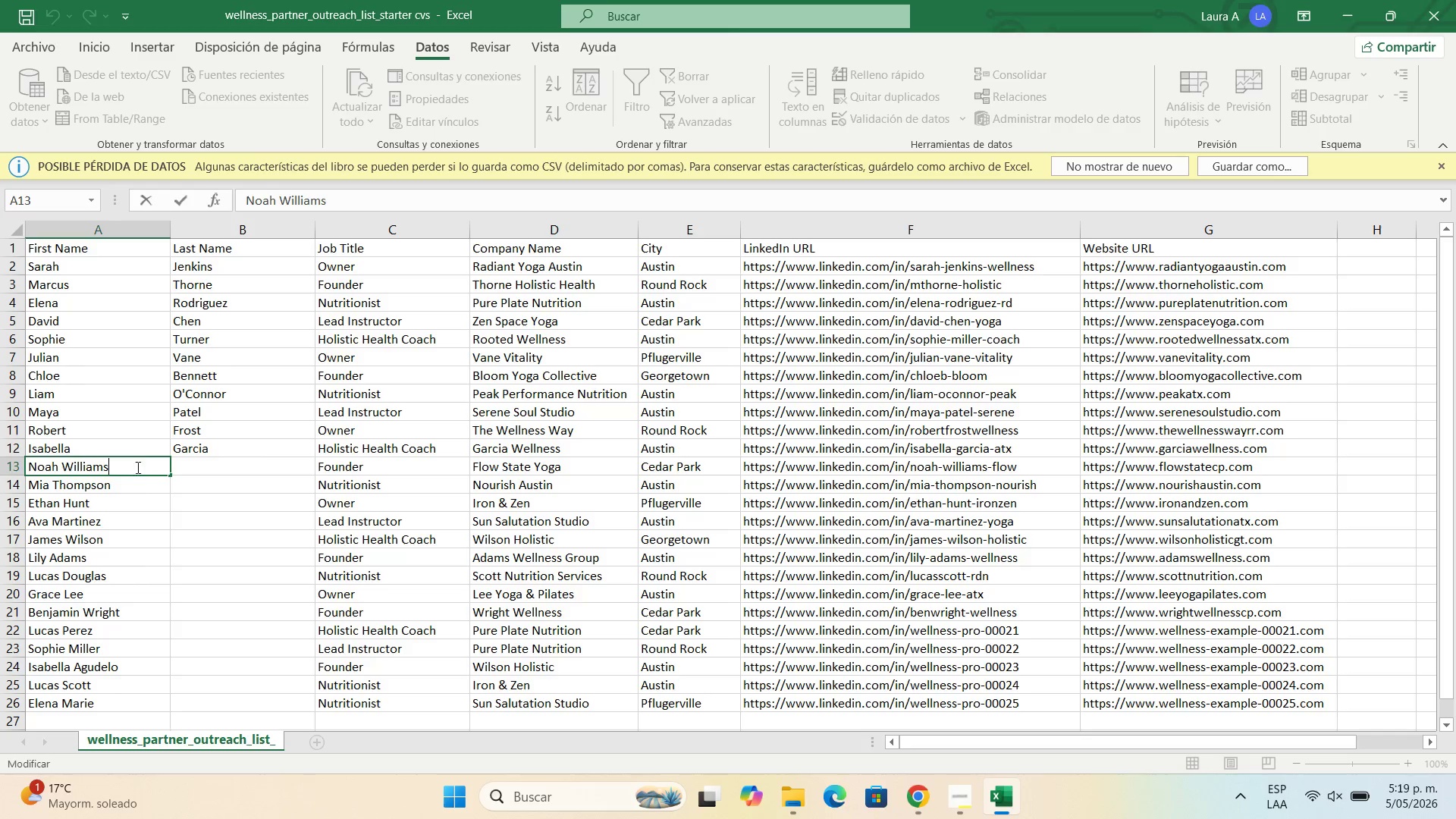 
left_click_drag(start_coordinate=[138, 466], to_coordinate=[56, 466])
 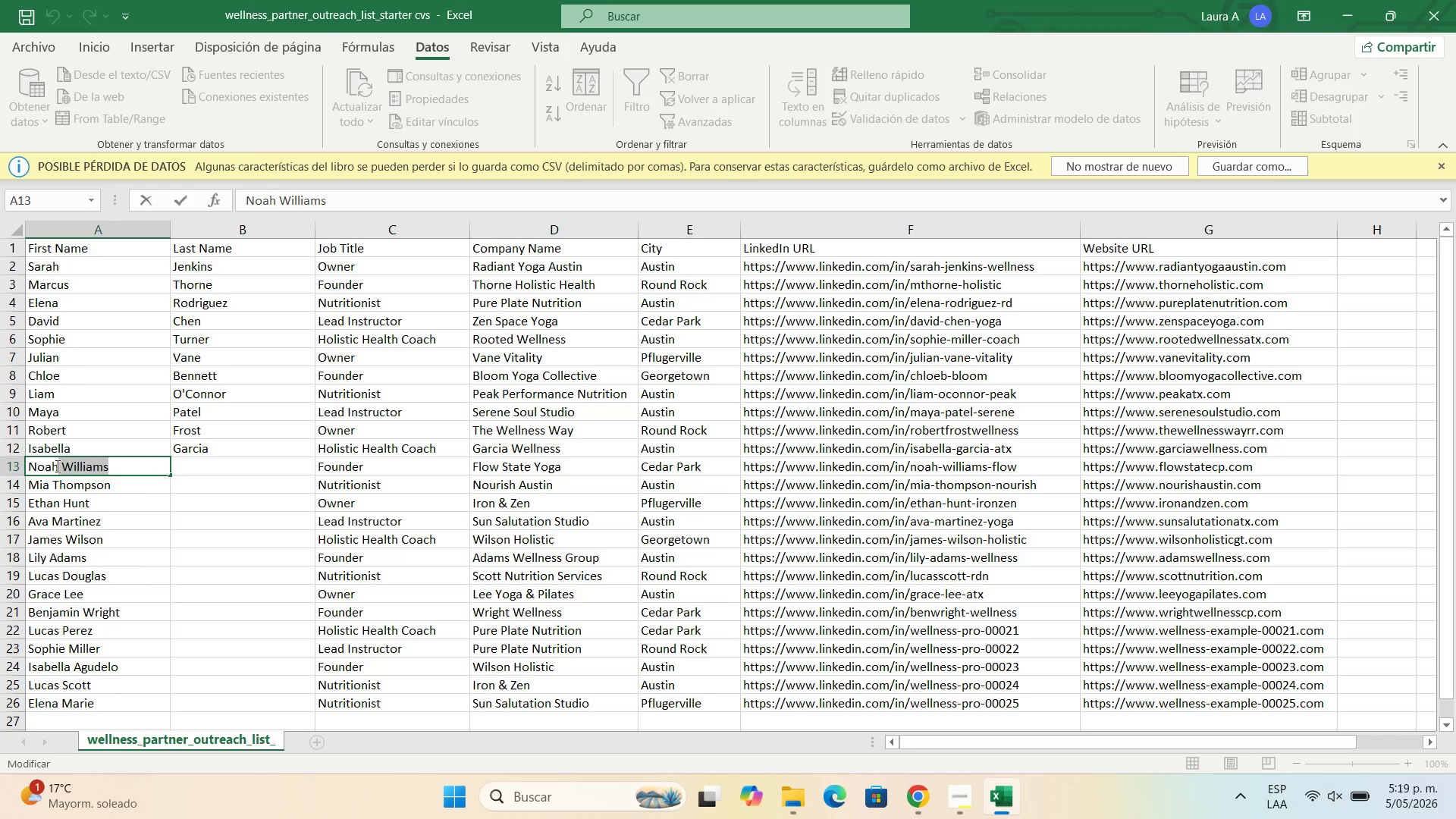 
key(Control+X)
 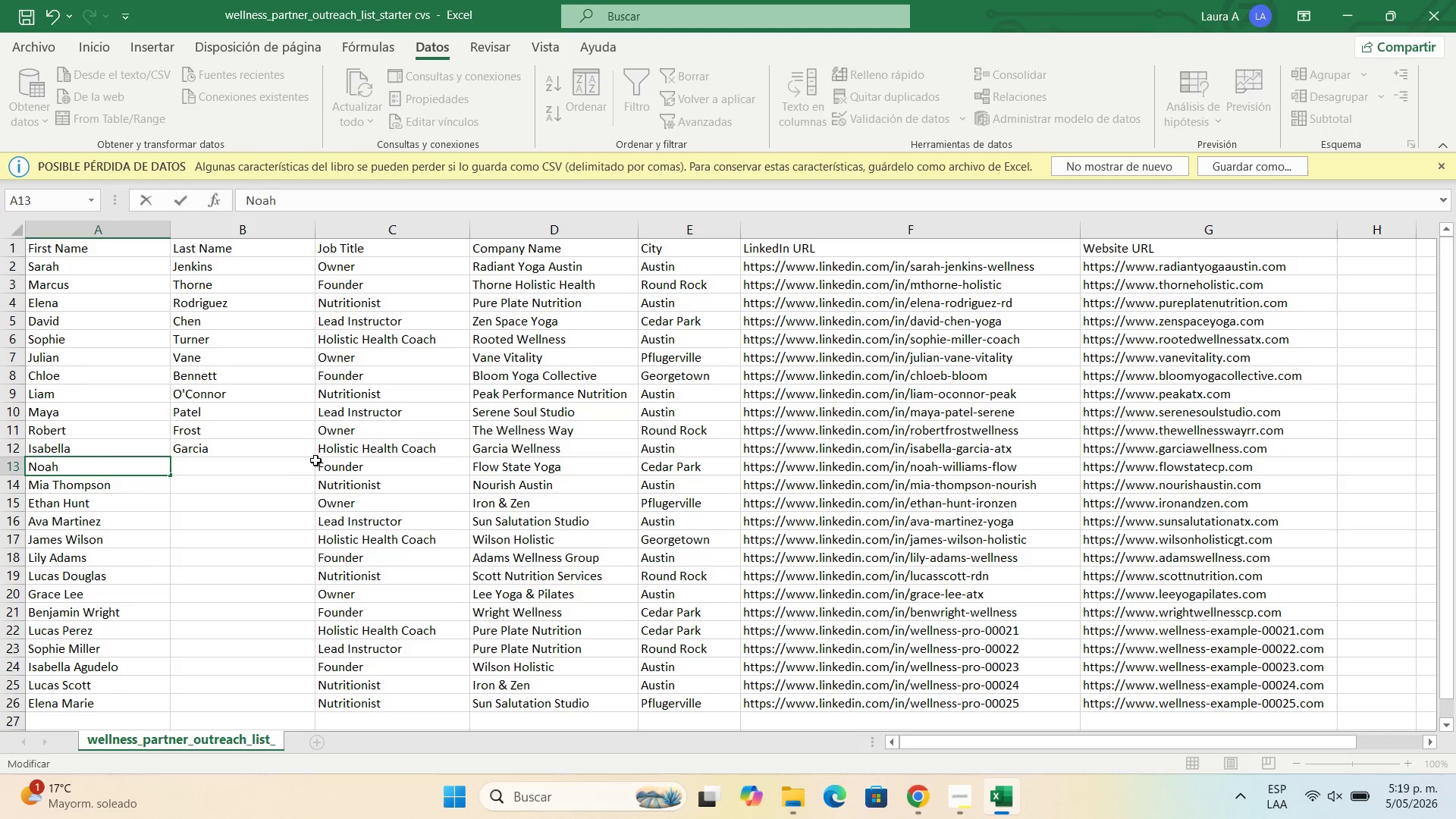 
double_click([292, 460])
 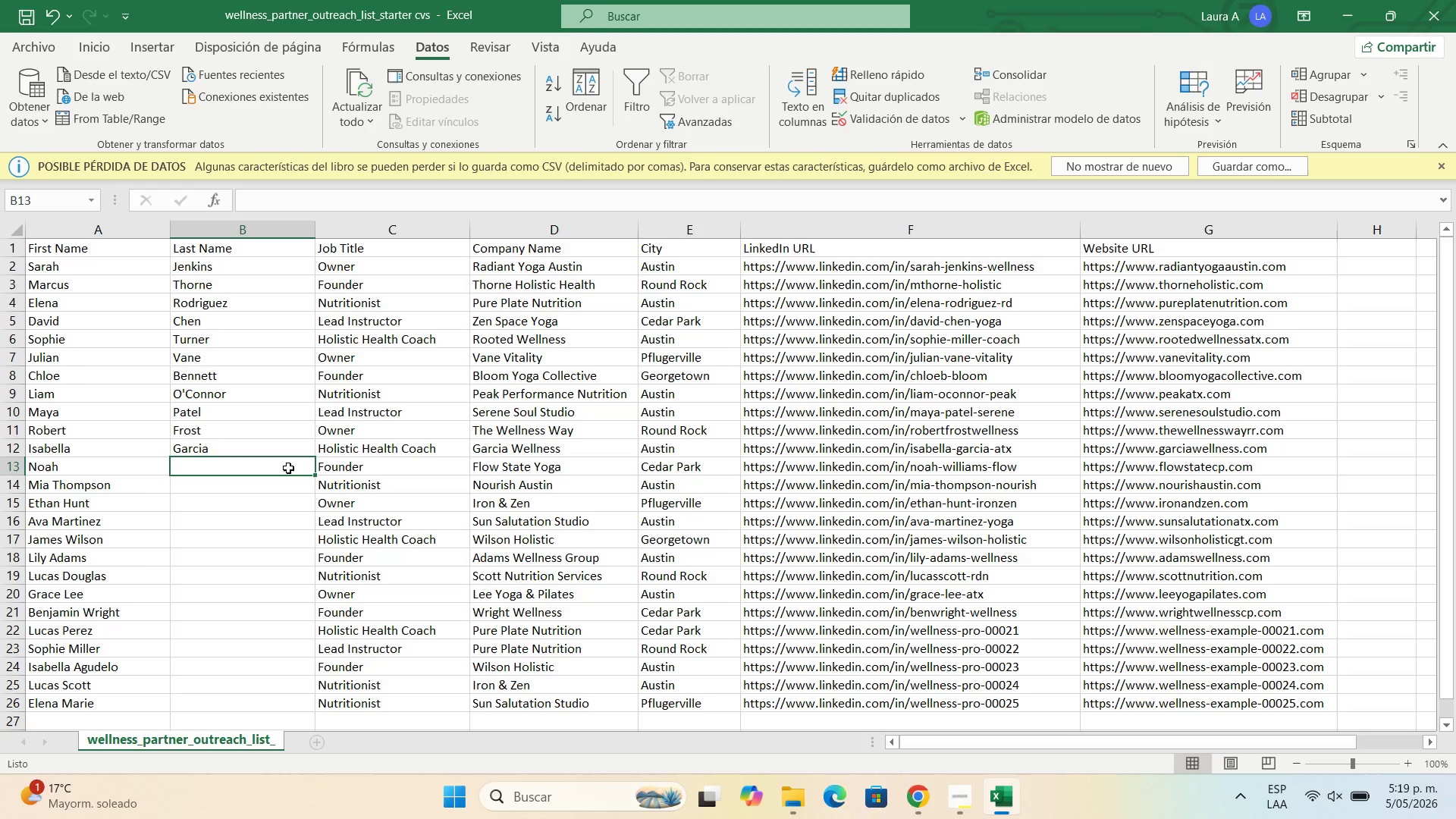 
double_click([288, 468])
 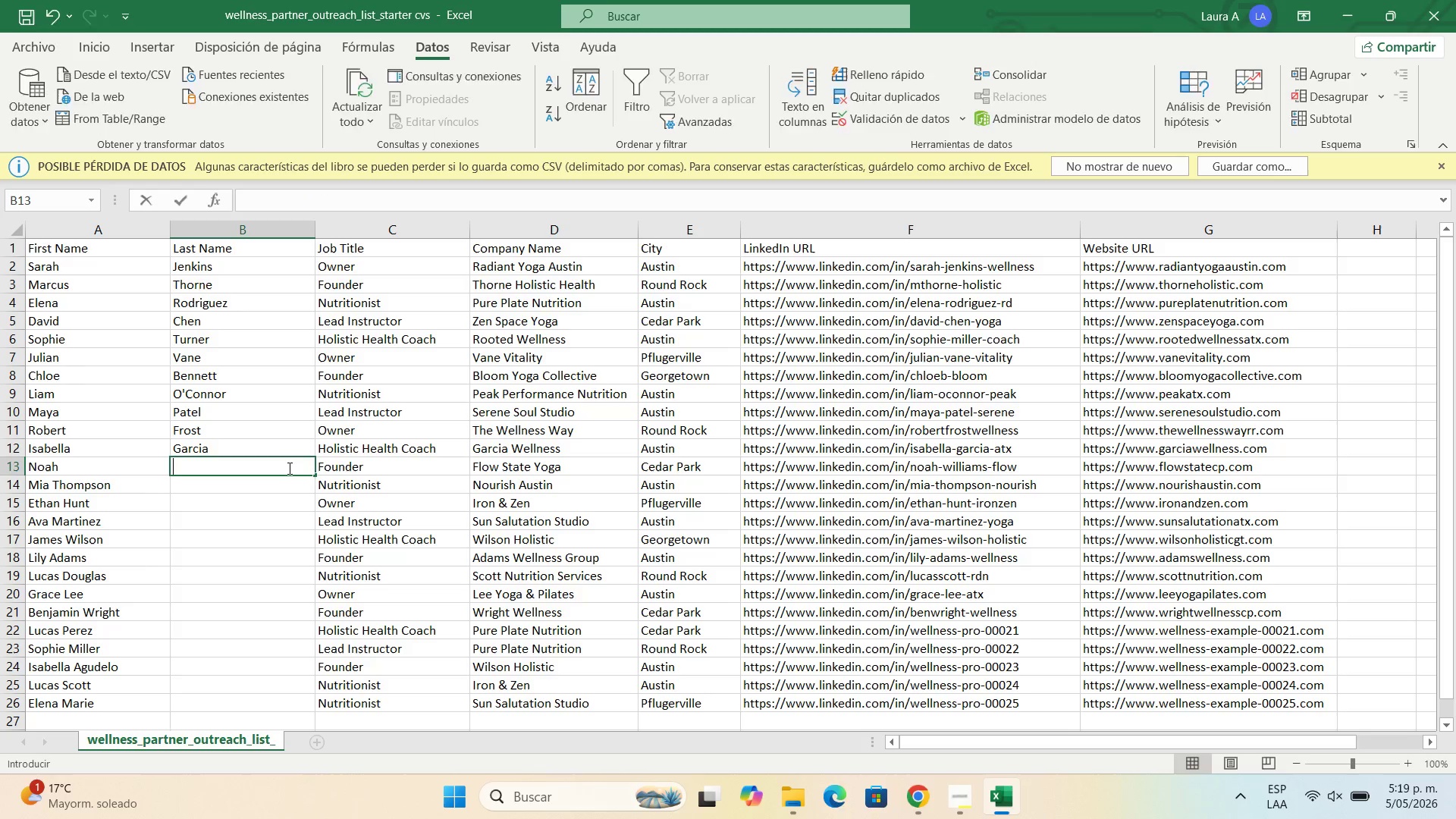 
key(Control+V)
 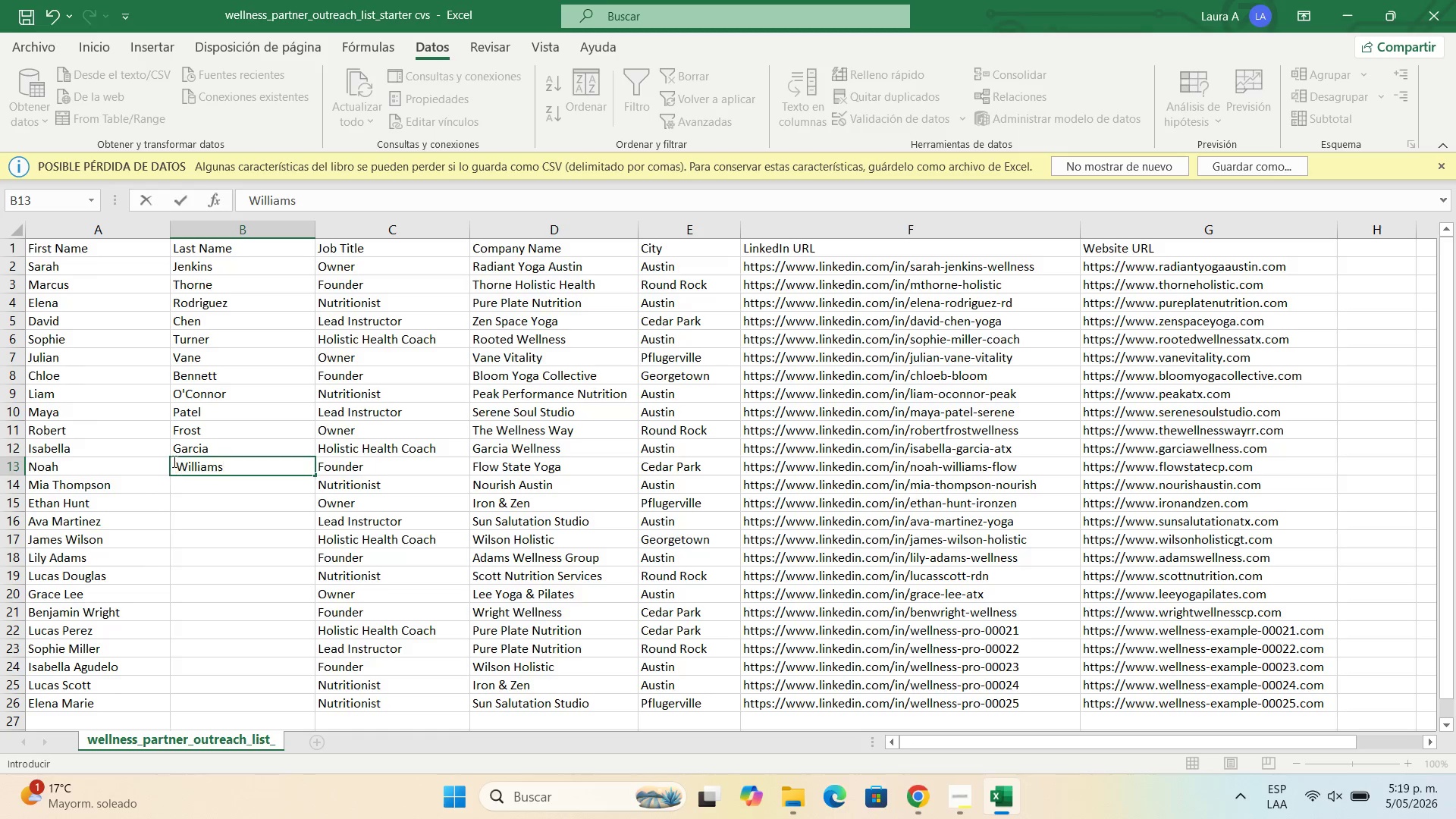 
left_click([174, 461])
 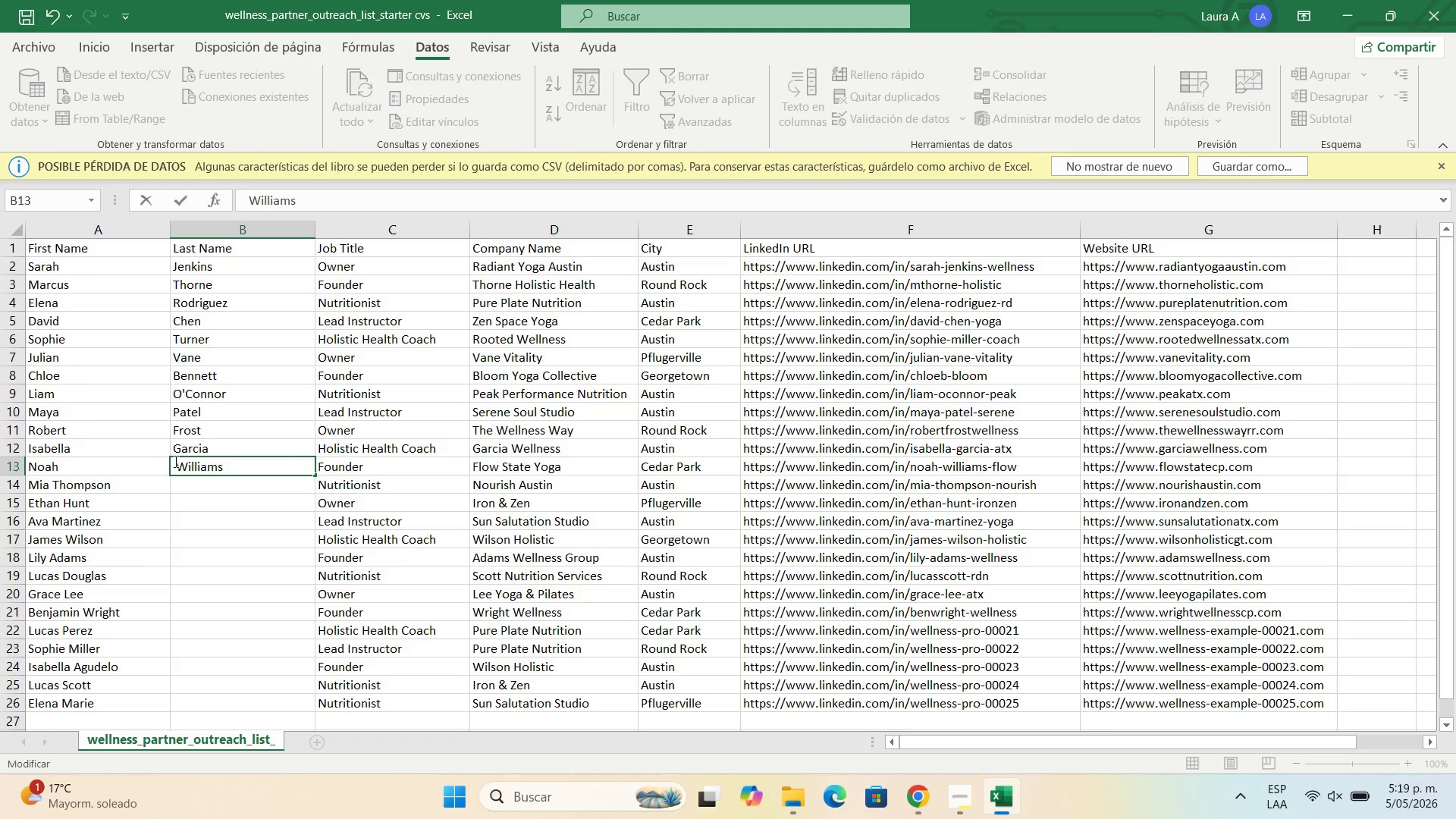 
key(ArrowRight)
 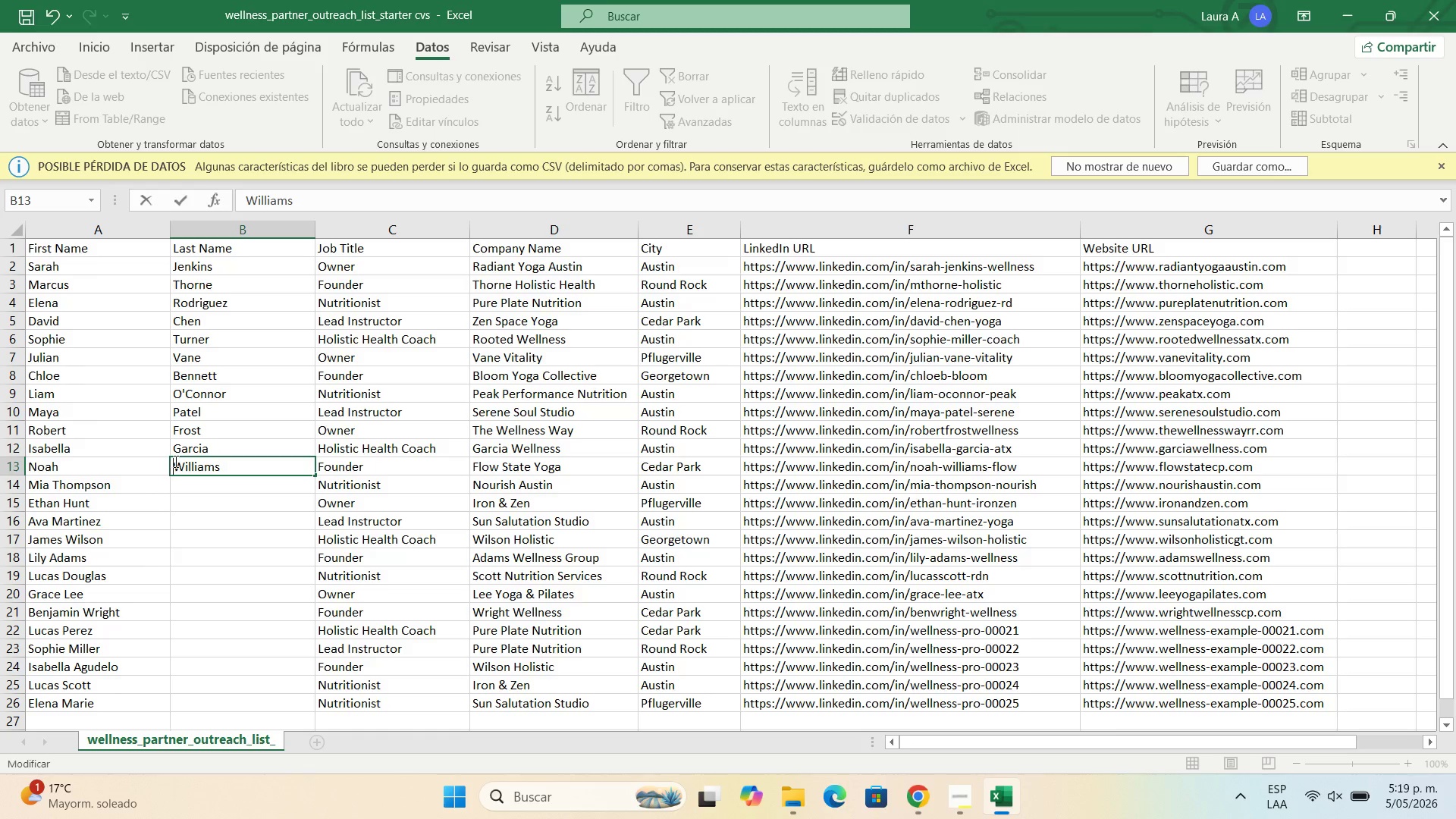 
key(Backspace)
 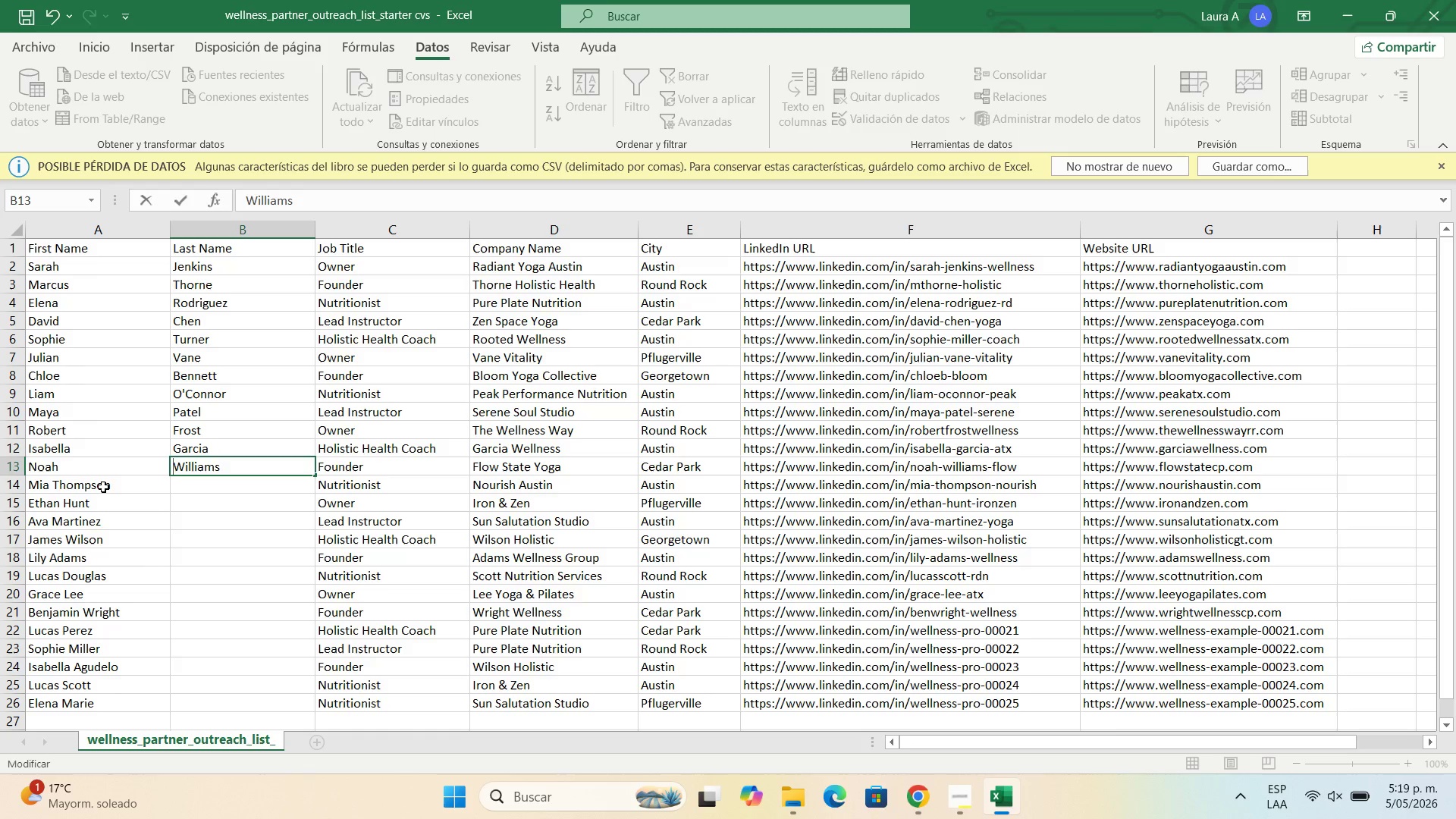 
double_click([103, 487])
 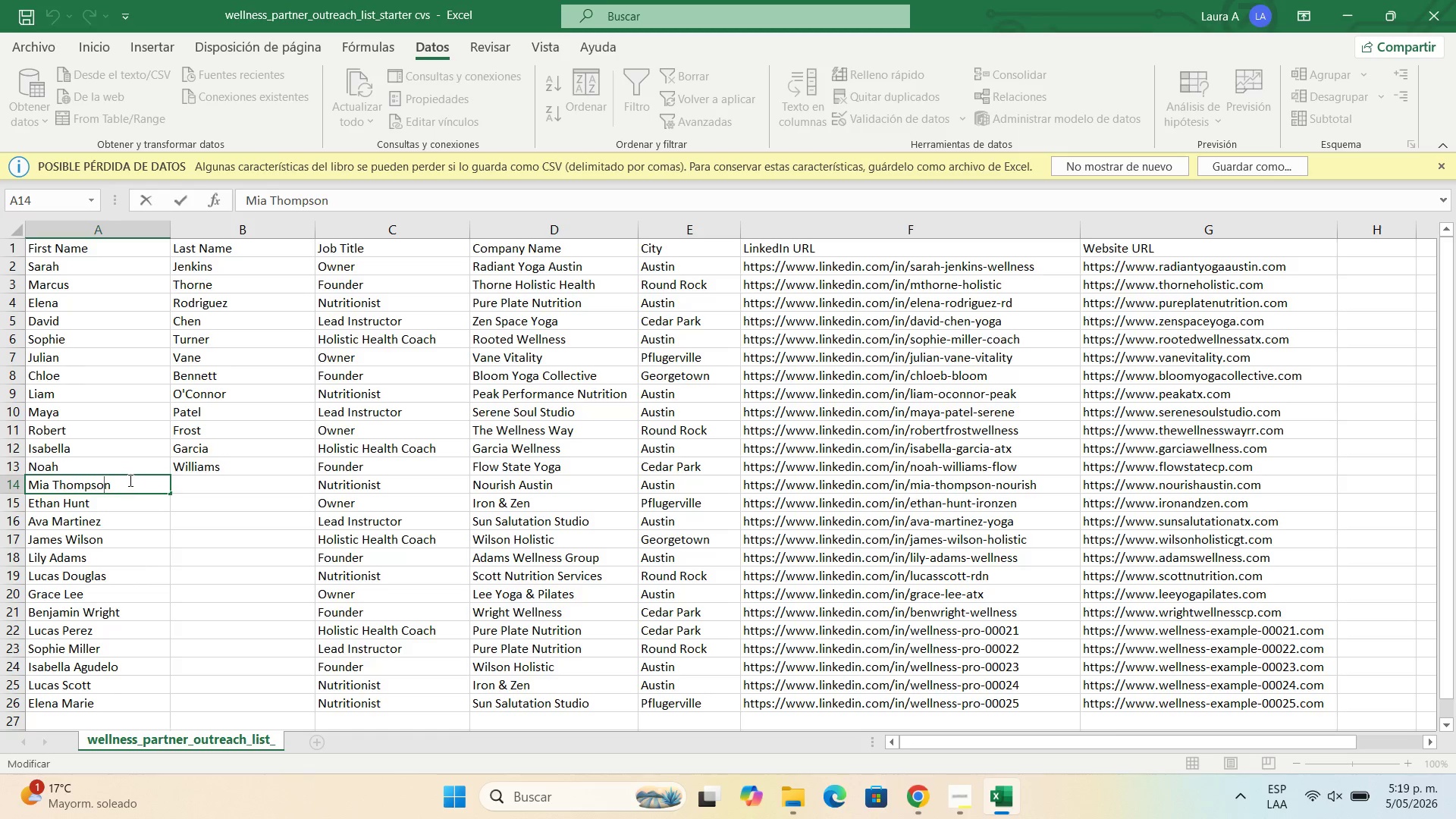 
left_click_drag(start_coordinate=[129, 480], to_coordinate=[48, 479])
 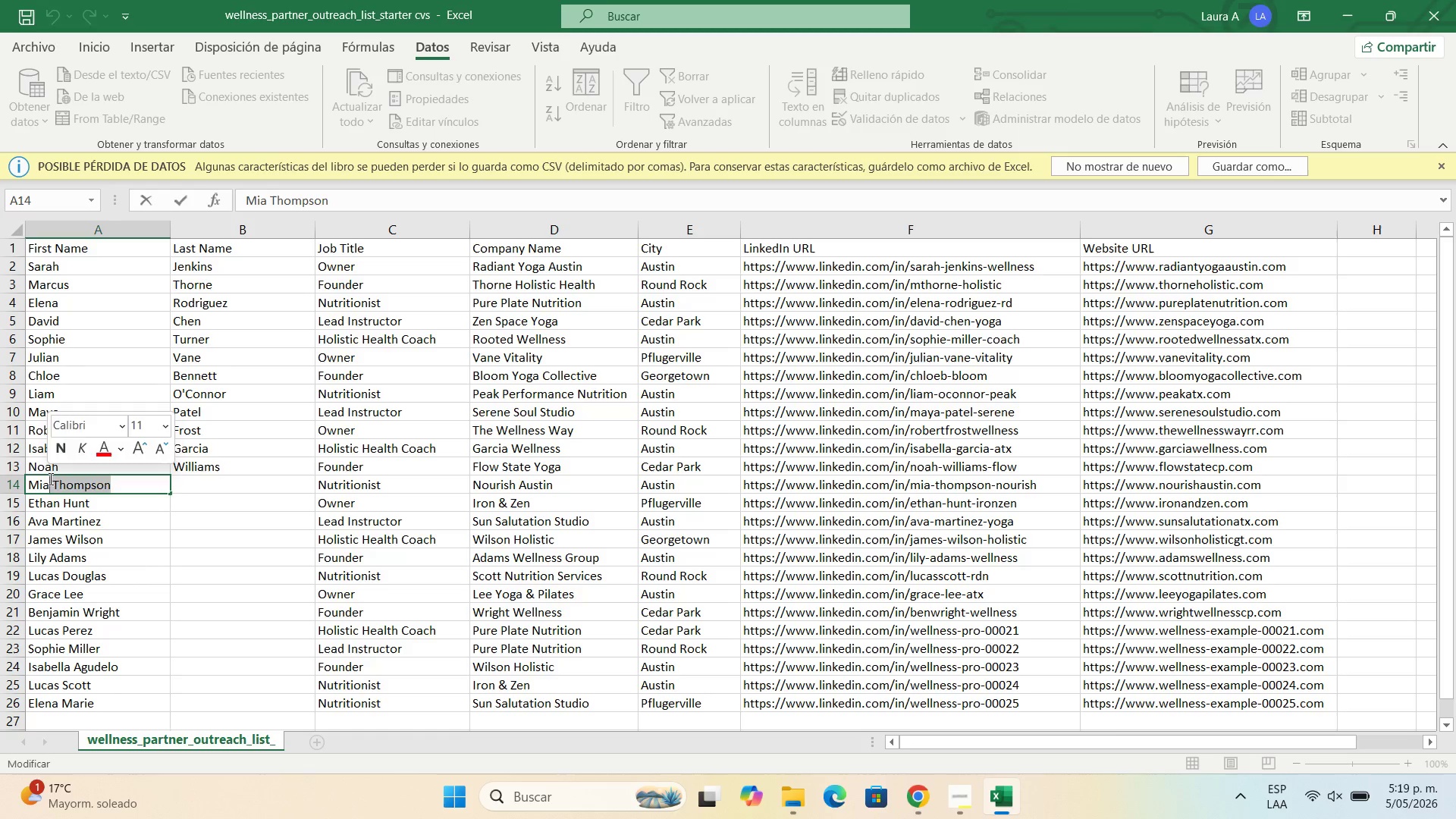 
key(Control+X)
 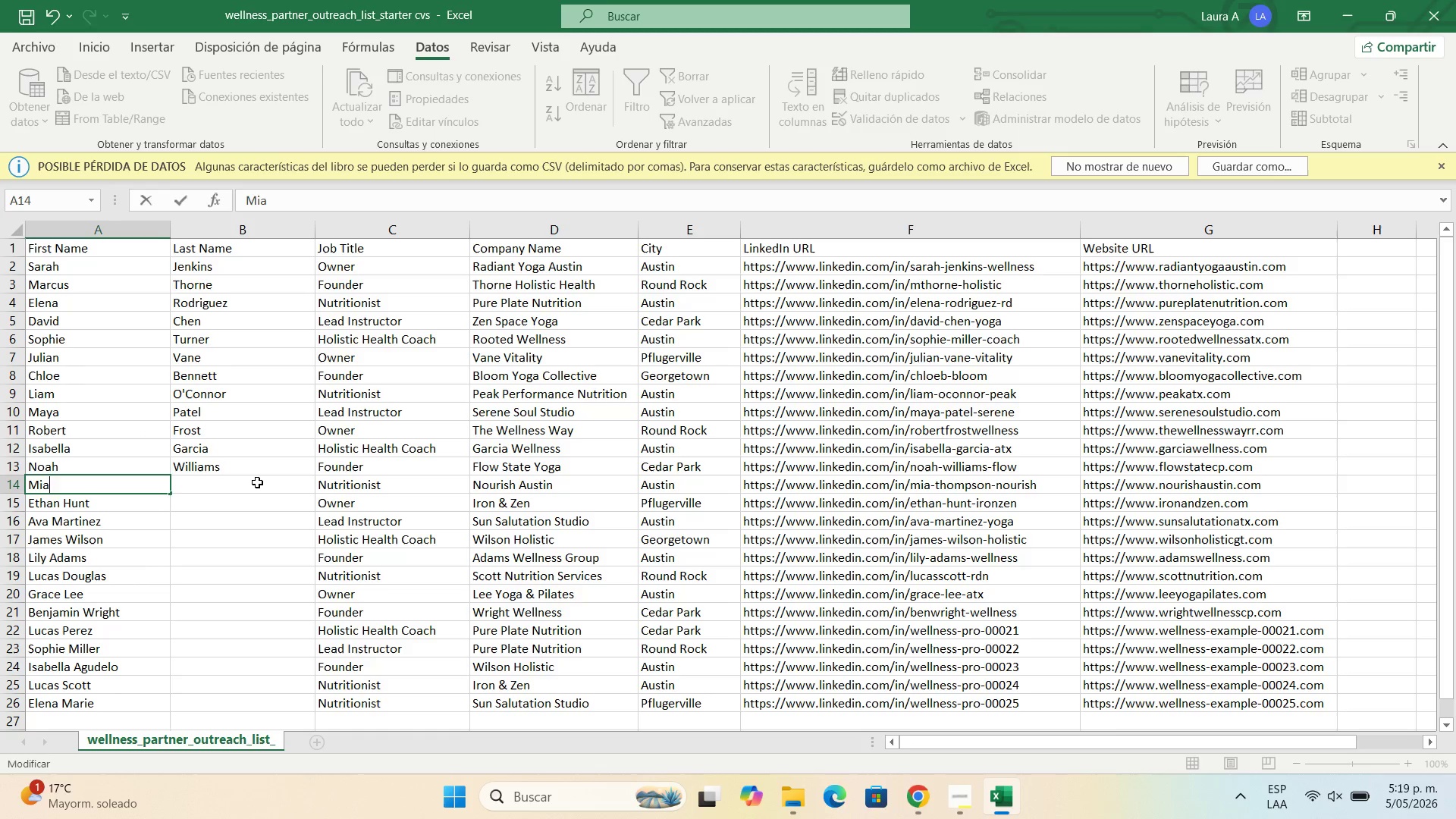 
double_click([257, 482])
 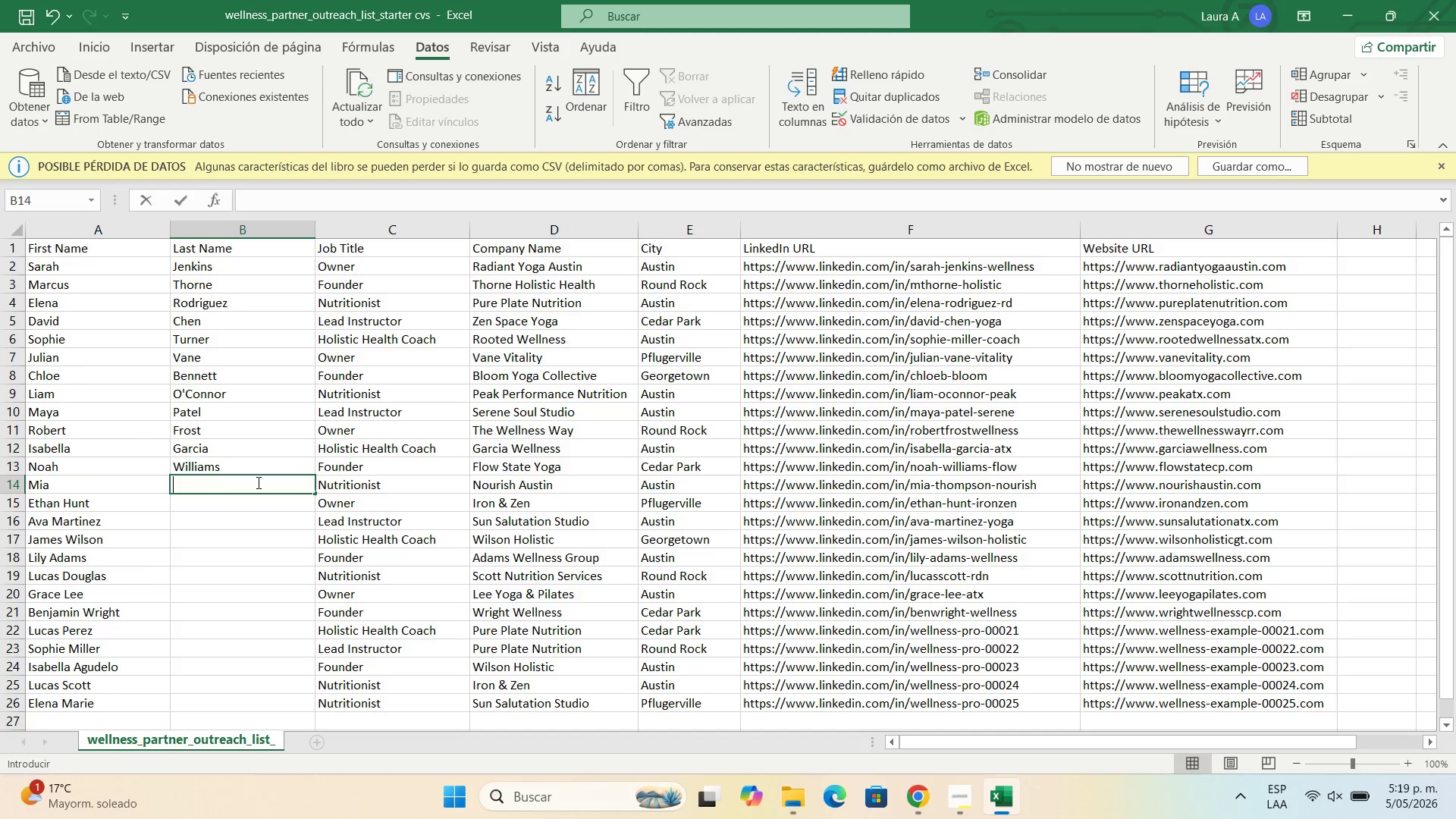 
key(Control+V)
 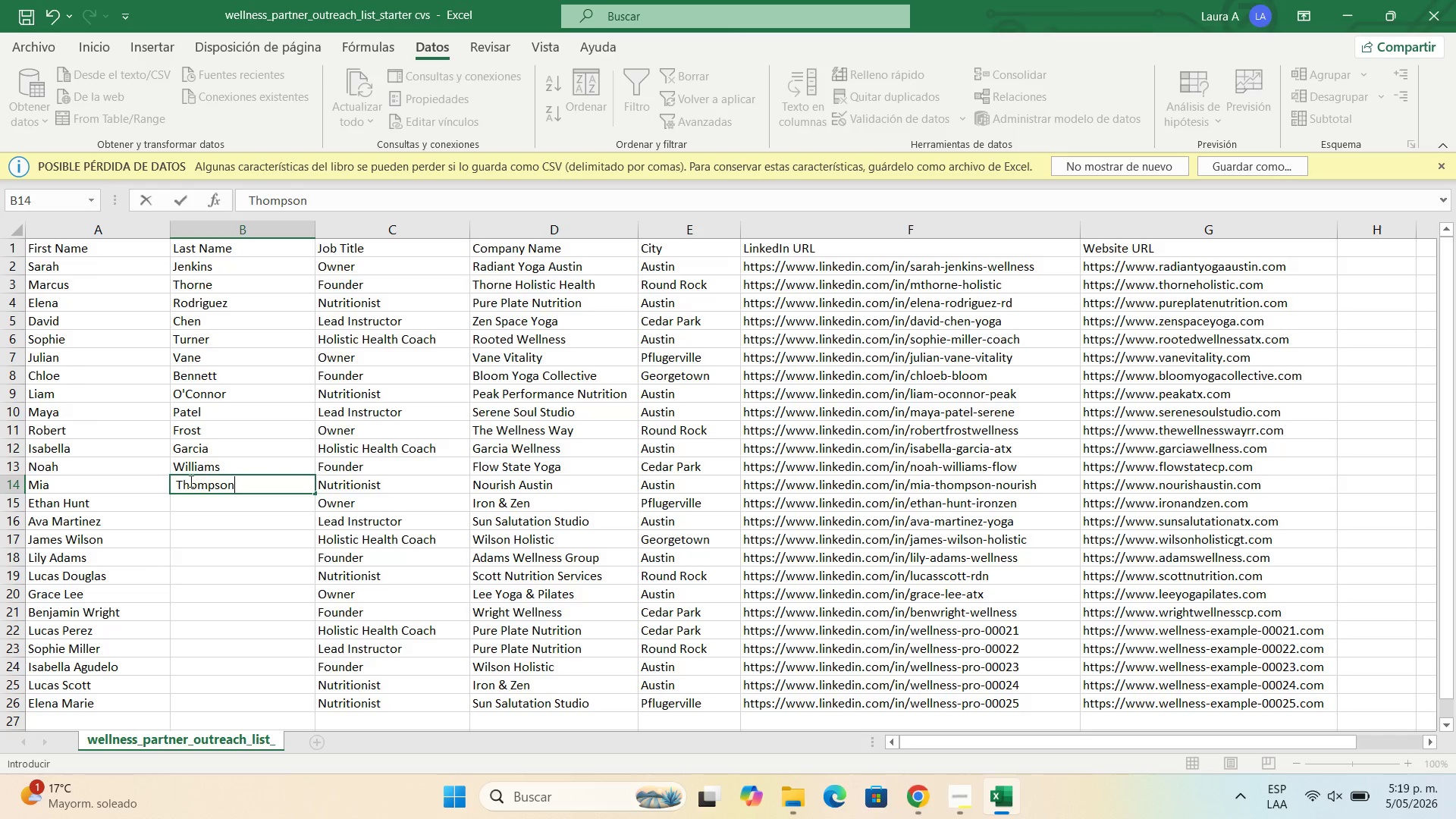 
left_click([174, 484])
 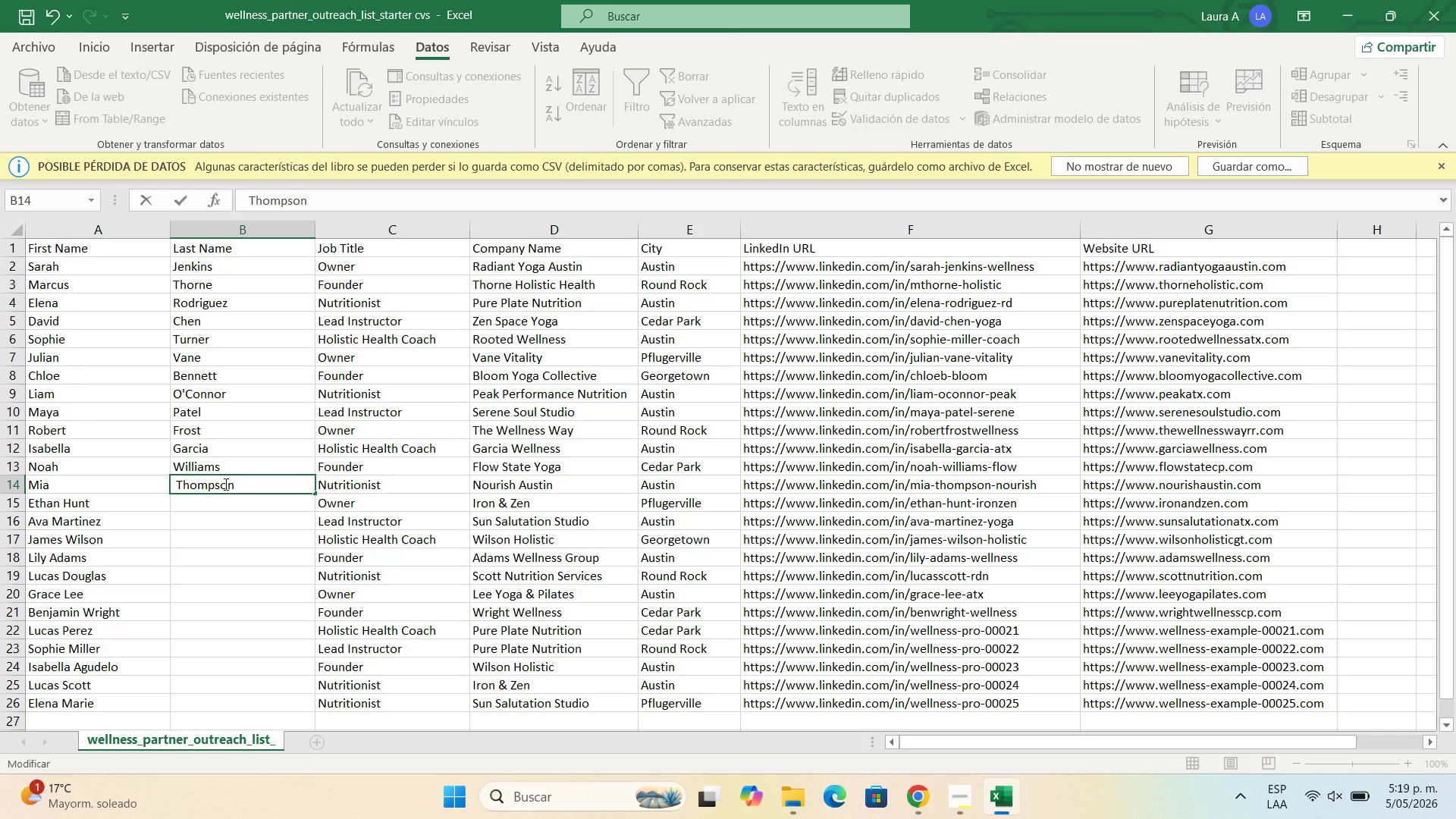 
key(ArrowRight)
 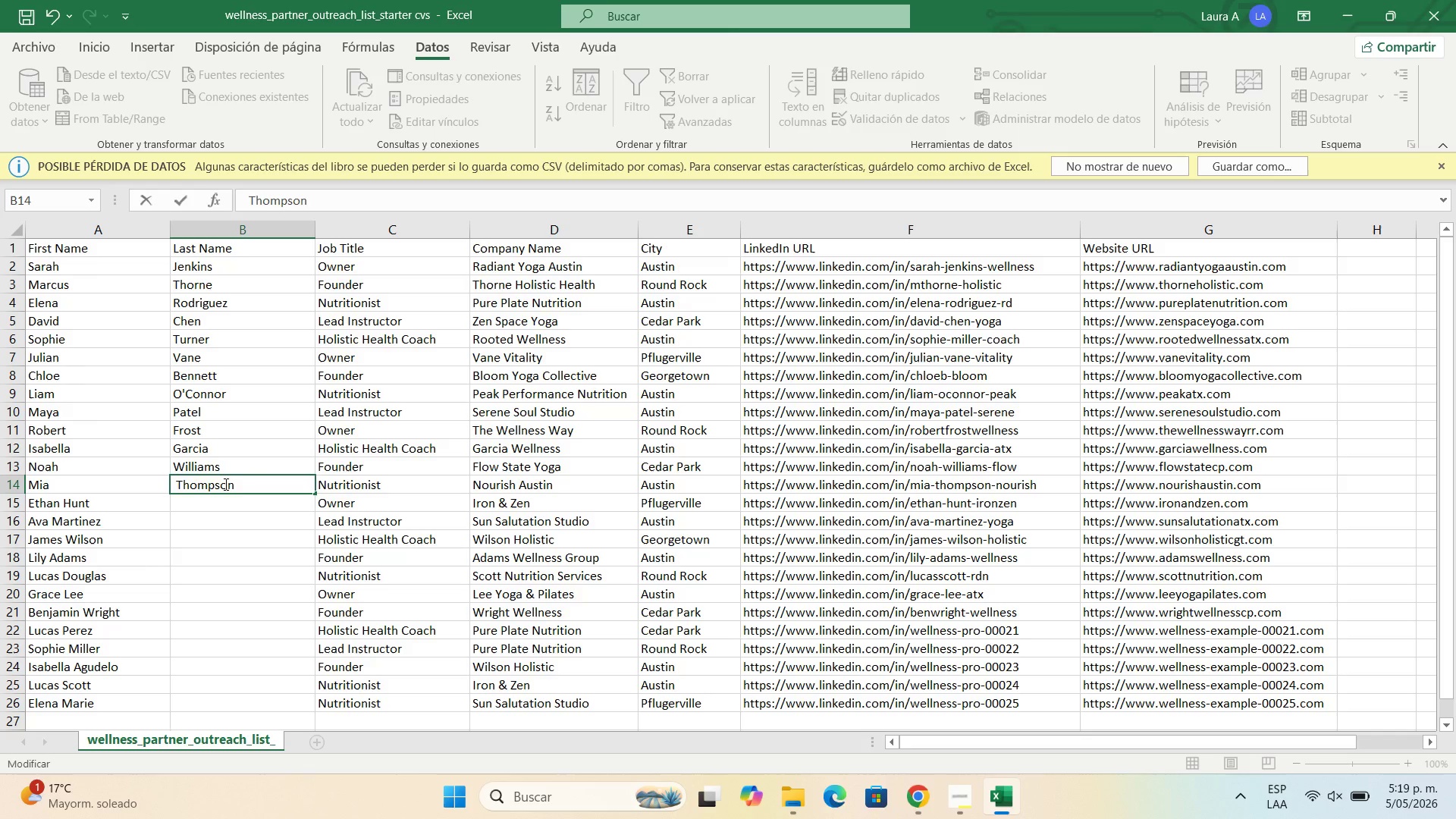 
key(Backspace)
 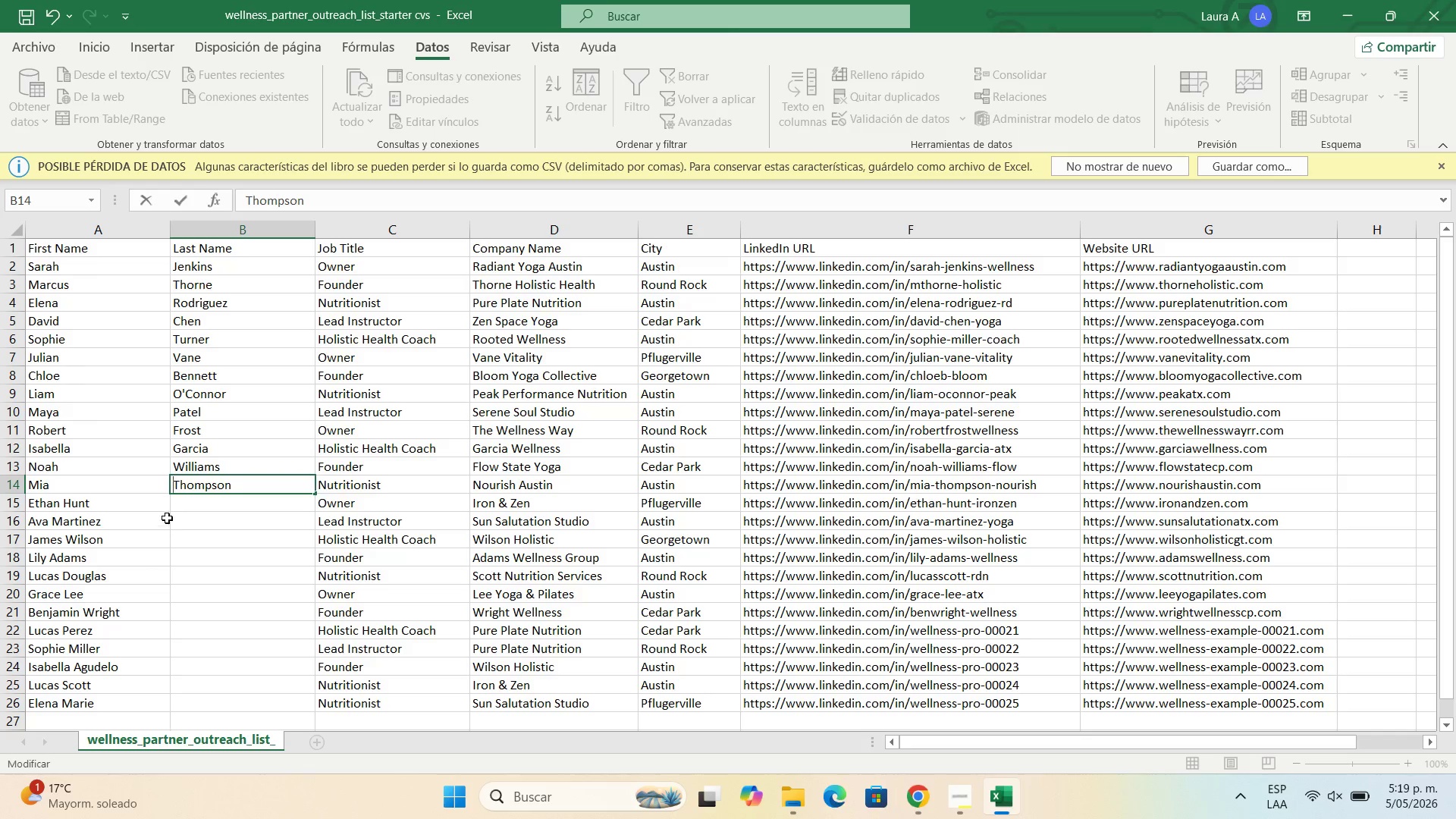 
left_click([133, 501])
 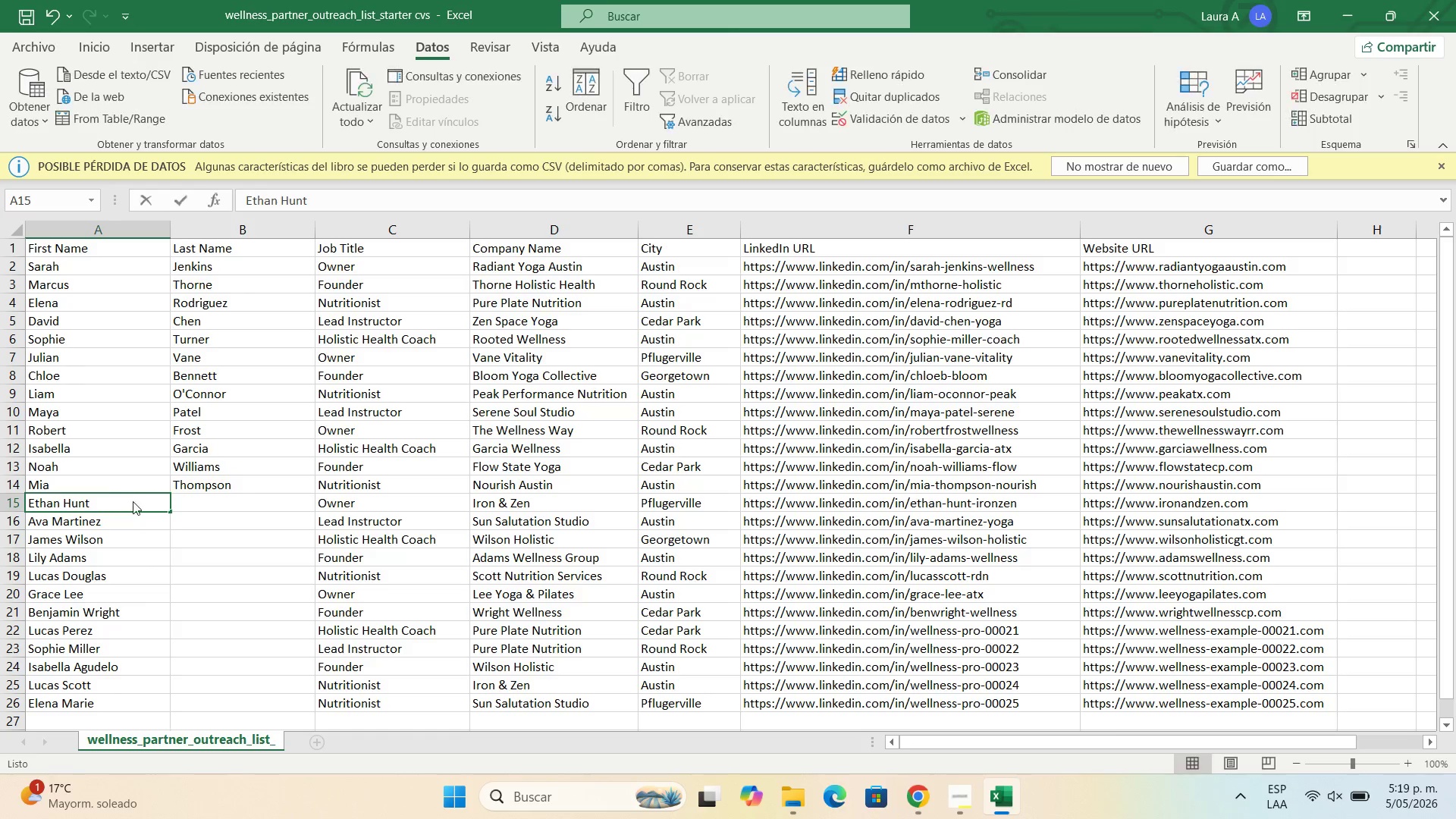 
double_click([133, 501])
 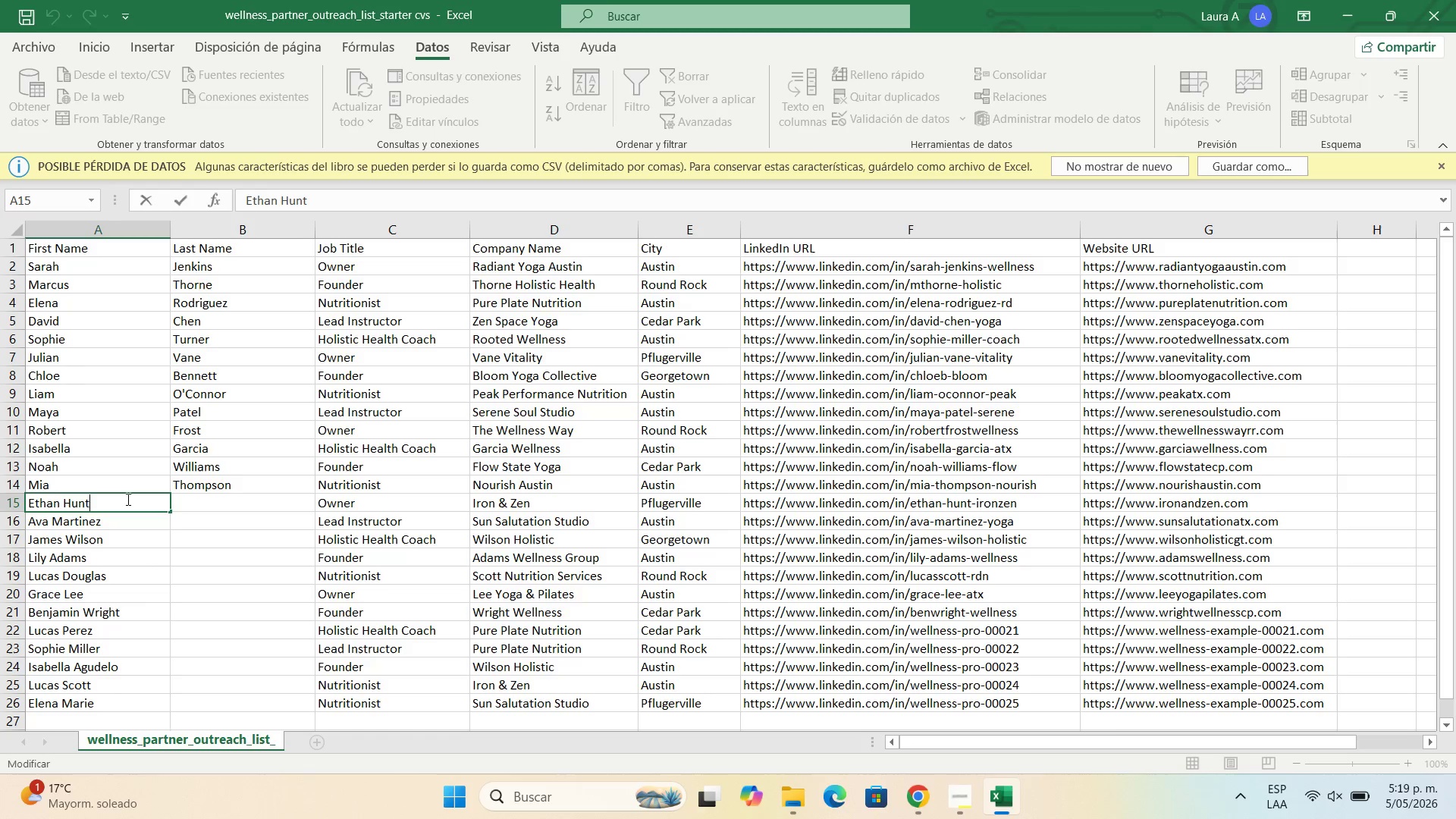 
left_click_drag(start_coordinate=[127, 499], to_coordinate=[60, 498])
 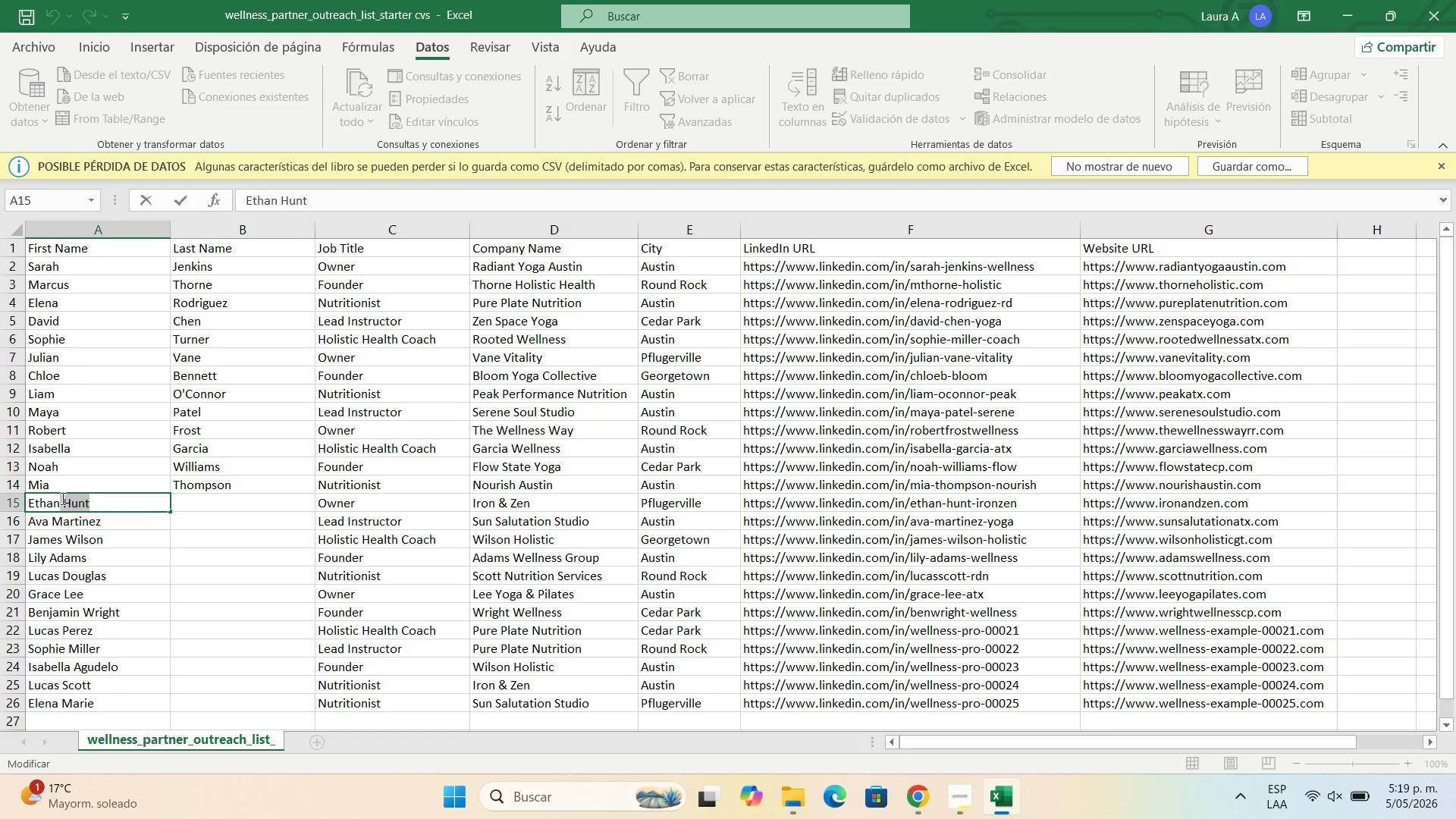 
key(Control+X)
 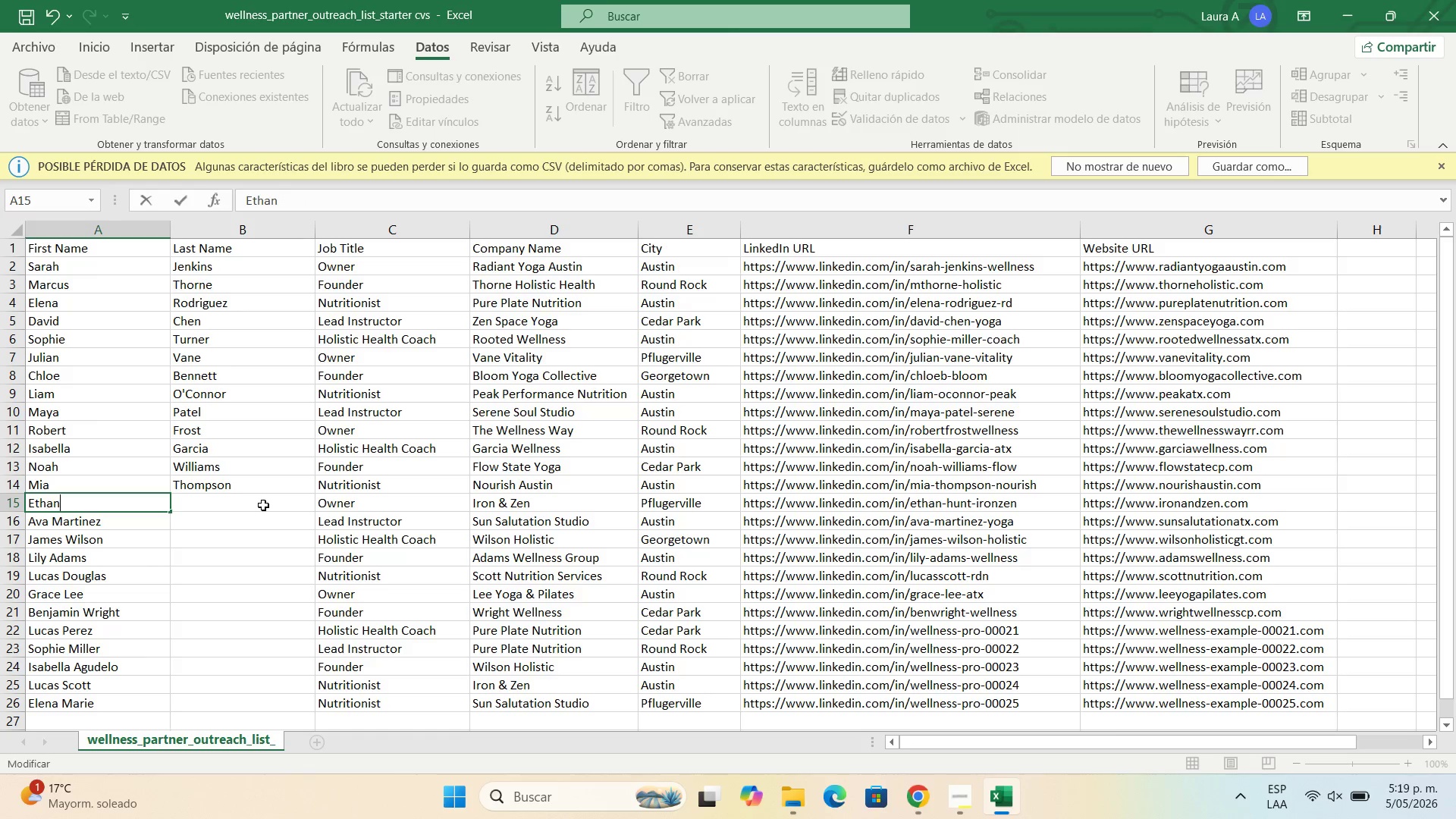 
double_click([262, 505])
 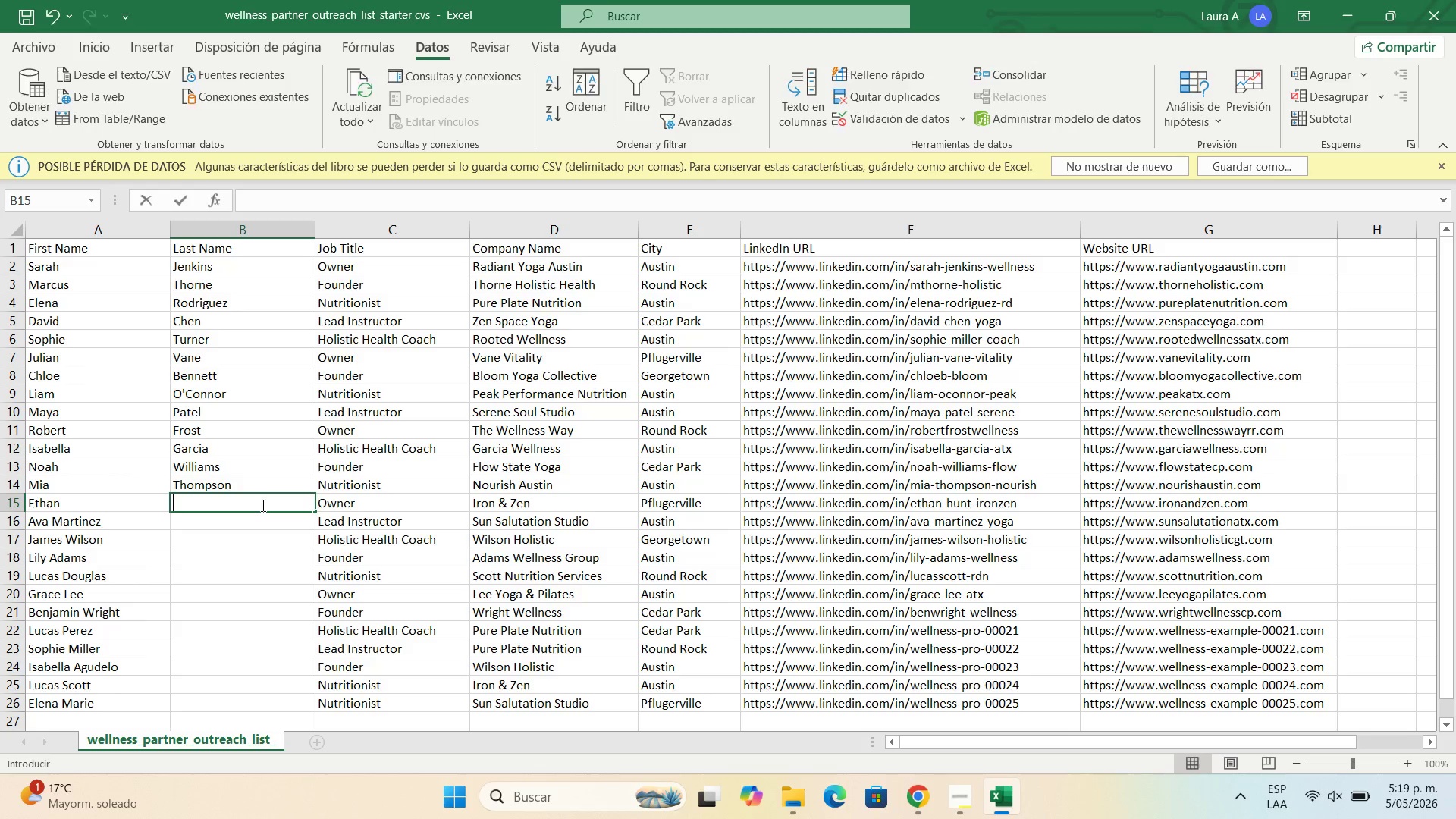 
key(Control+V)
 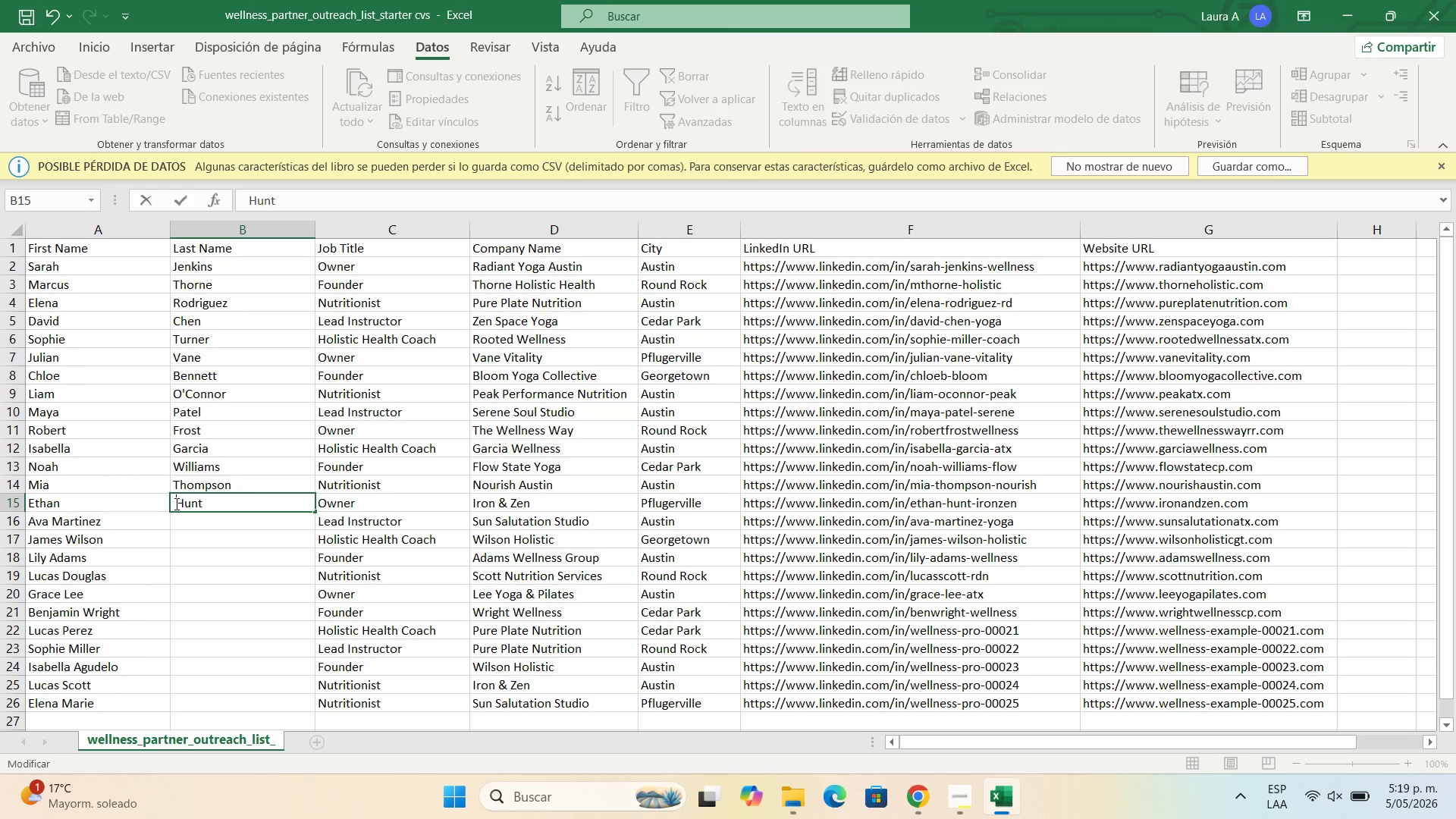 
key(Backspace)
 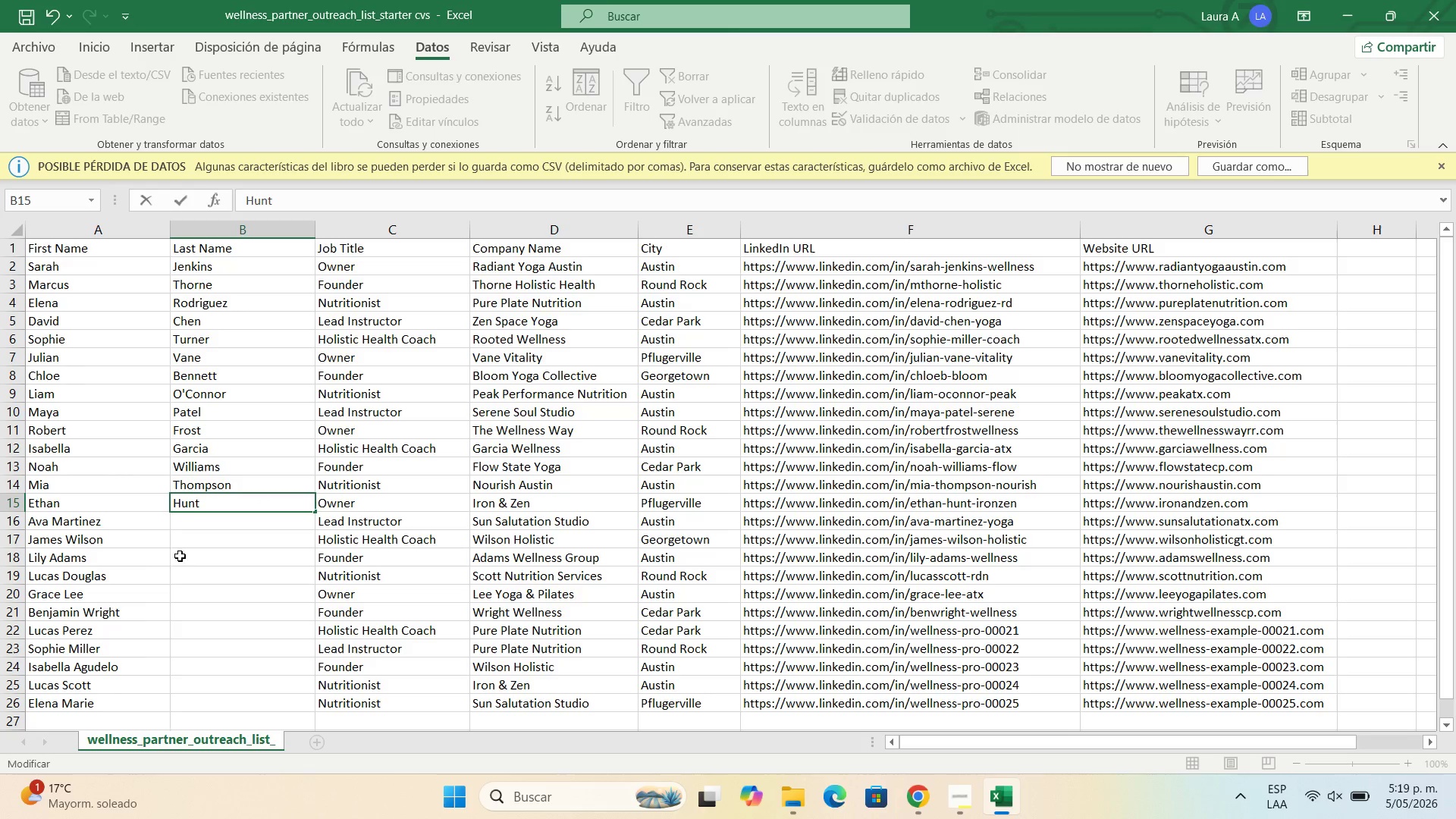 
double_click([124, 520])
 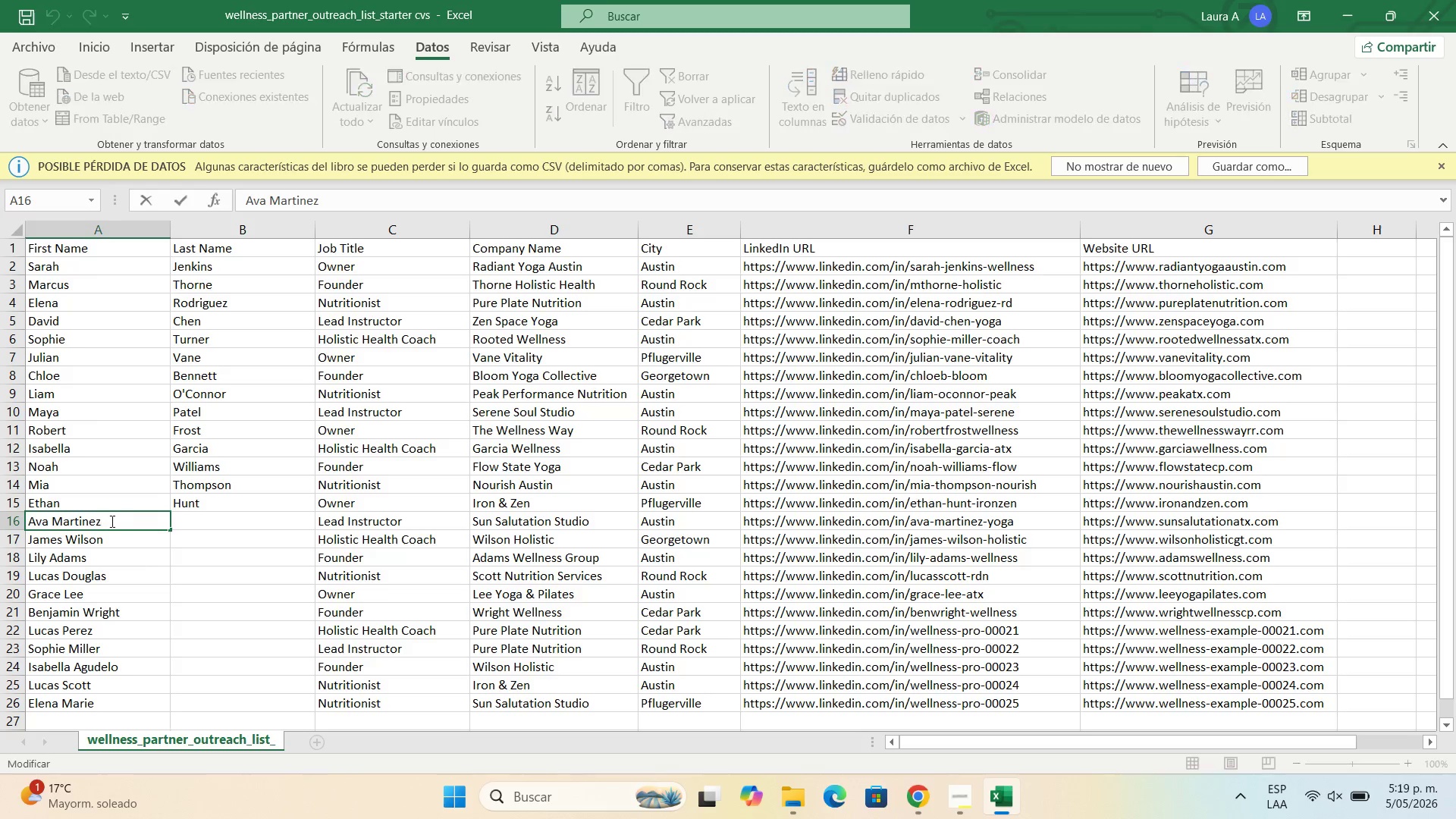 
left_click_drag(start_coordinate=[124, 520], to_coordinate=[50, 521])
 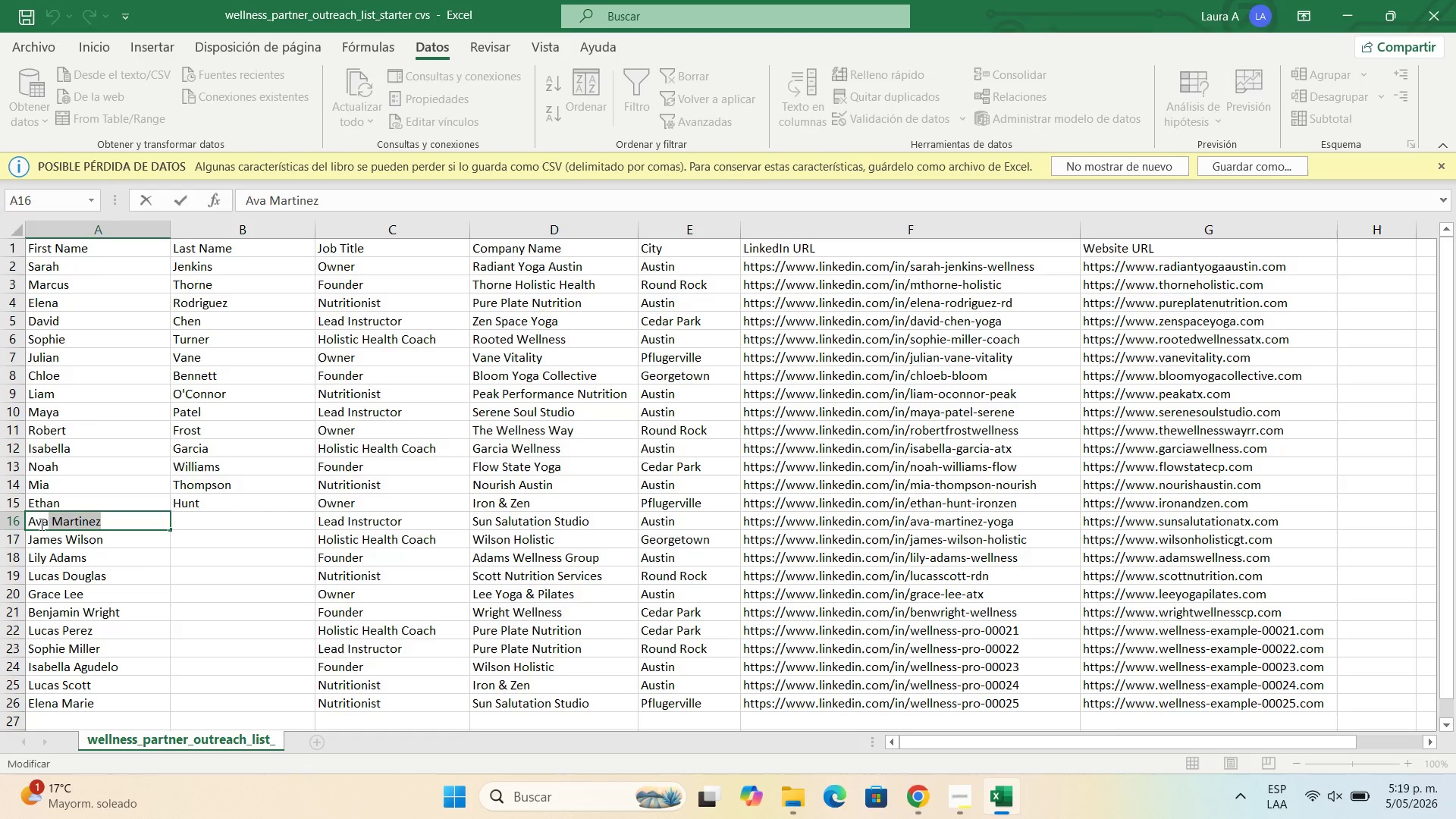 
key(Control+C)
 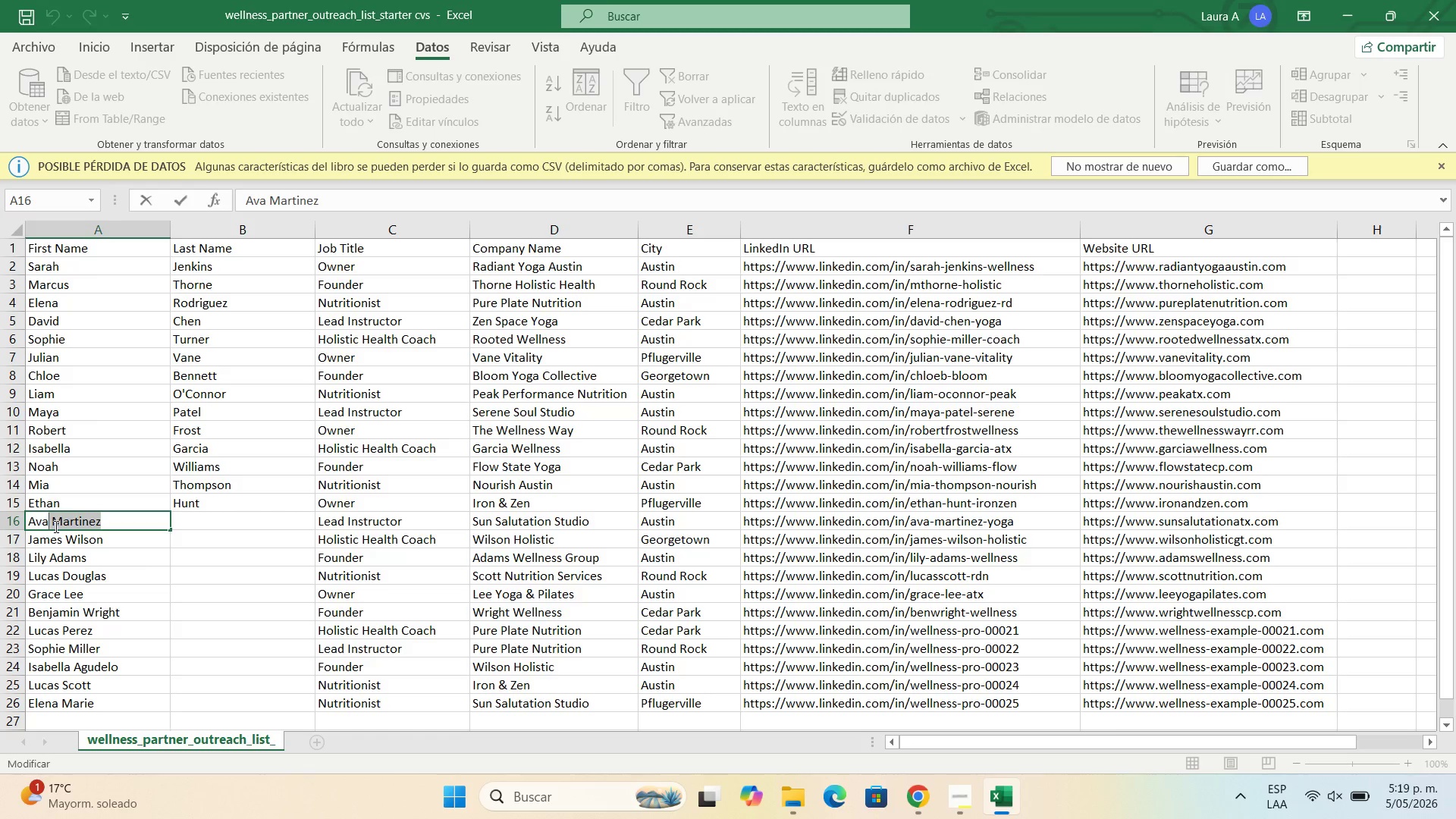 
key(Control+X)
 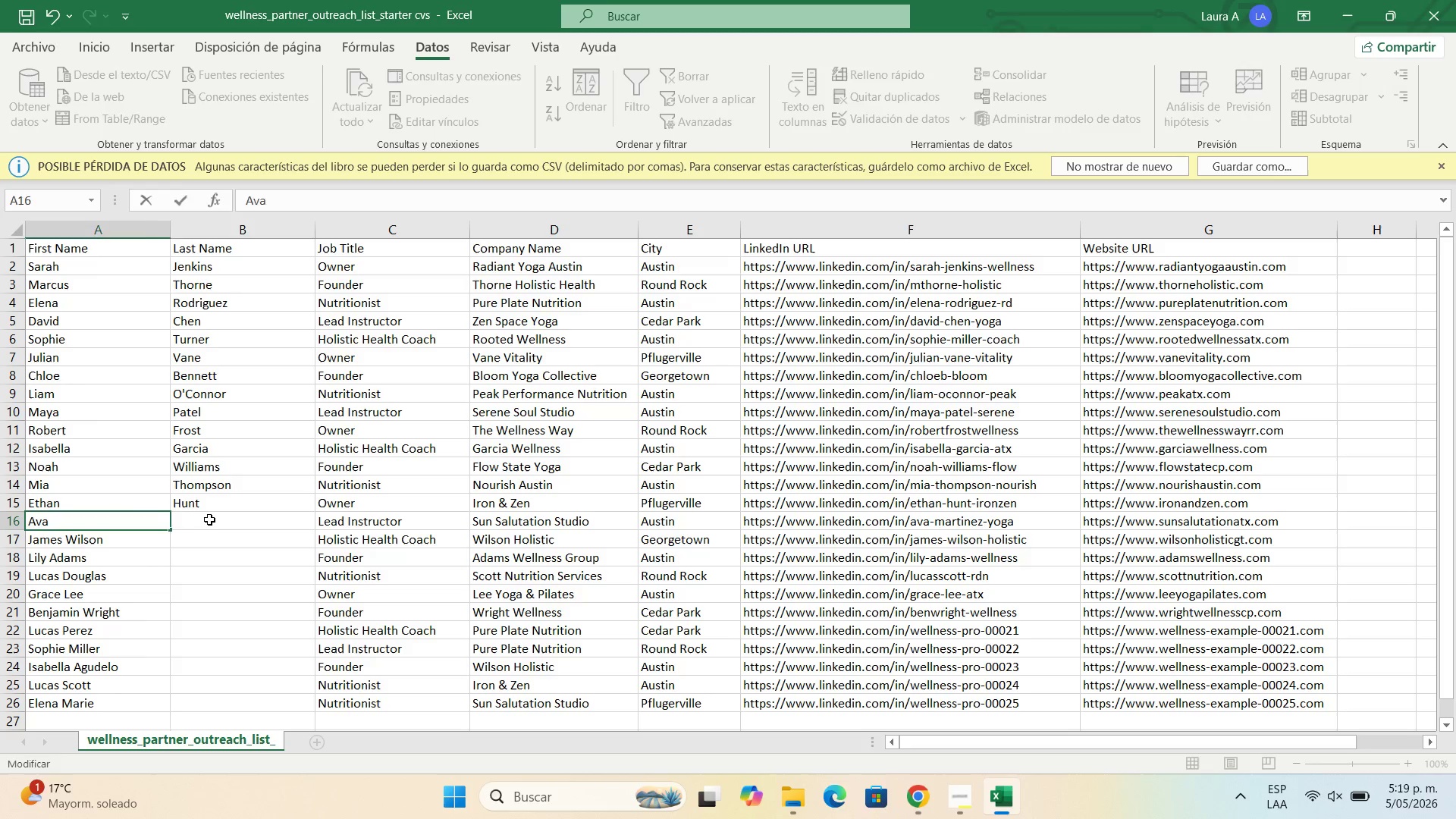 
double_click([209, 519])
 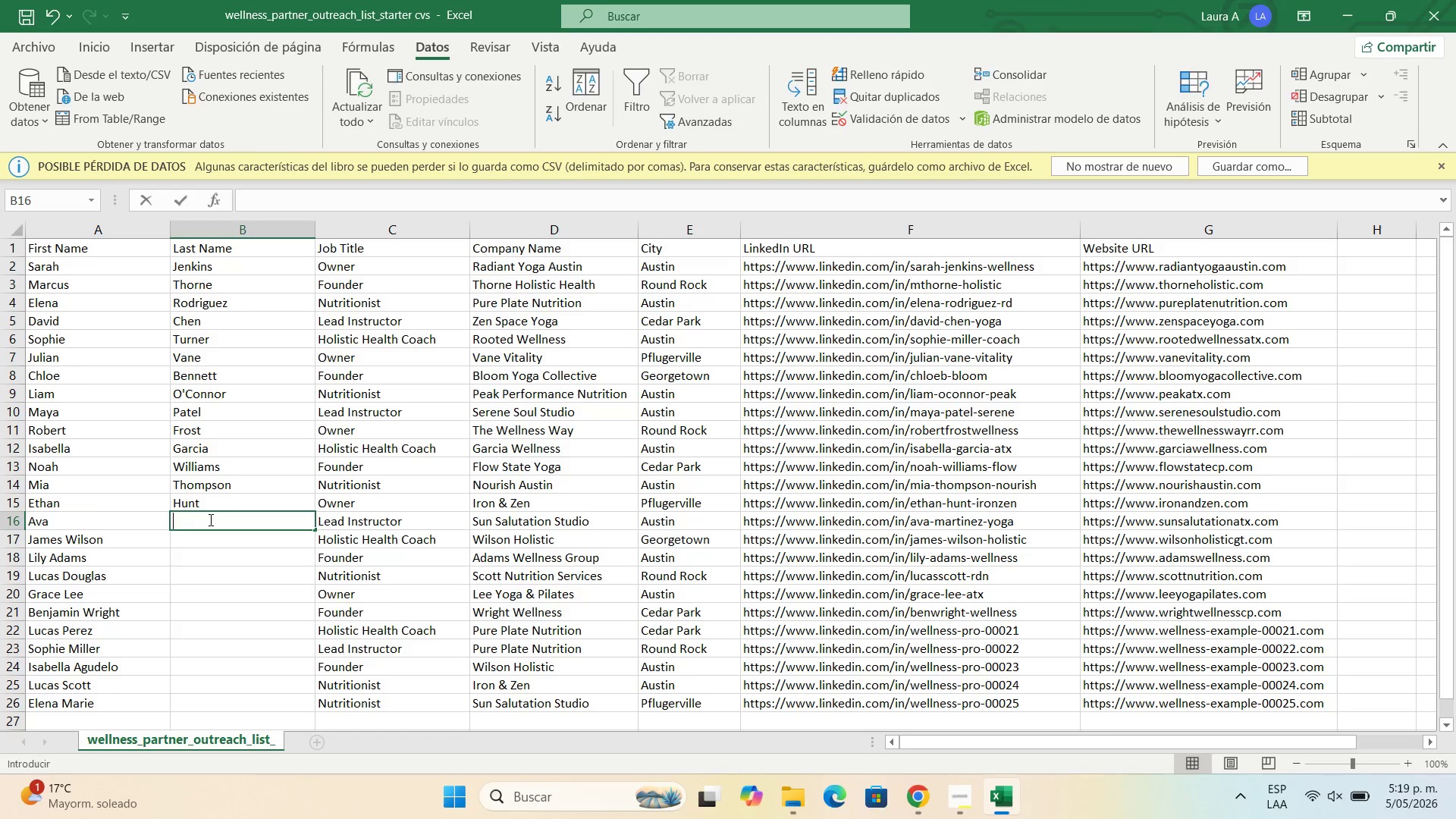 
key(Control+V)
 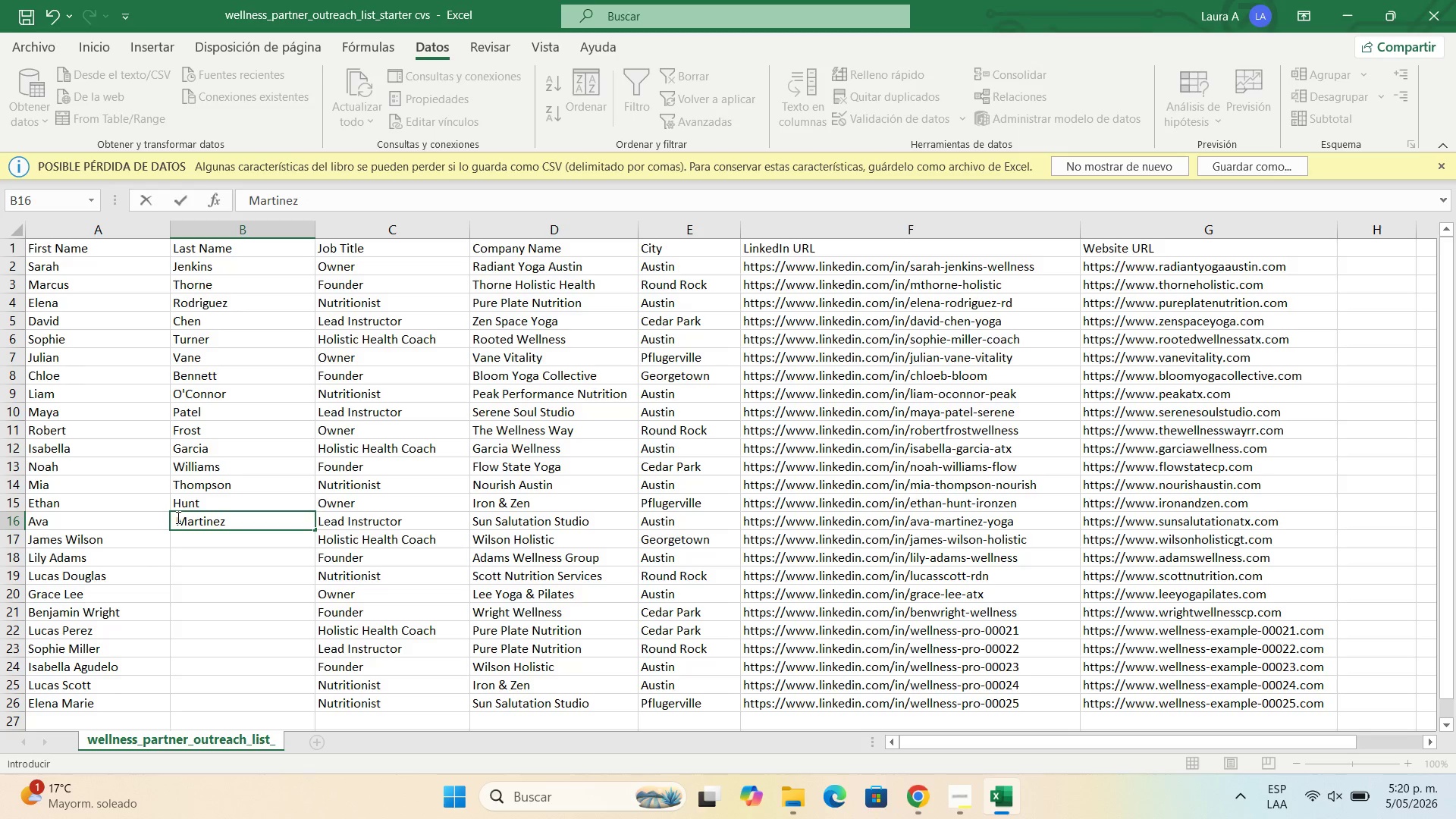 
left_click([177, 517])
 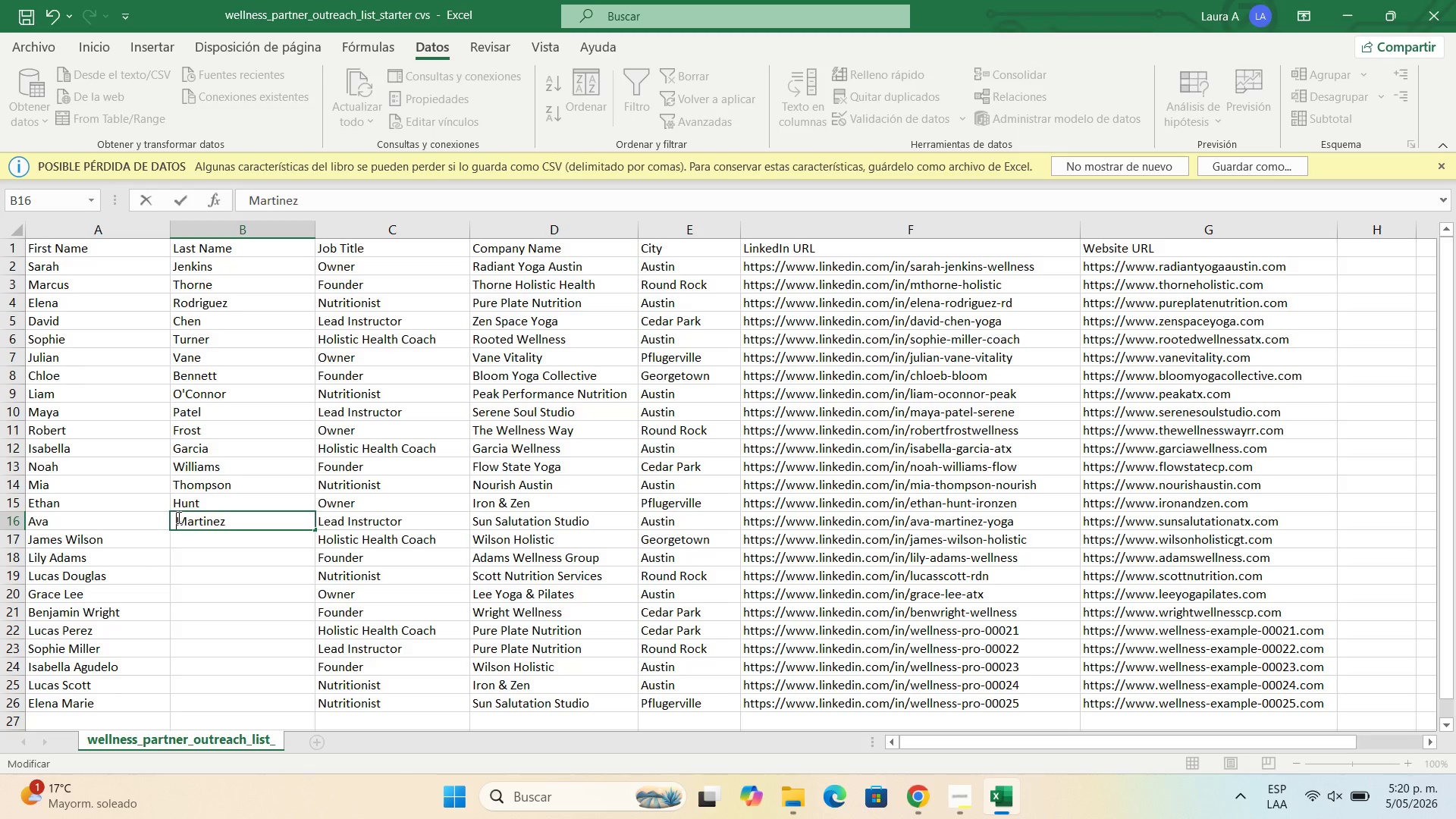 
key(Backspace)
 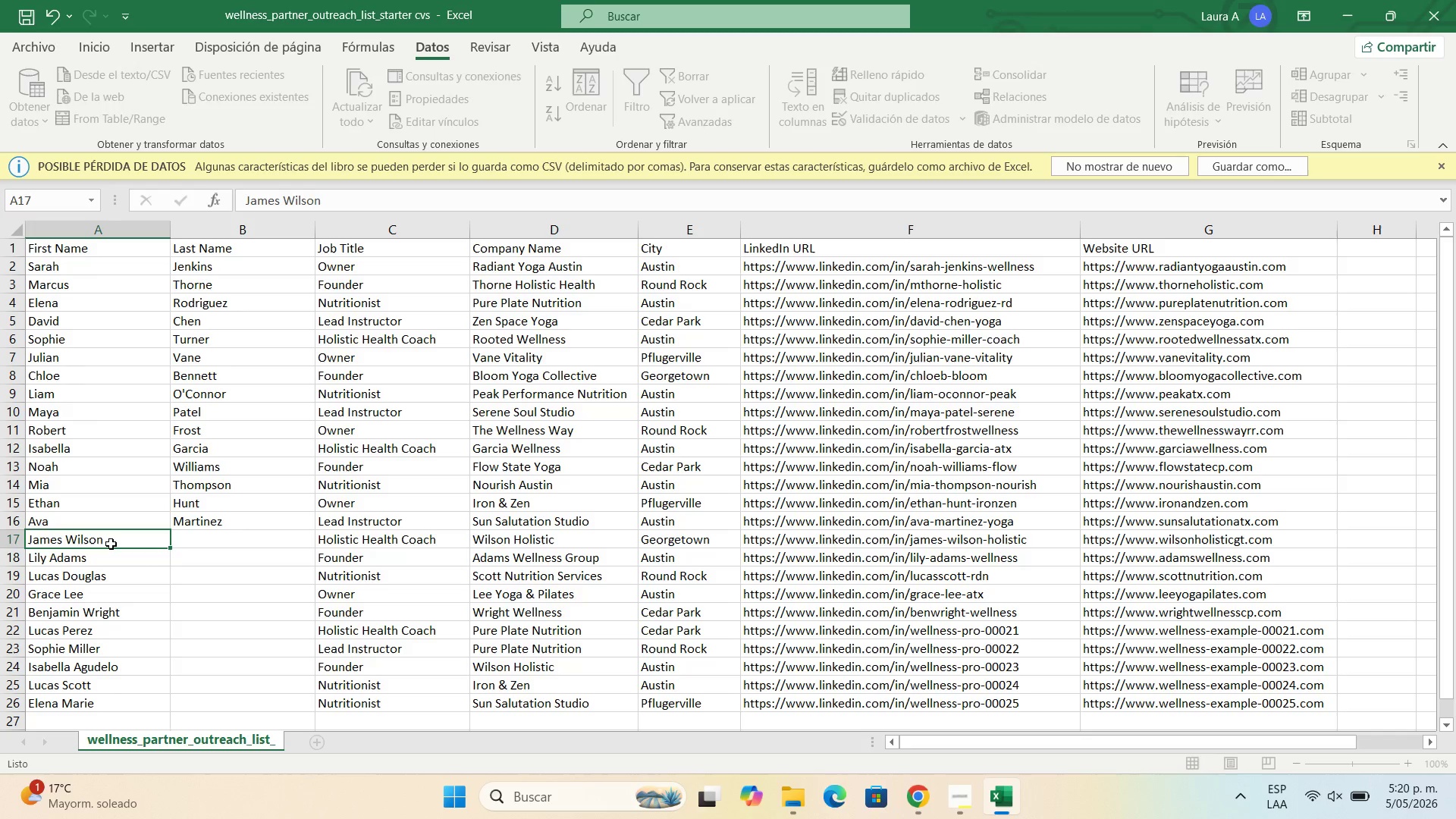 
double_click([111, 544])
 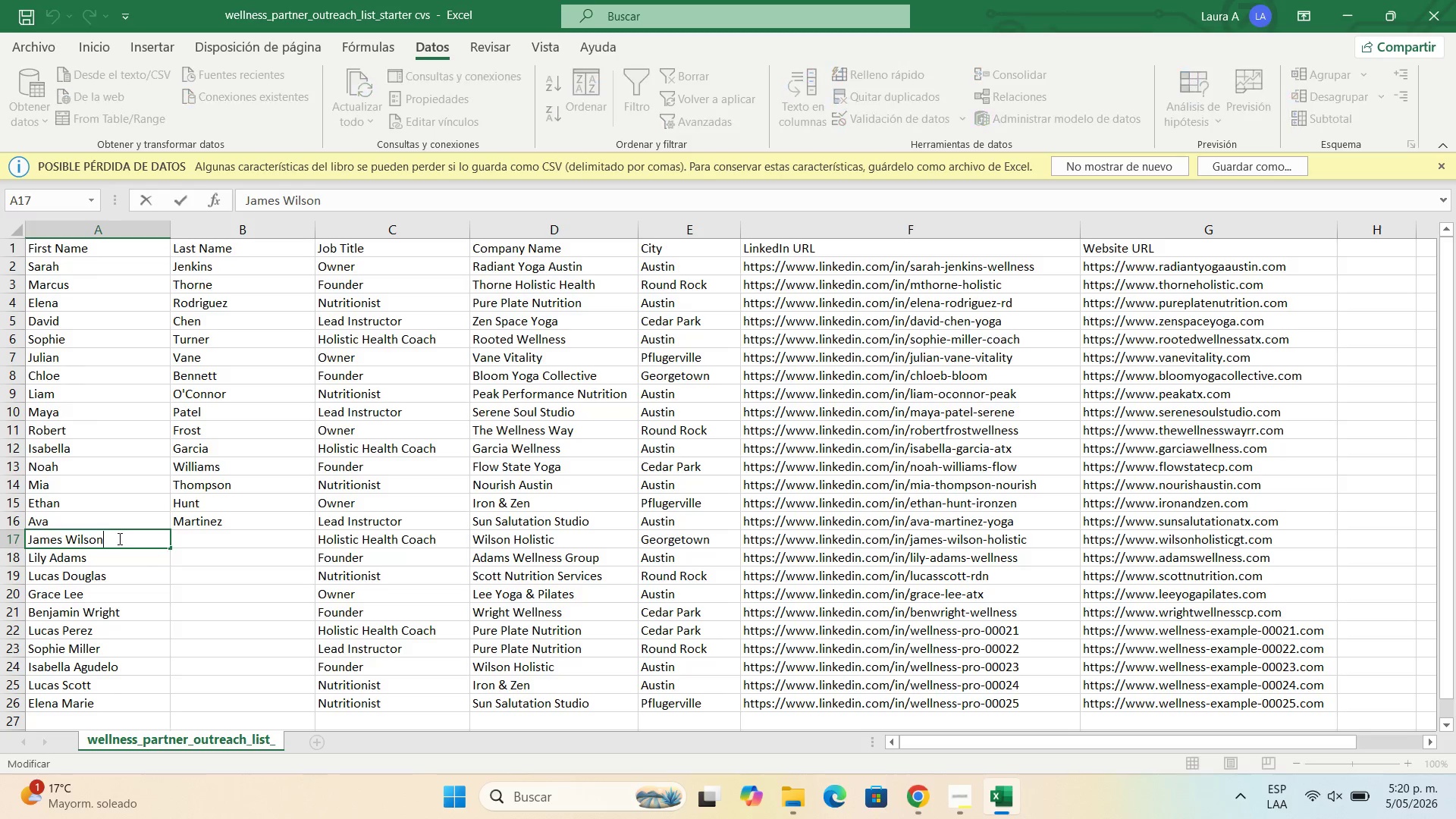 
left_click_drag(start_coordinate=[118, 538], to_coordinate=[59, 535])
 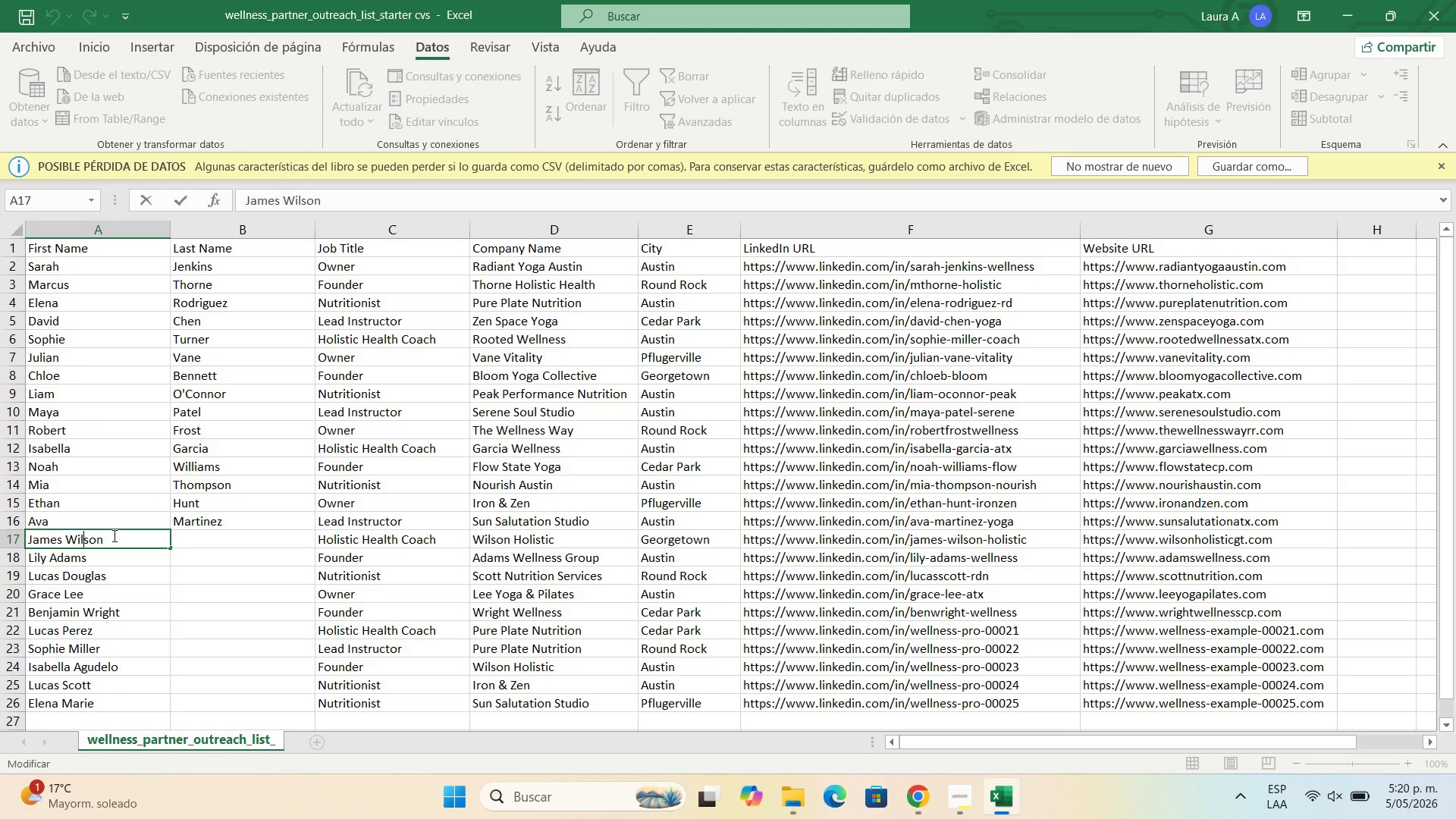 
left_click_drag(start_coordinate=[127, 535], to_coordinate=[61, 540])
 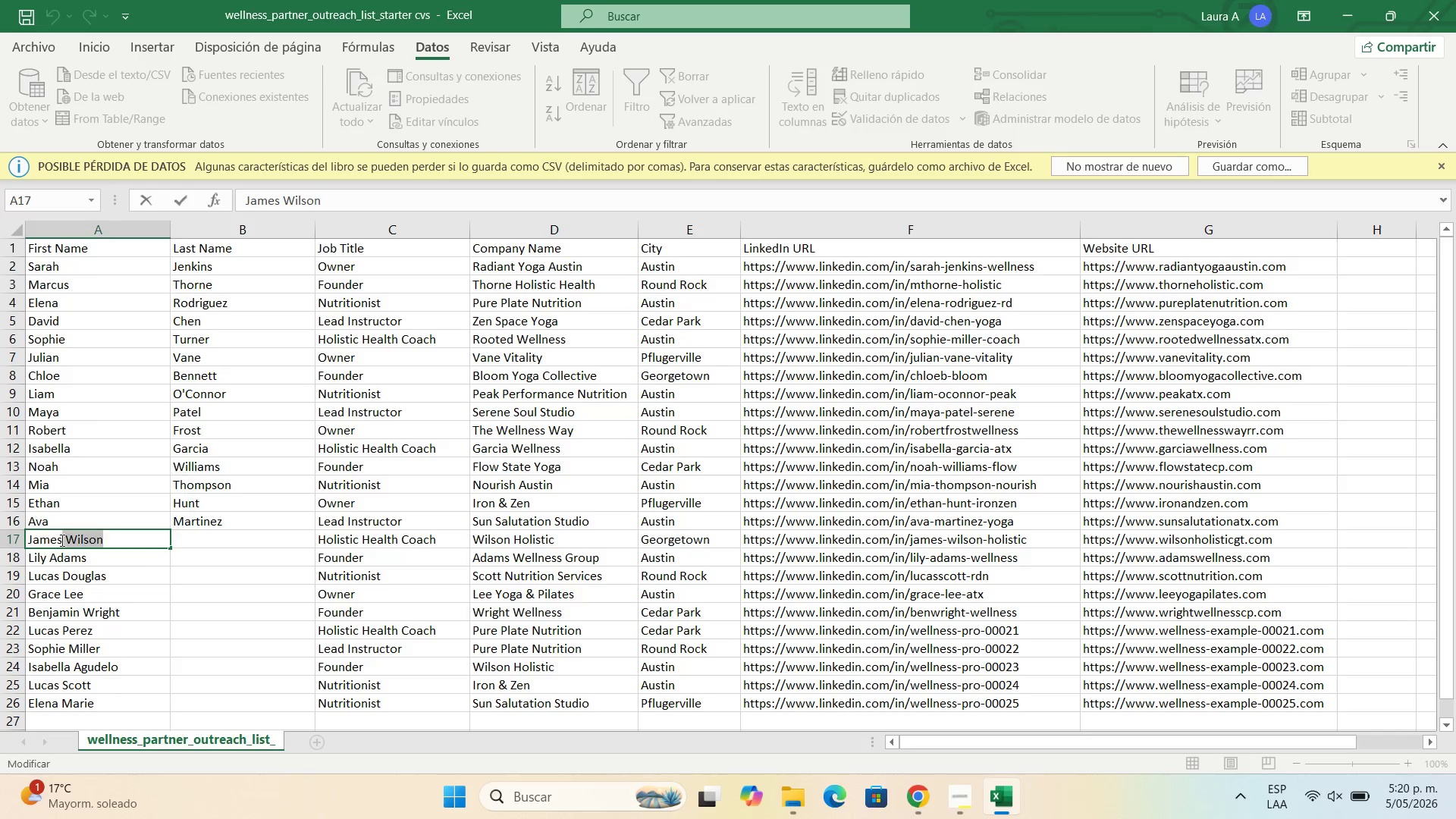 
key(Control+X)
 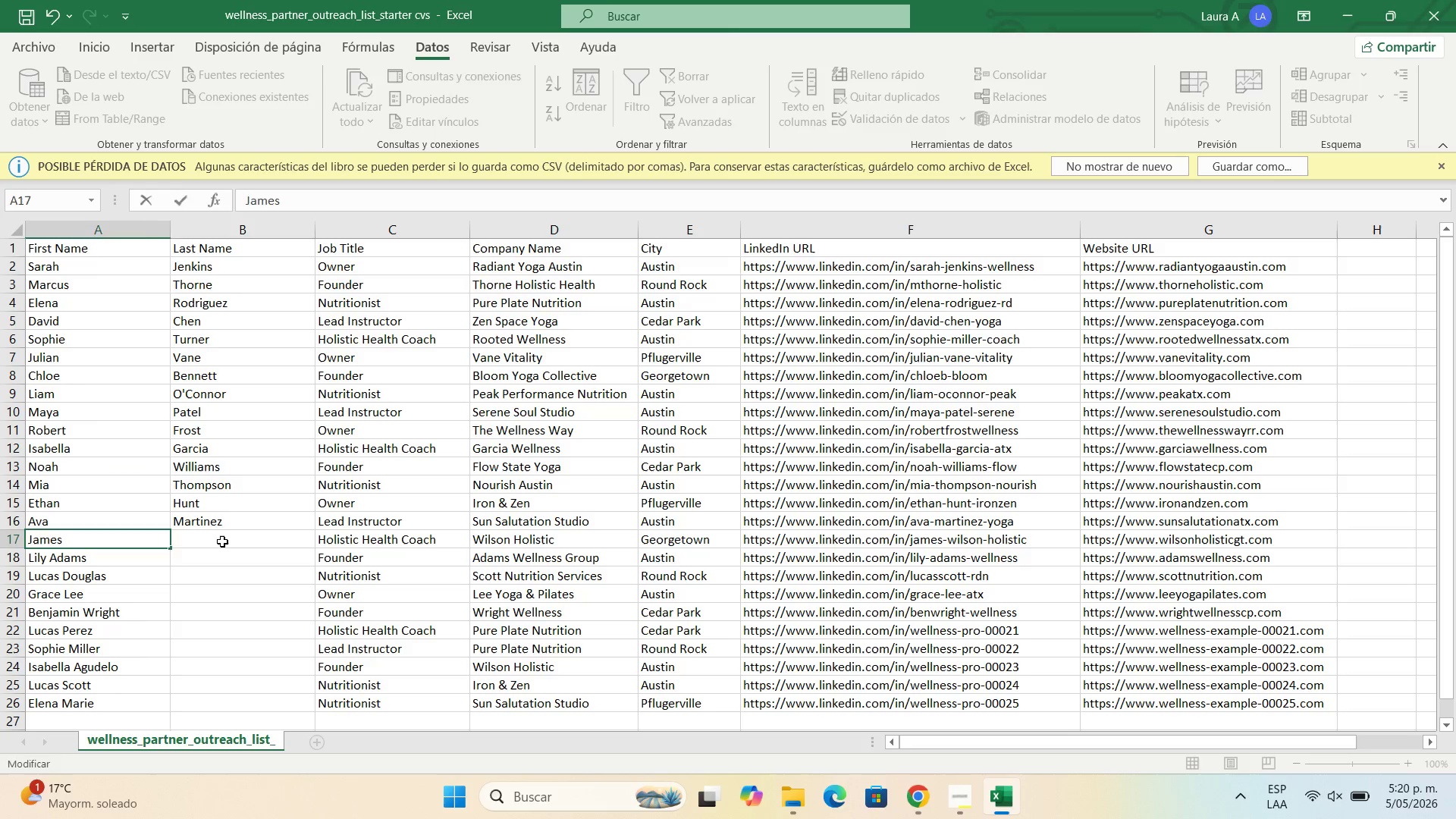 
double_click([222, 541])
 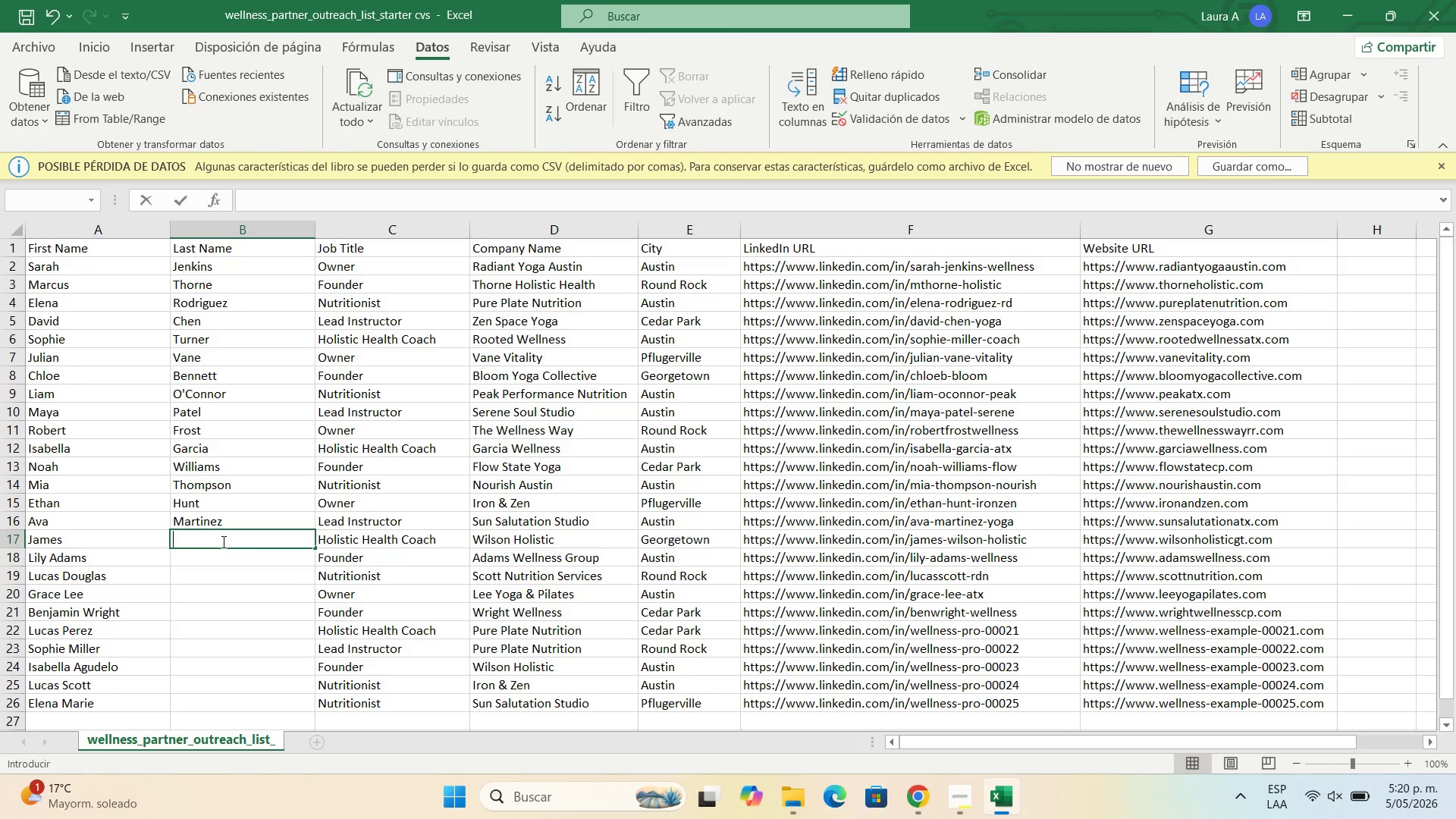 
key(Control+V)
 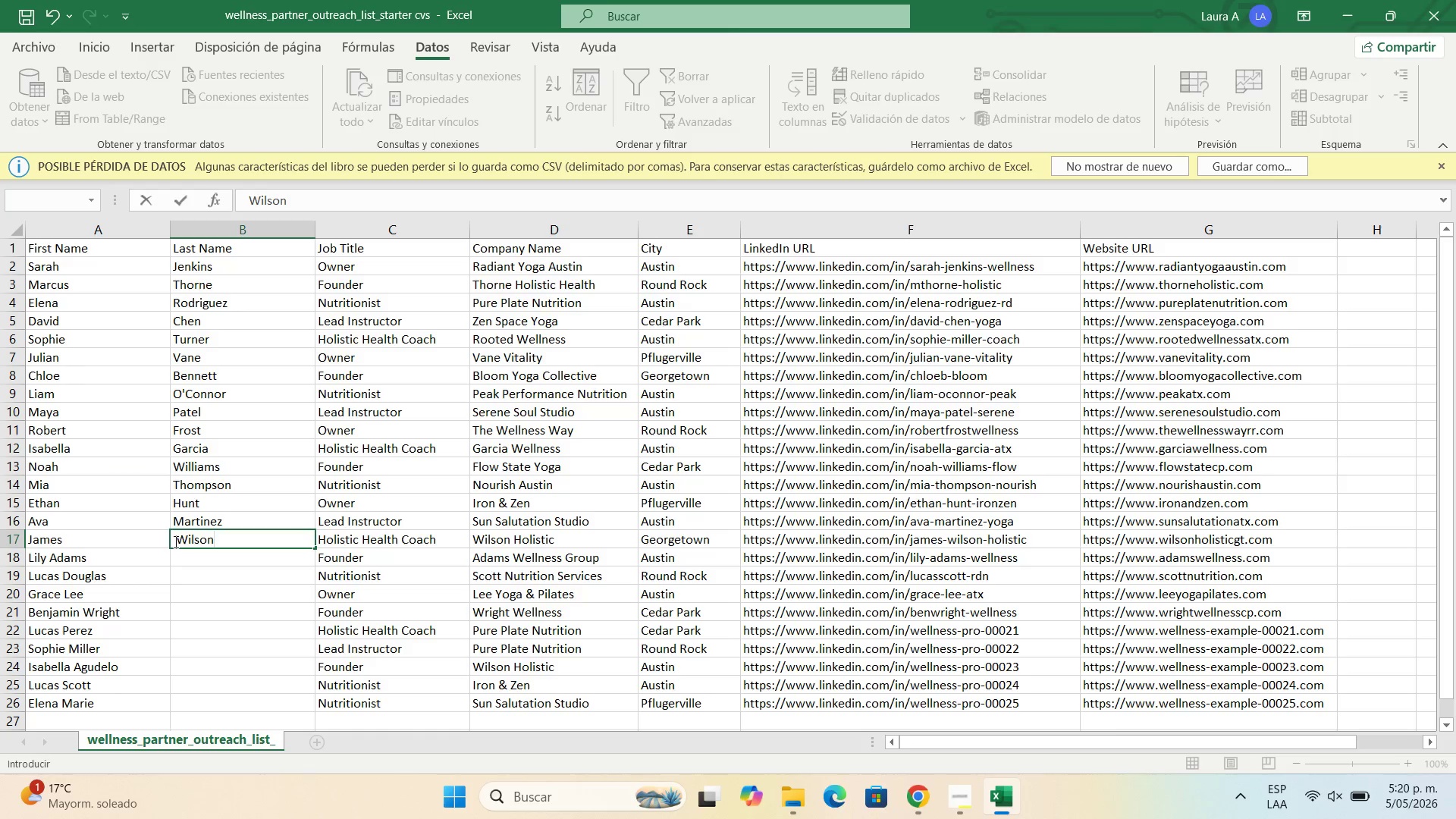 
left_click([177, 541])
 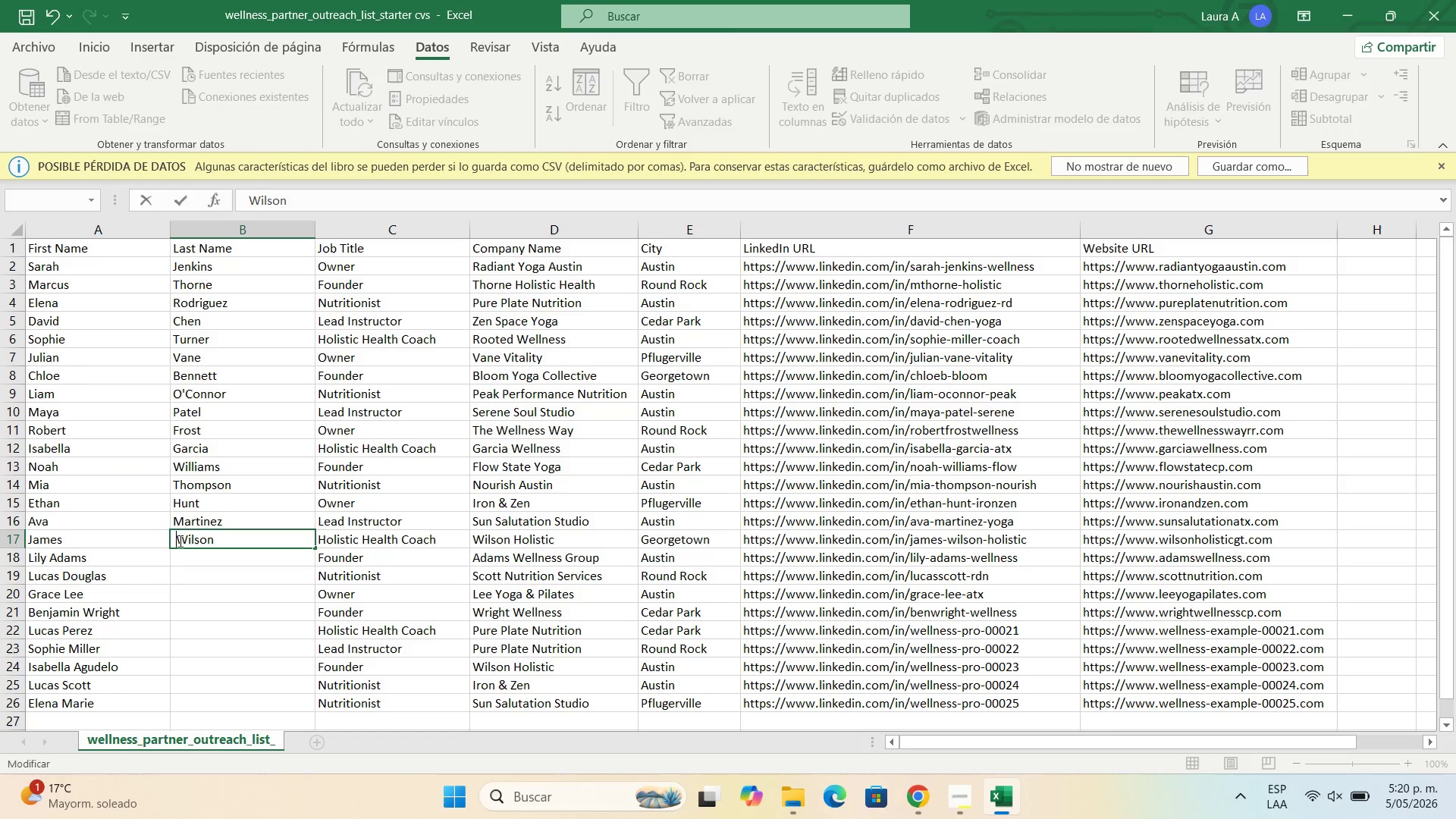 
key(Backspace)
 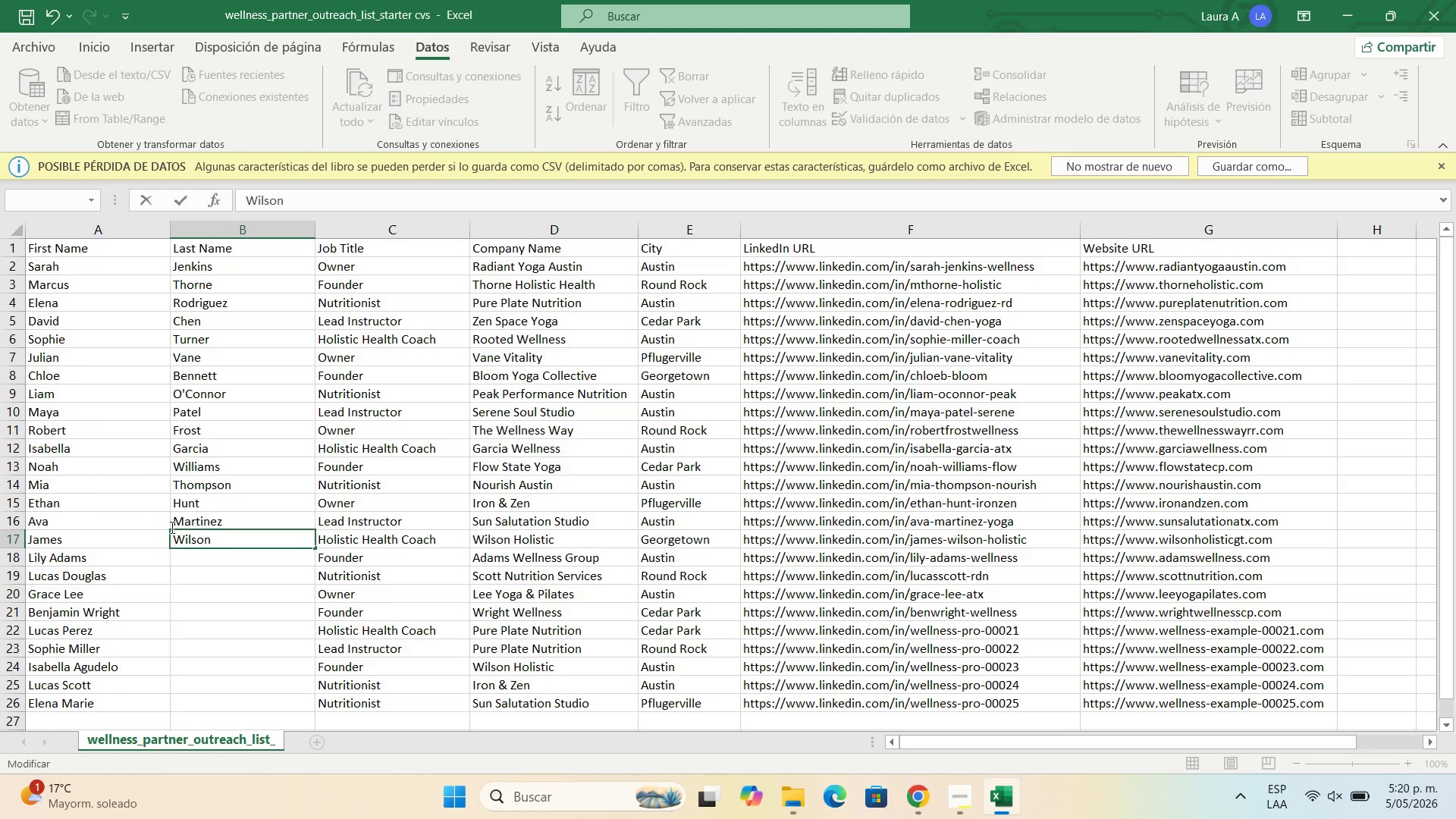 
wait(6.47)
 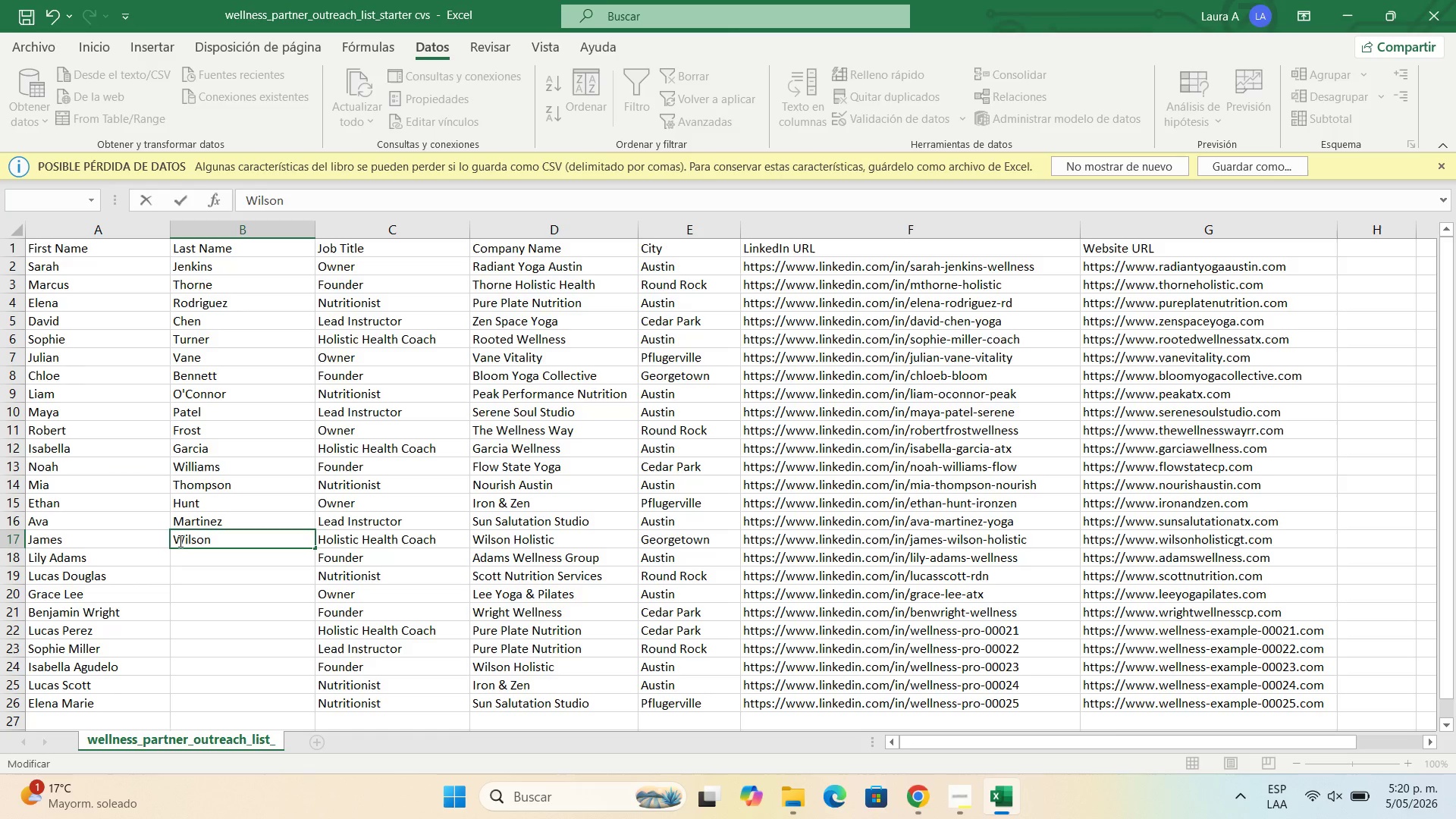 
double_click([95, 558])
 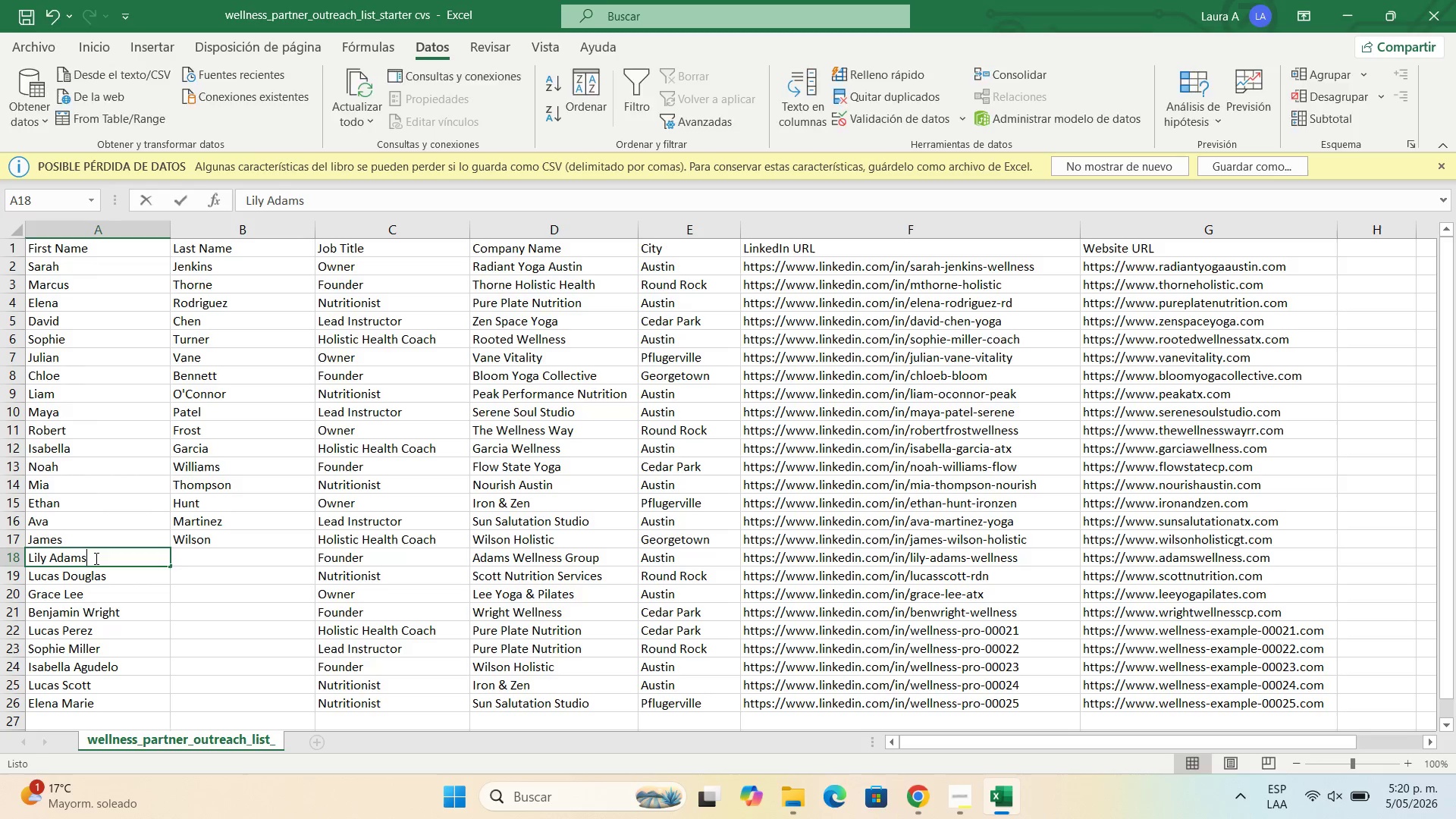 
triple_click([95, 558])
 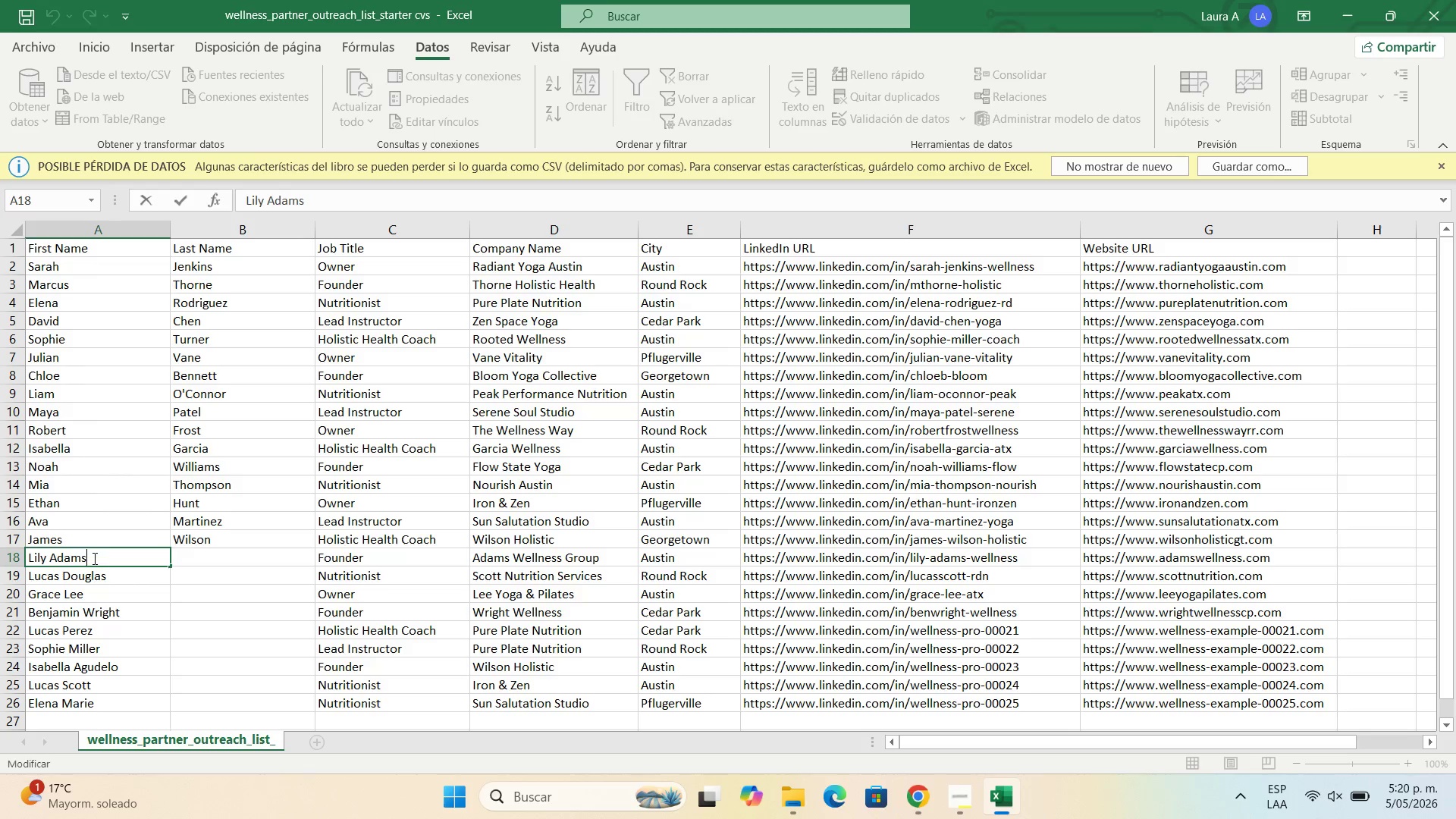 
left_click_drag(start_coordinate=[95, 558], to_coordinate=[45, 557])
 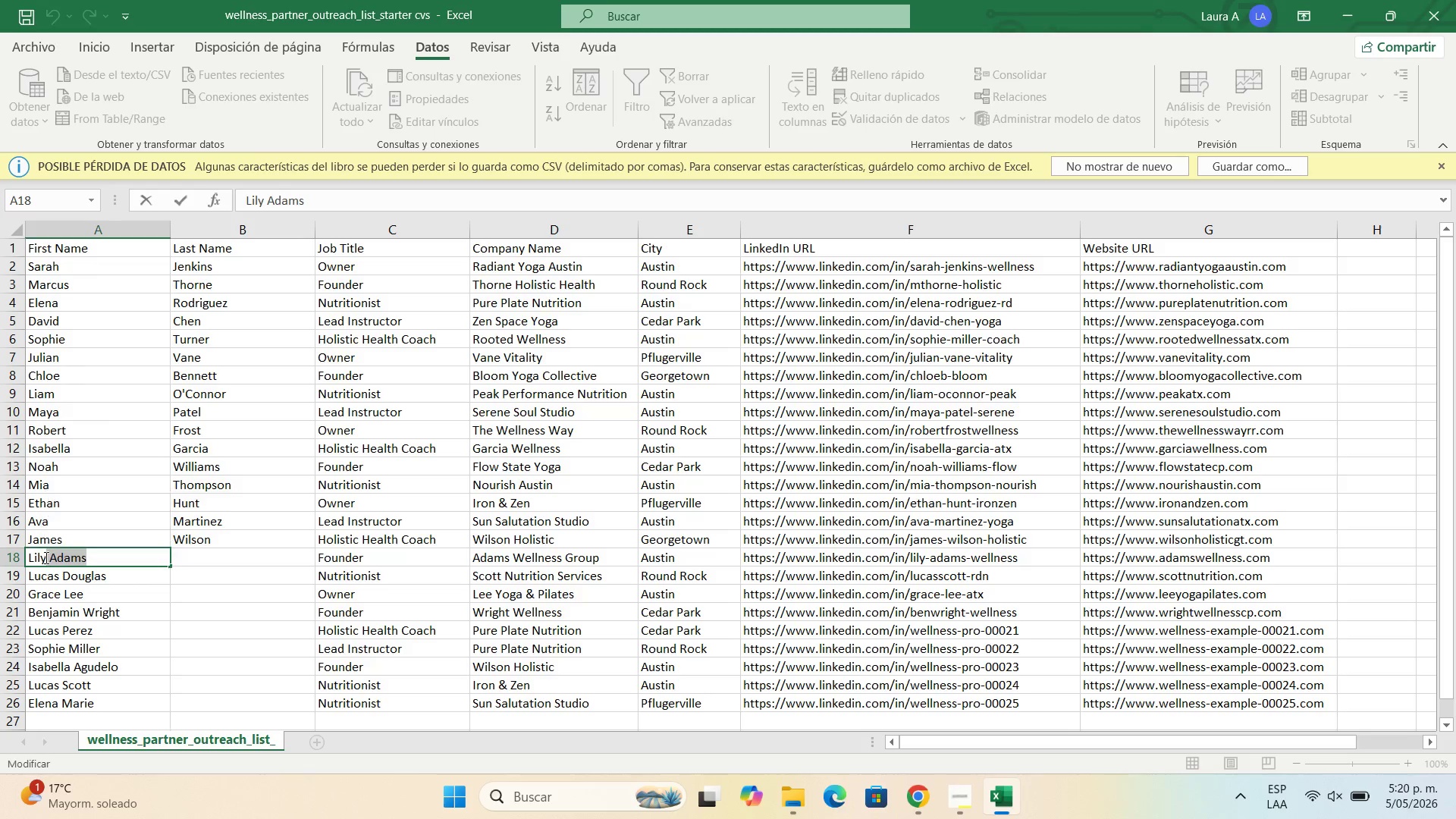 
key(Control+X)
 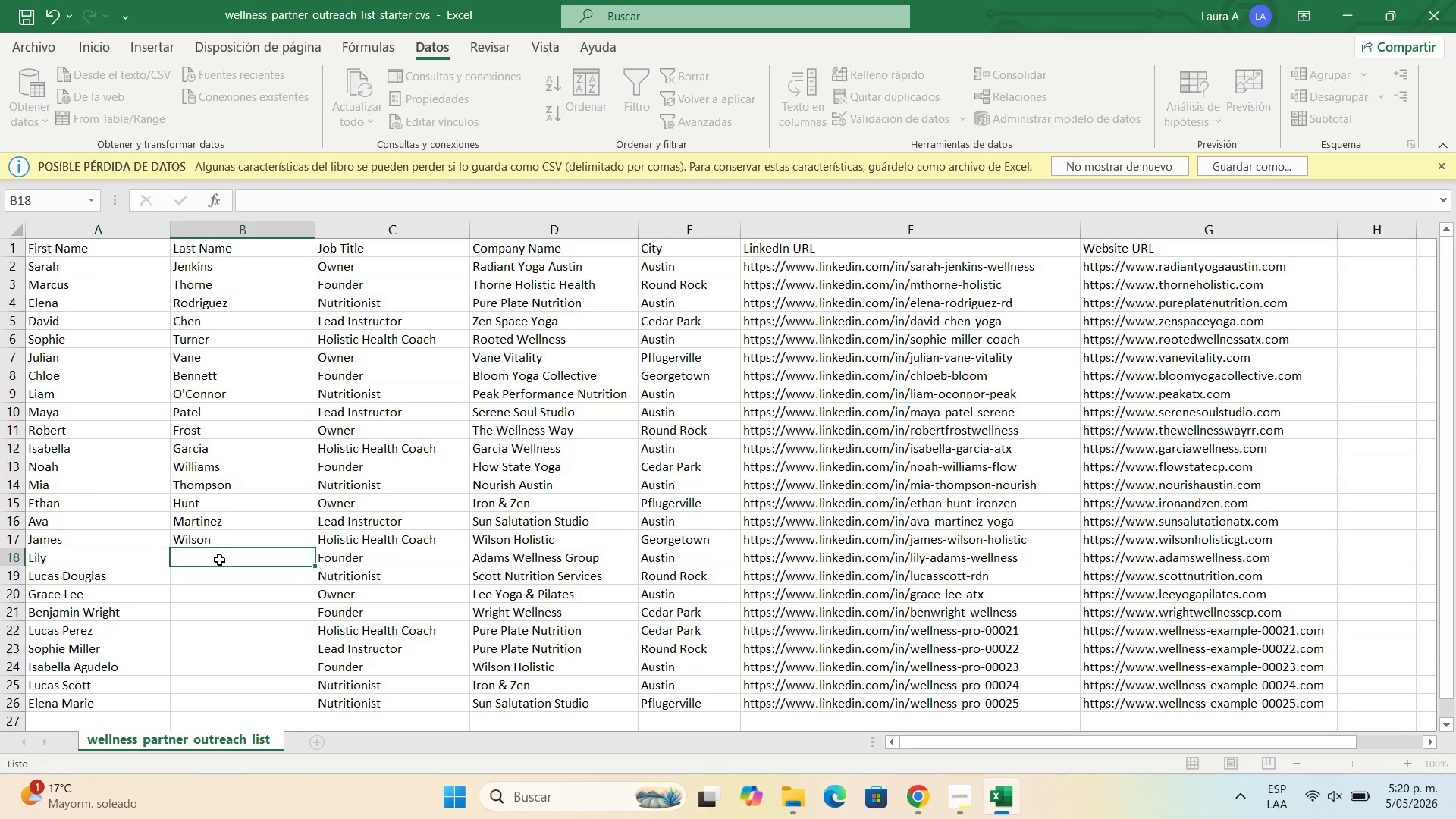 
double_click([219, 560])
 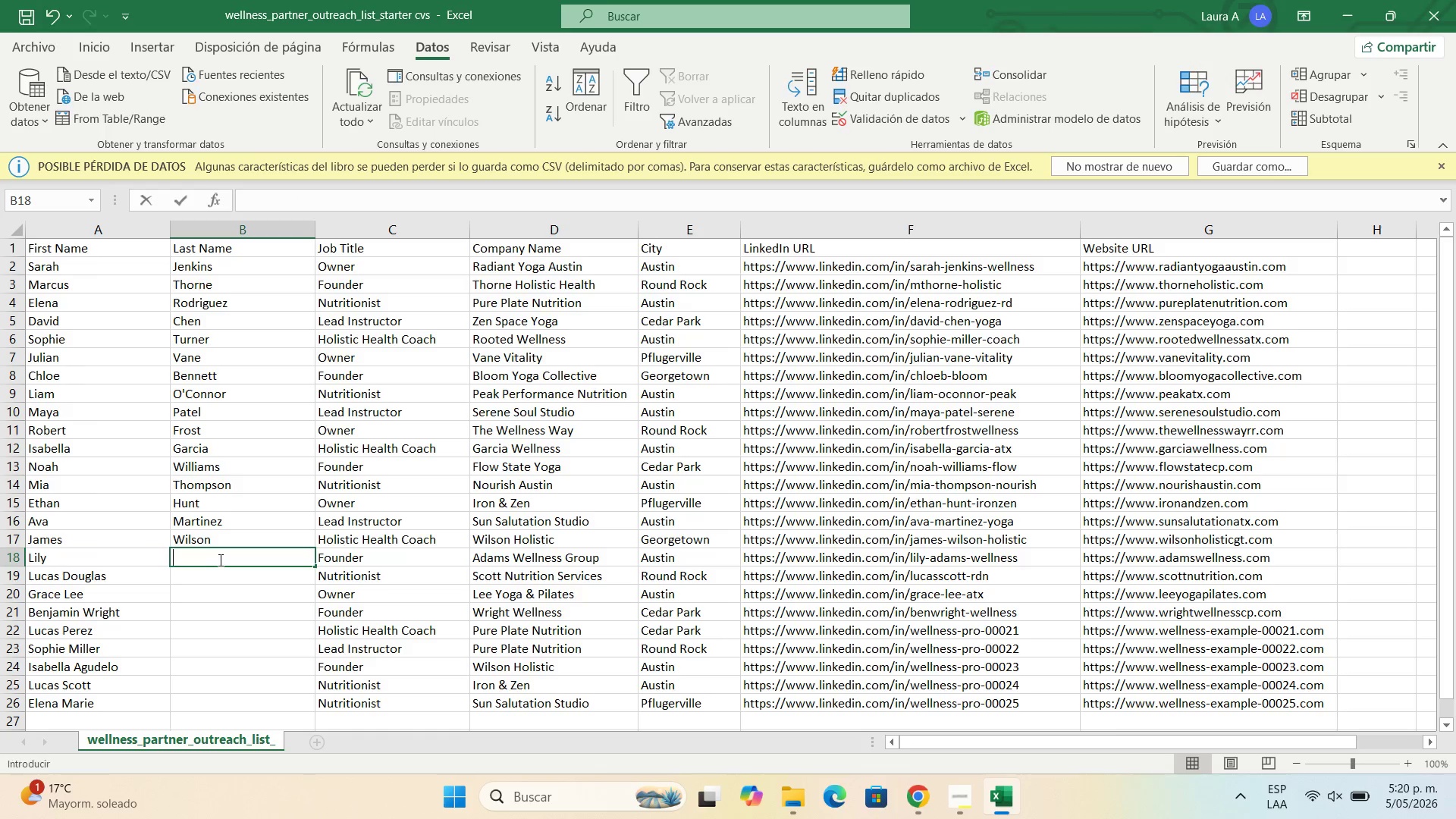 
key(Control+V)
 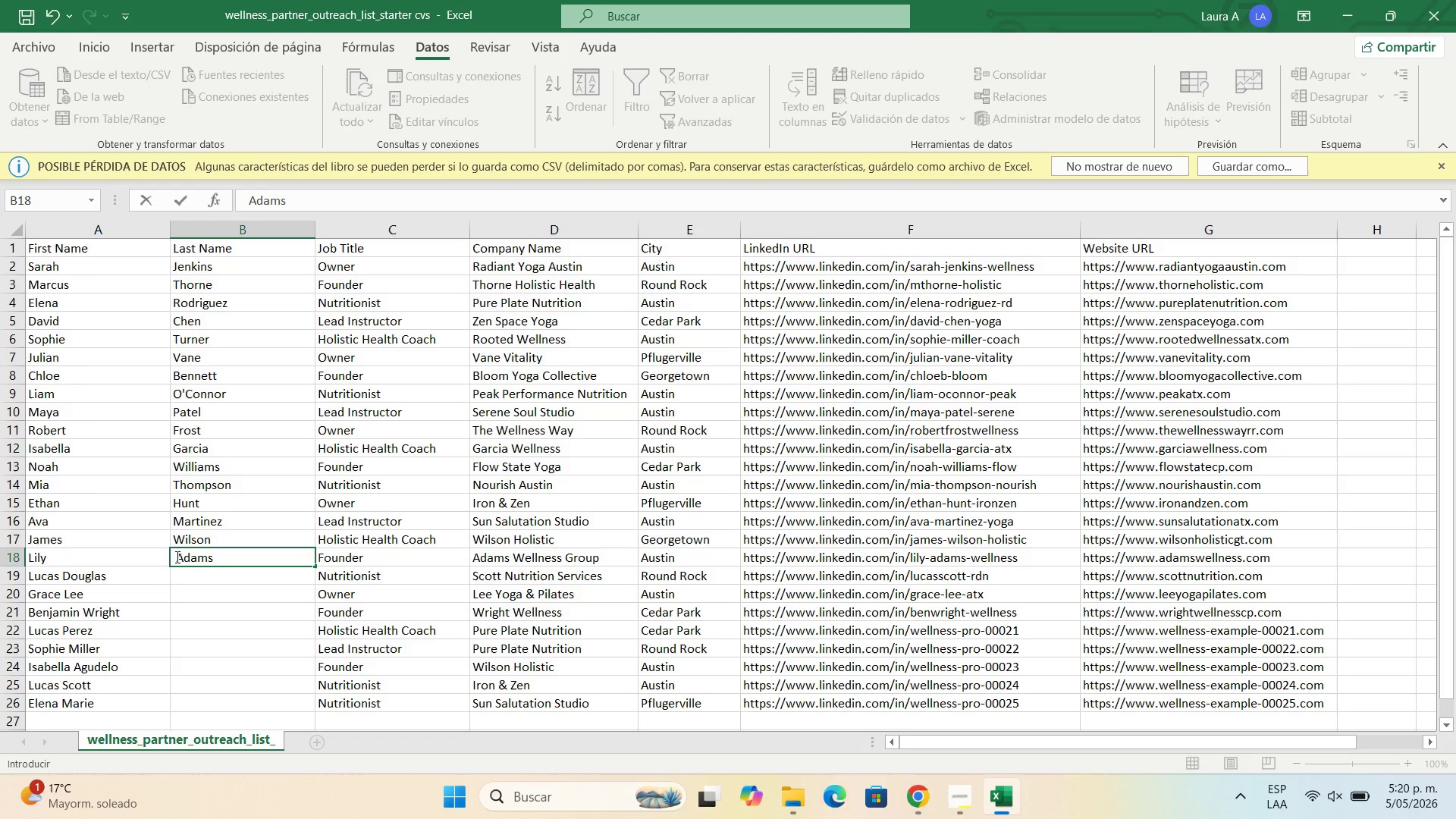 
left_click([176, 557])
 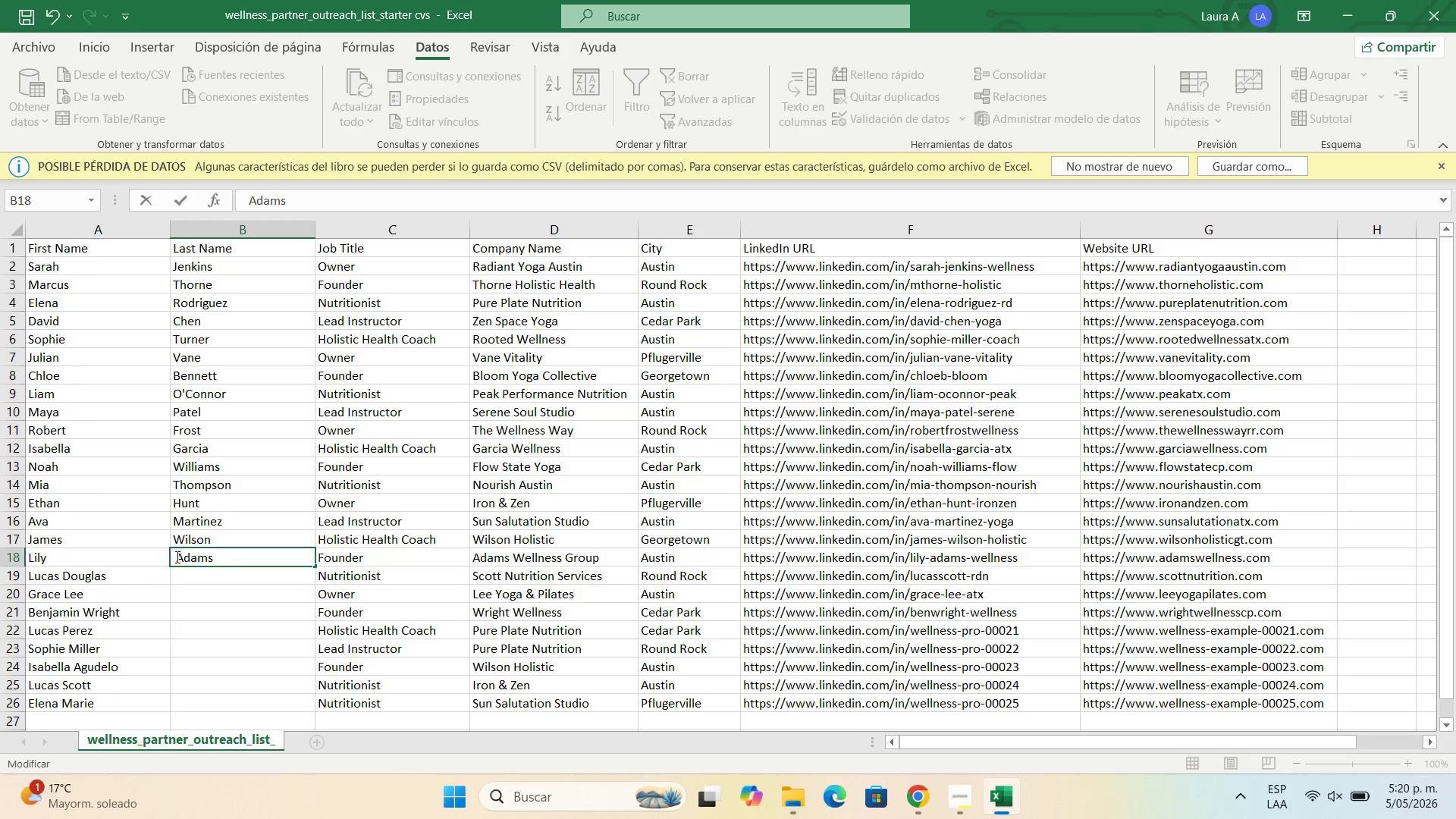 
key(Backspace)
 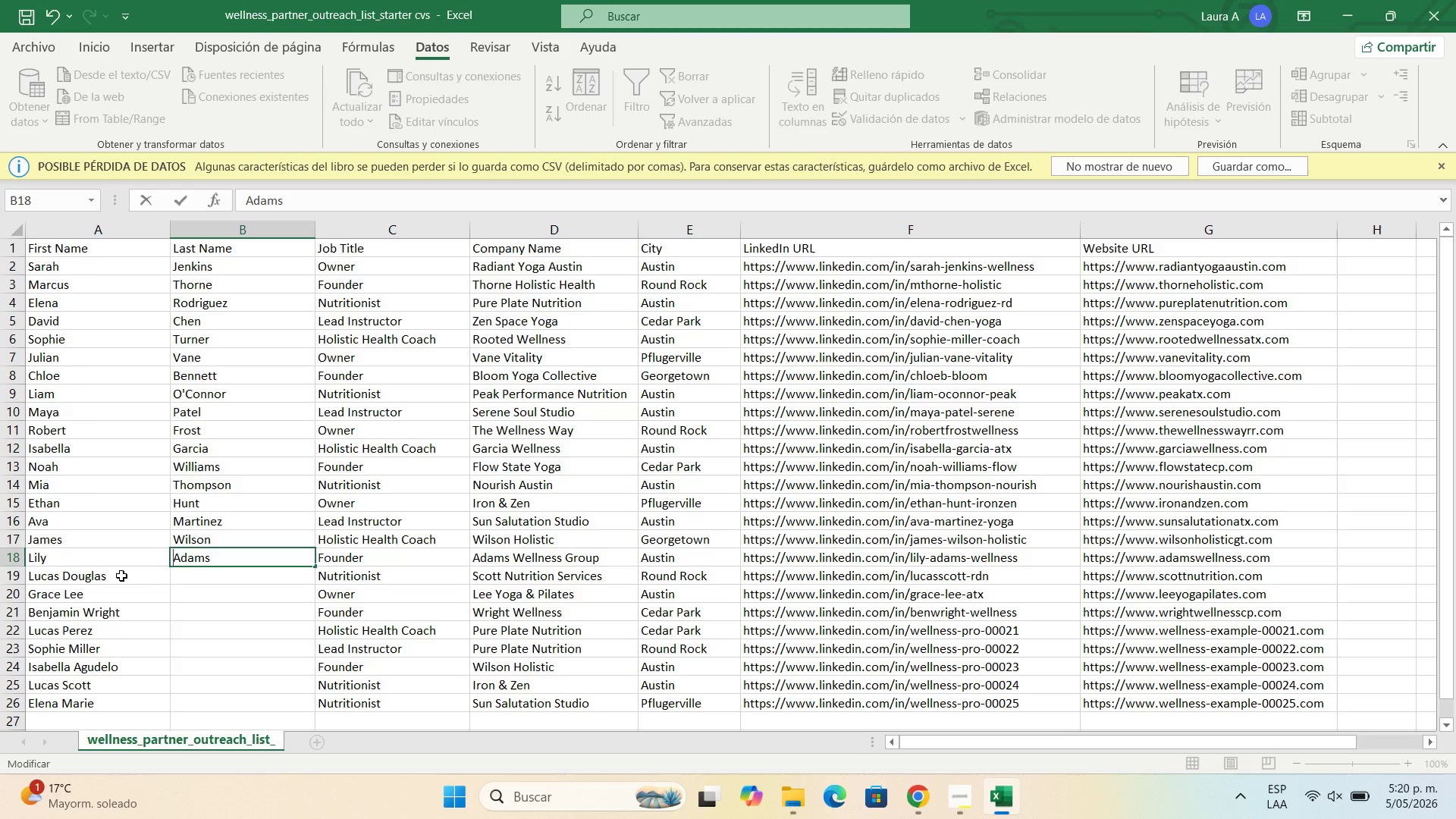 
double_click([121, 576])
 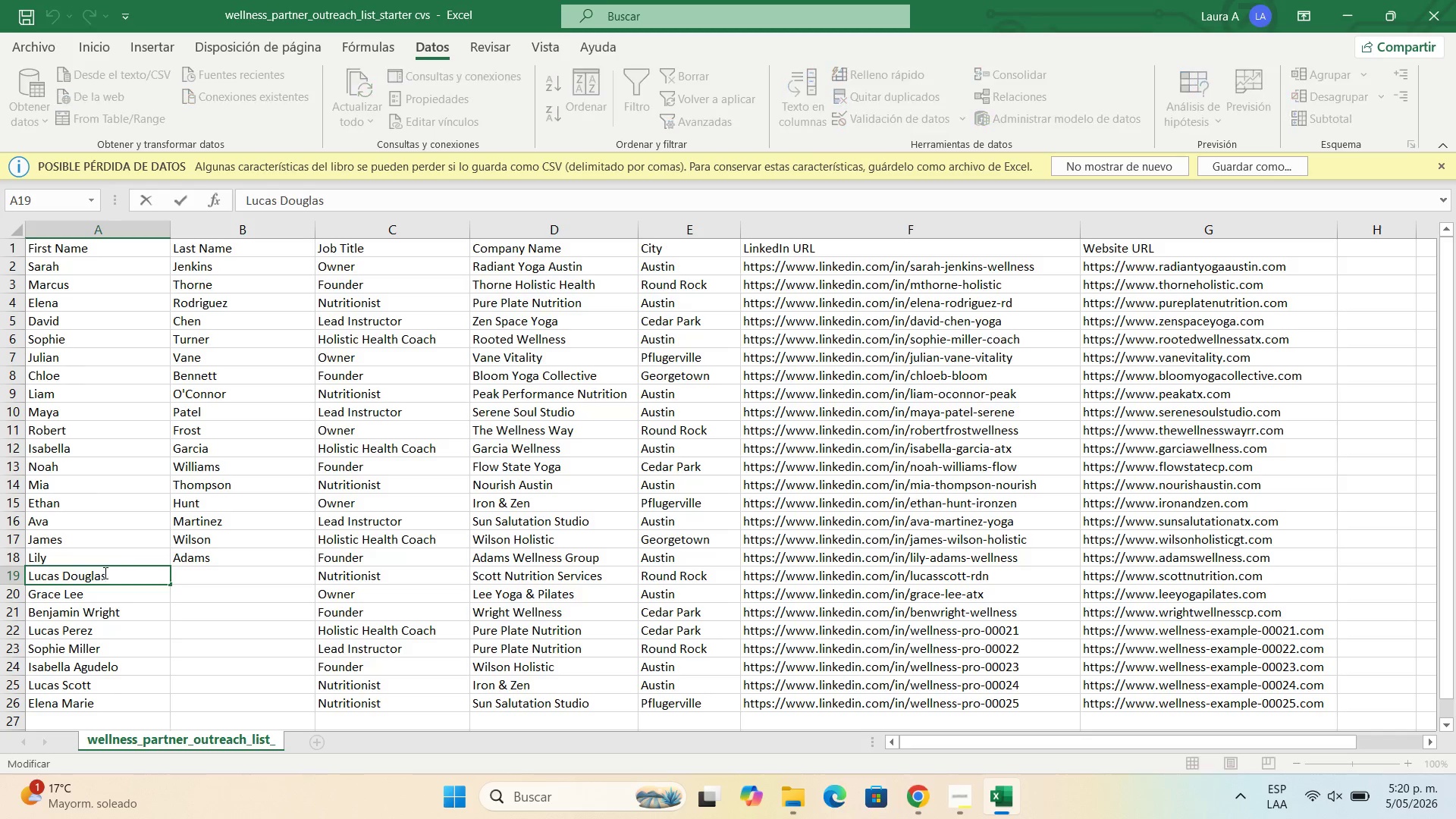 
left_click_drag(start_coordinate=[118, 574], to_coordinate=[58, 577])
 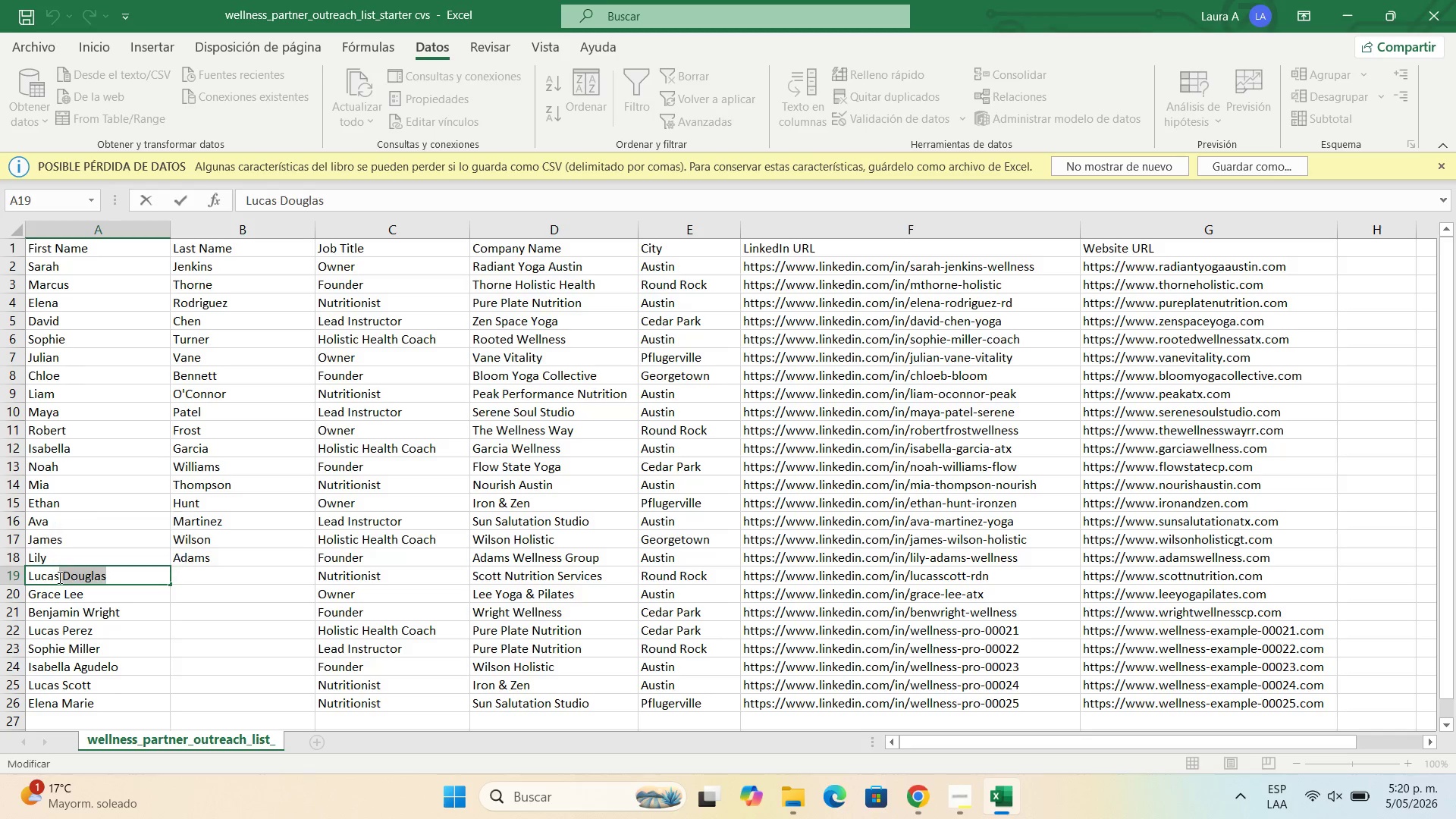 
key(Control+X)
 